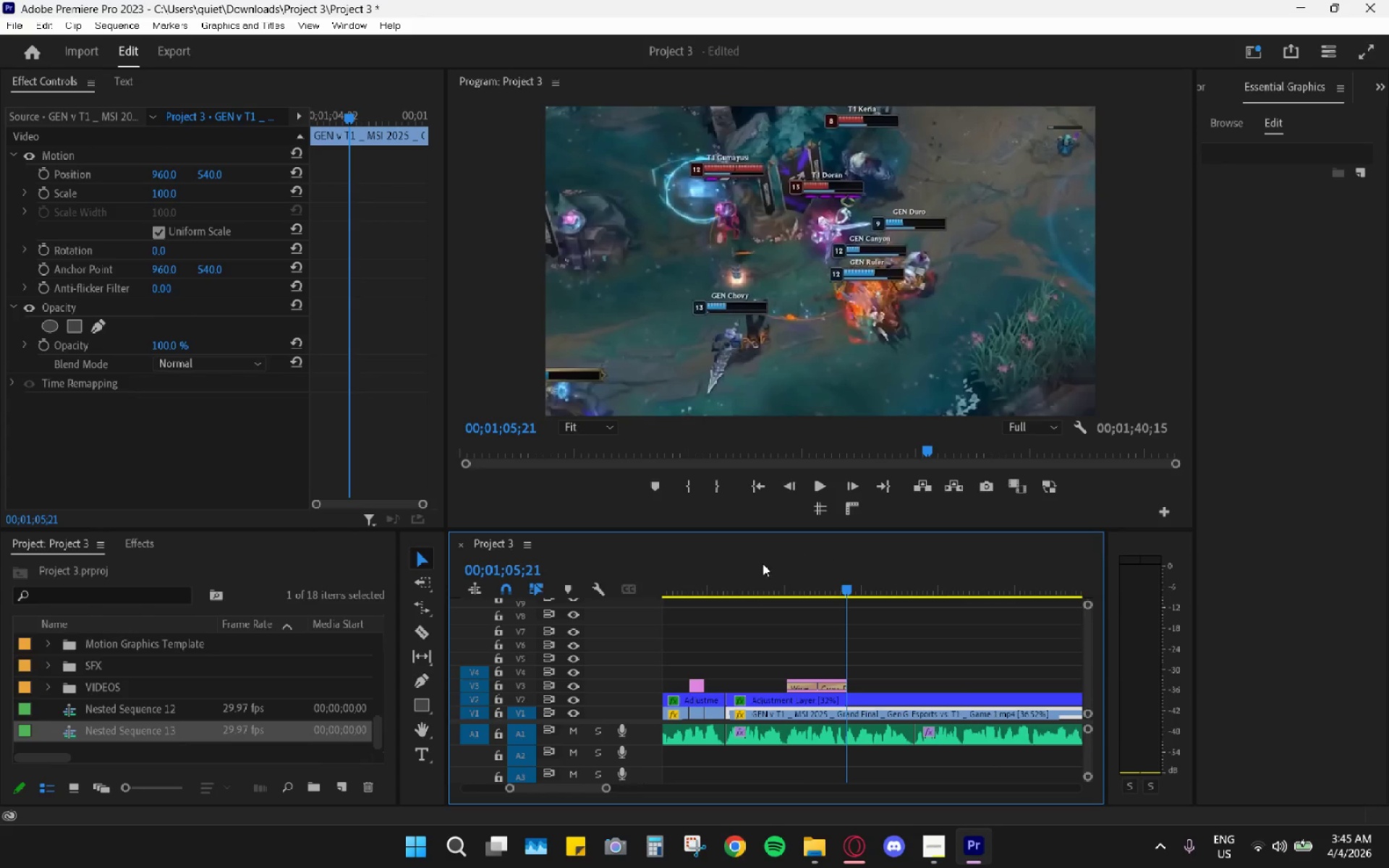 
left_click([754, 571])
 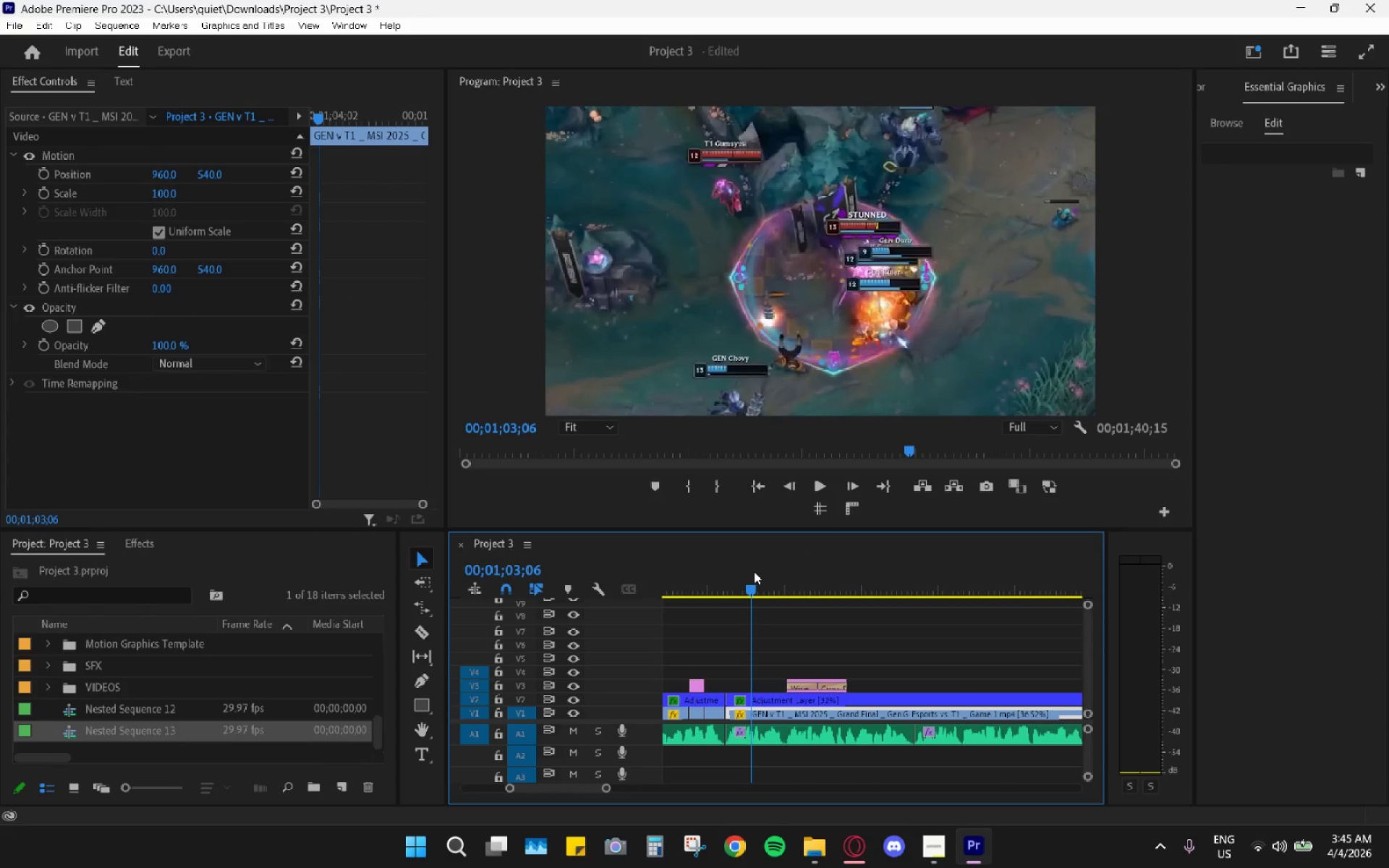 
key(Space)
 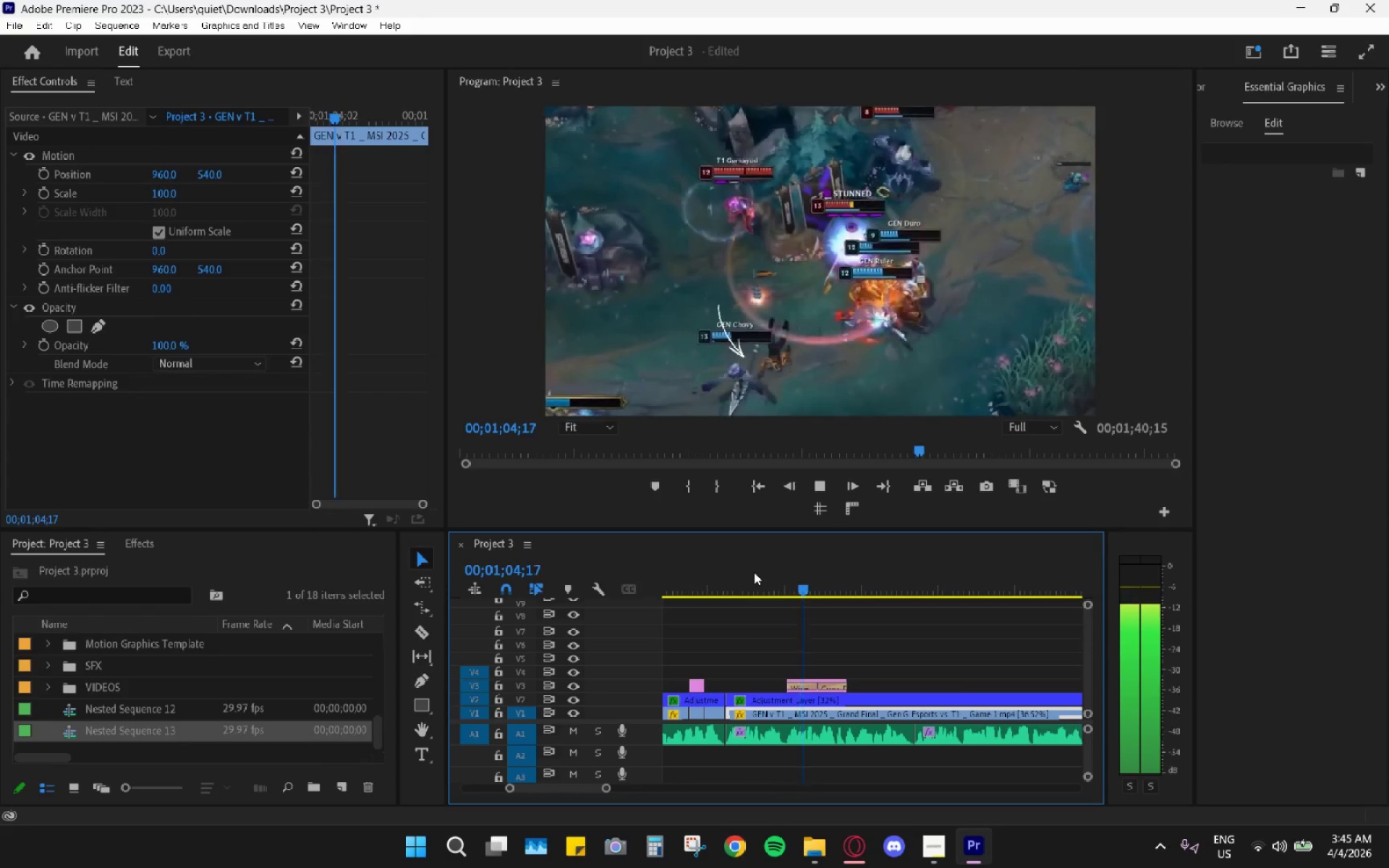 
key(Space)
 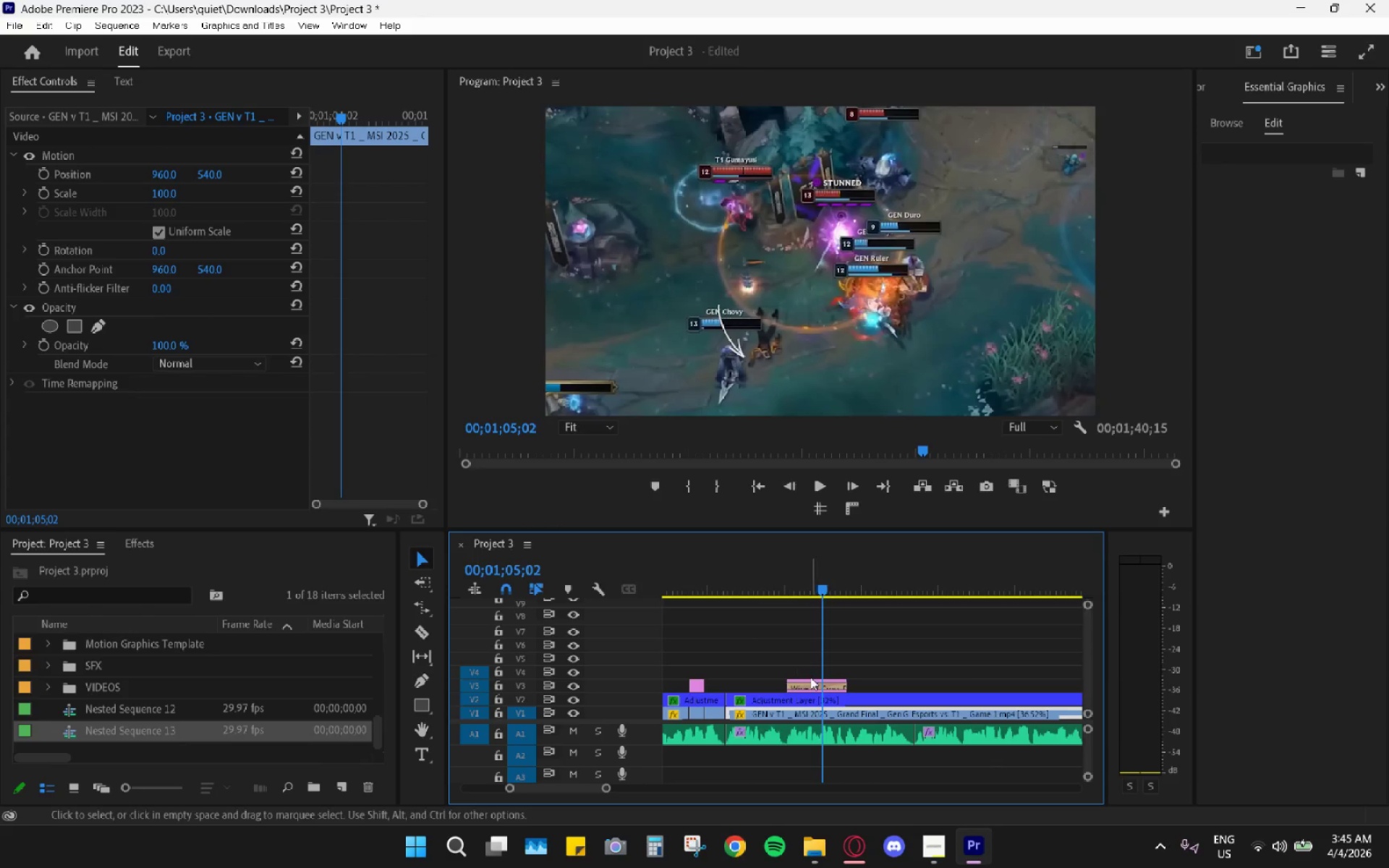 
left_click([812, 678])
 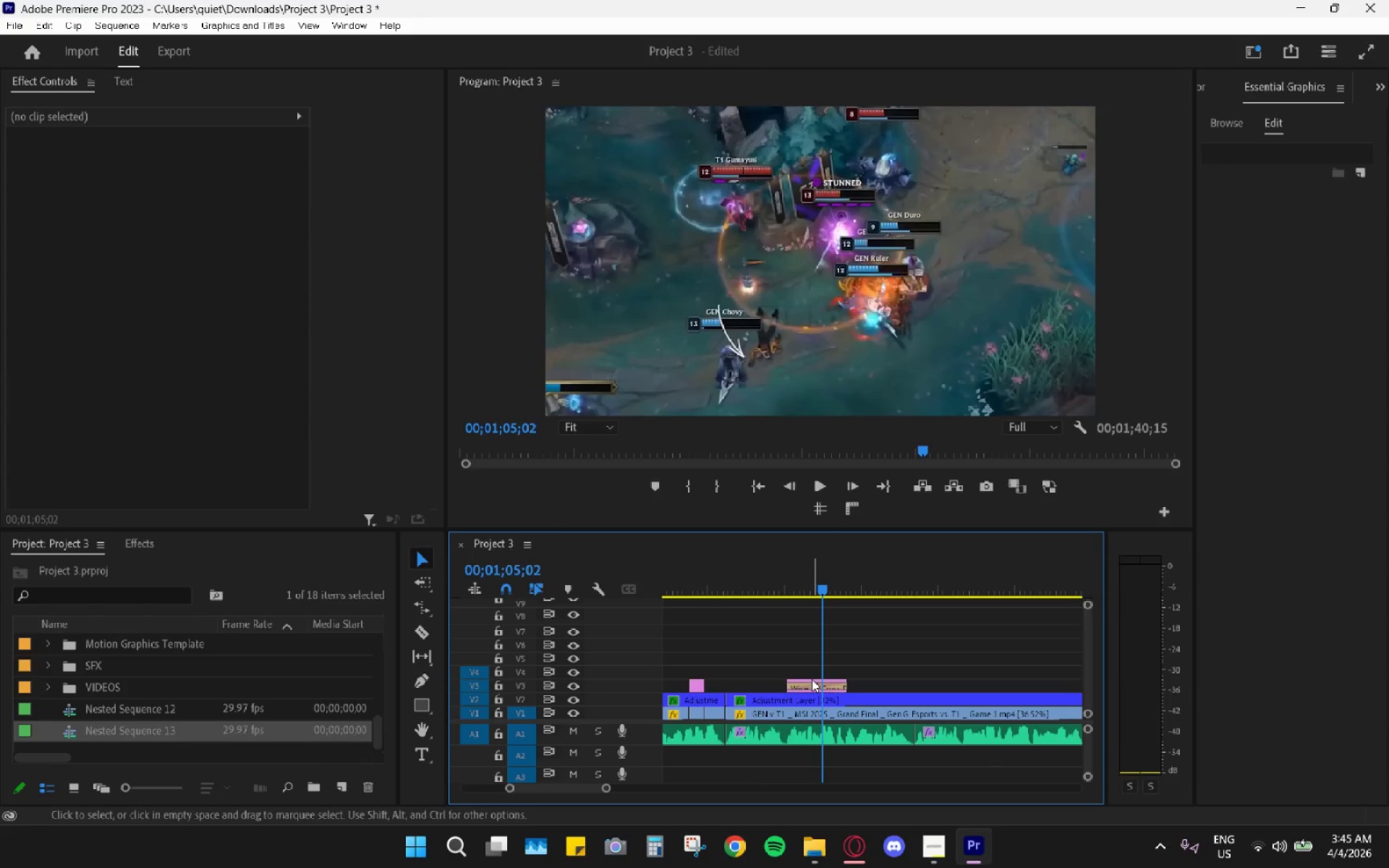 
left_click([812, 679])
 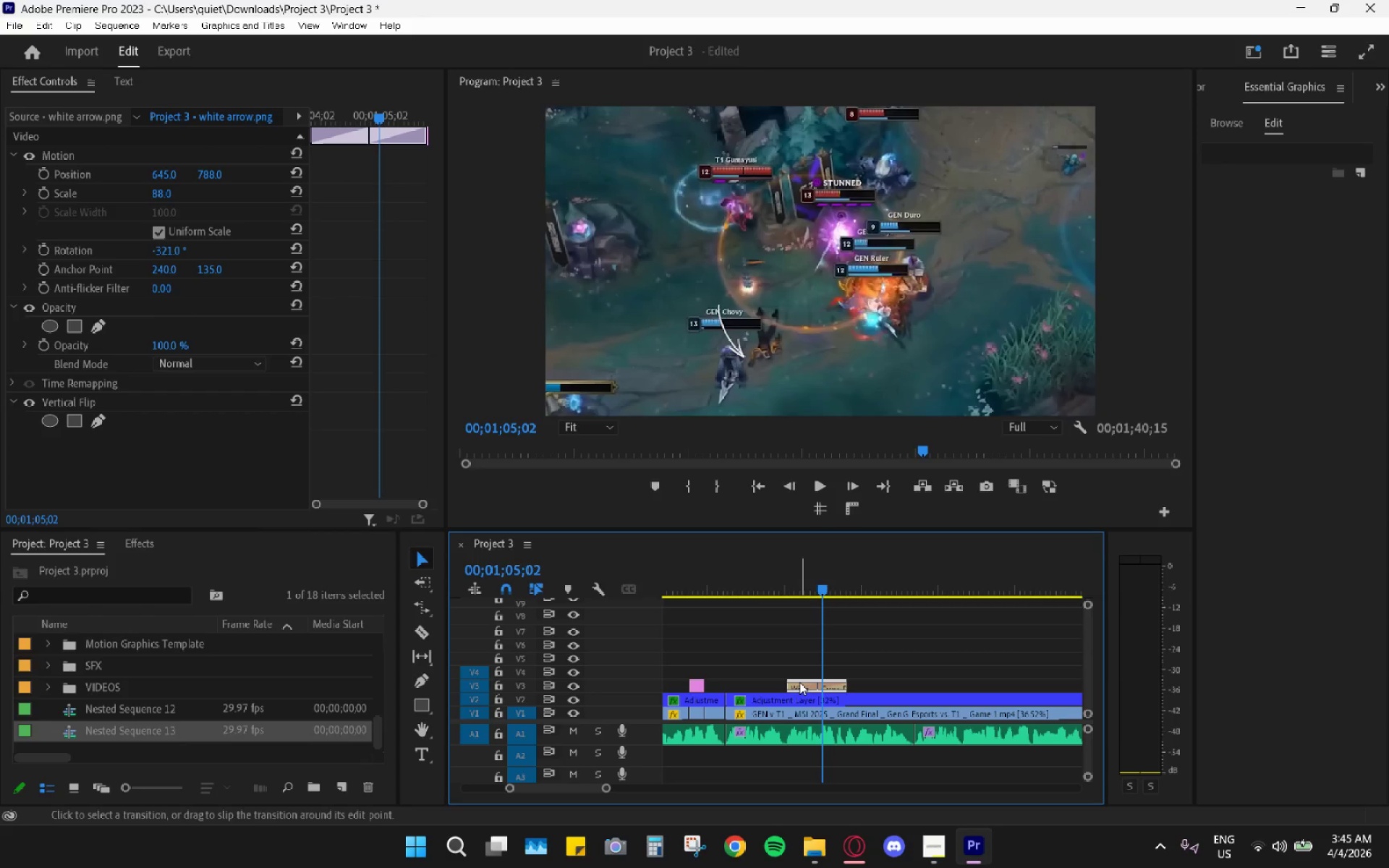 
left_click_drag(start_coordinate=[797, 680], to_coordinate=[789, 687])
 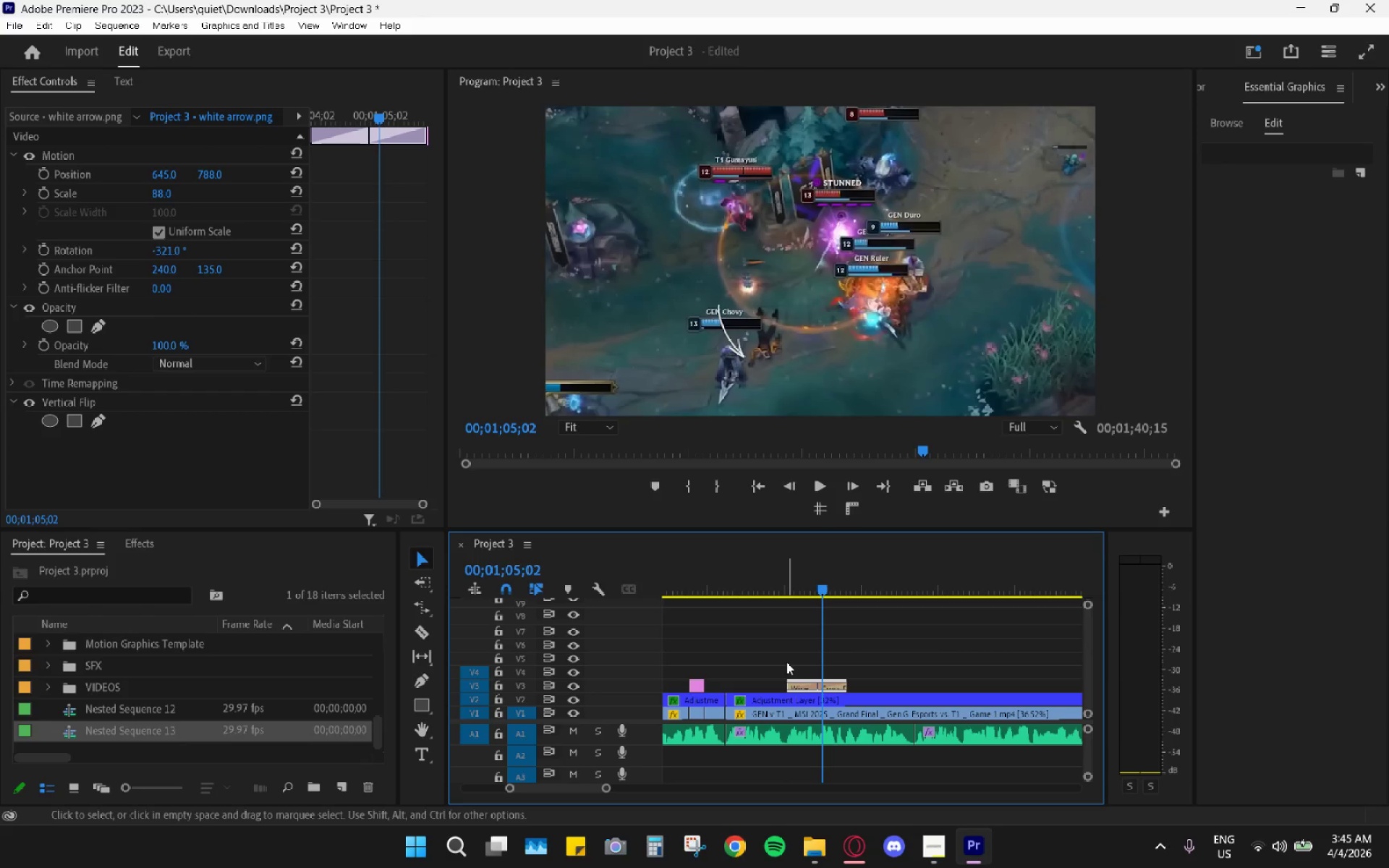 
hold_key(key=AltLeft, duration=0.56)
scroll: coordinate [787, 658], scroll_direction: up, amount: 9.0
 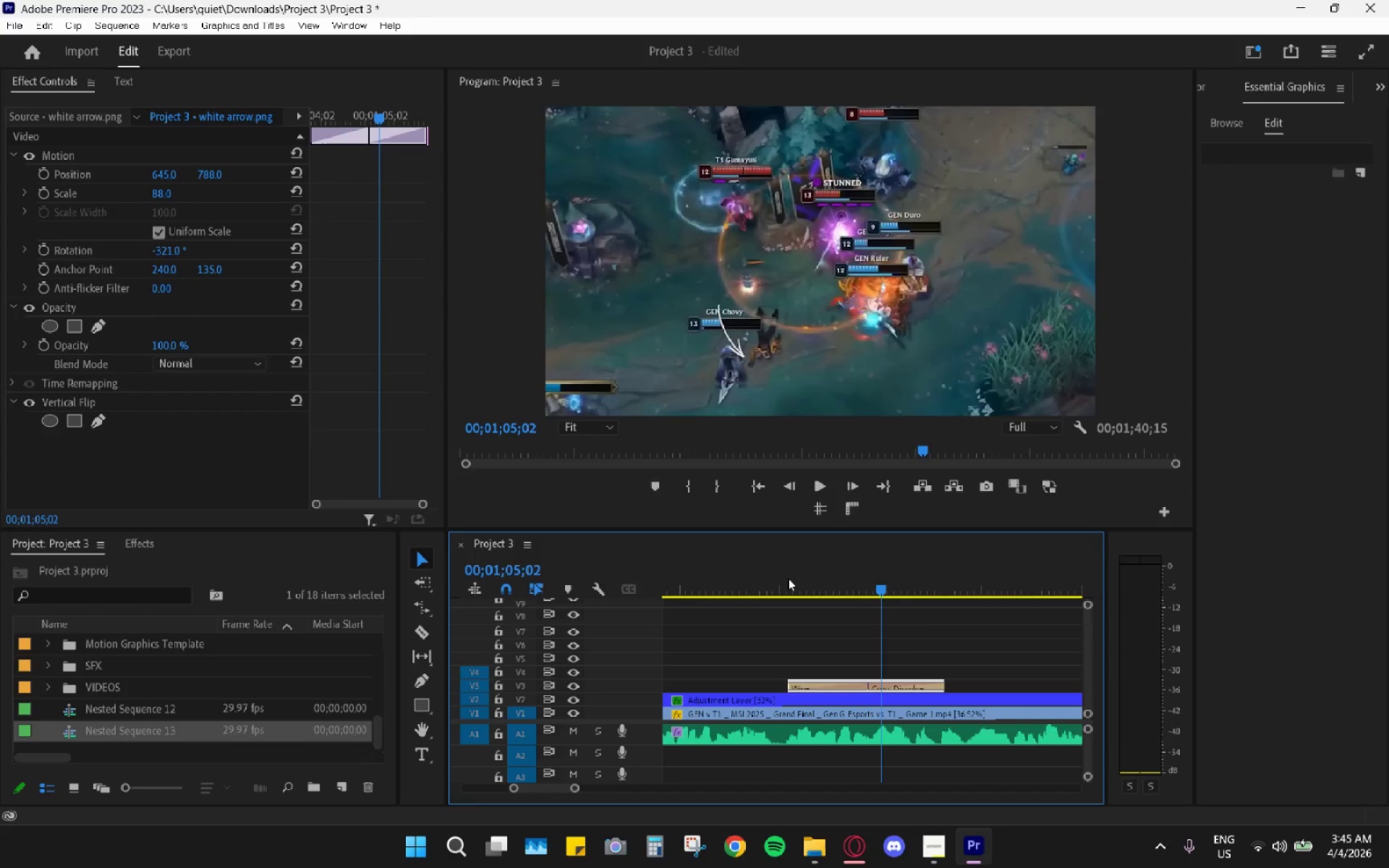 
left_click_drag(start_coordinate=[776, 563], to_coordinate=[780, 571])
 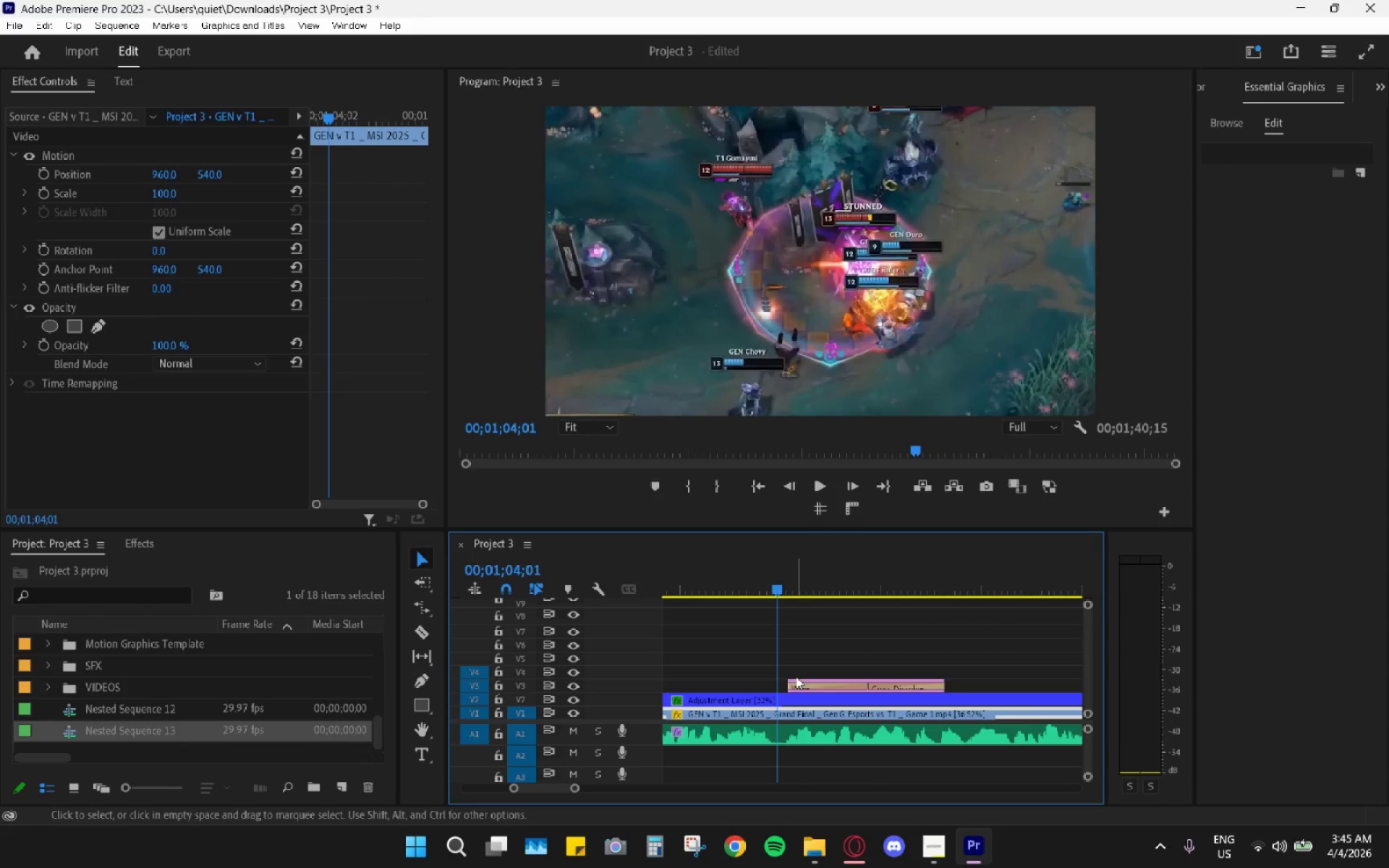 
left_click_drag(start_coordinate=[797, 678], to_coordinate=[791, 680])
 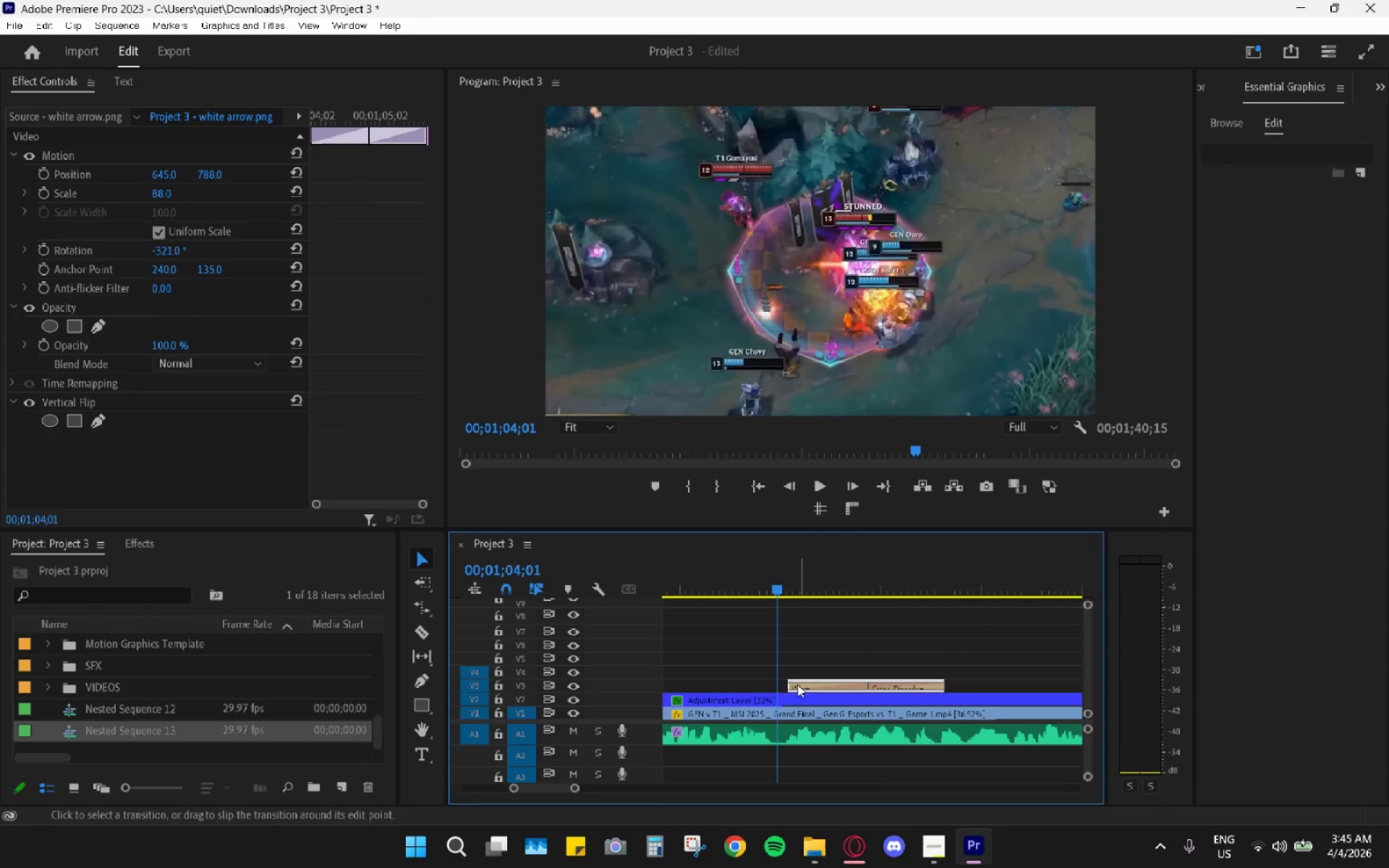 
left_click_drag(start_coordinate=[802, 681], to_coordinate=[787, 681])
 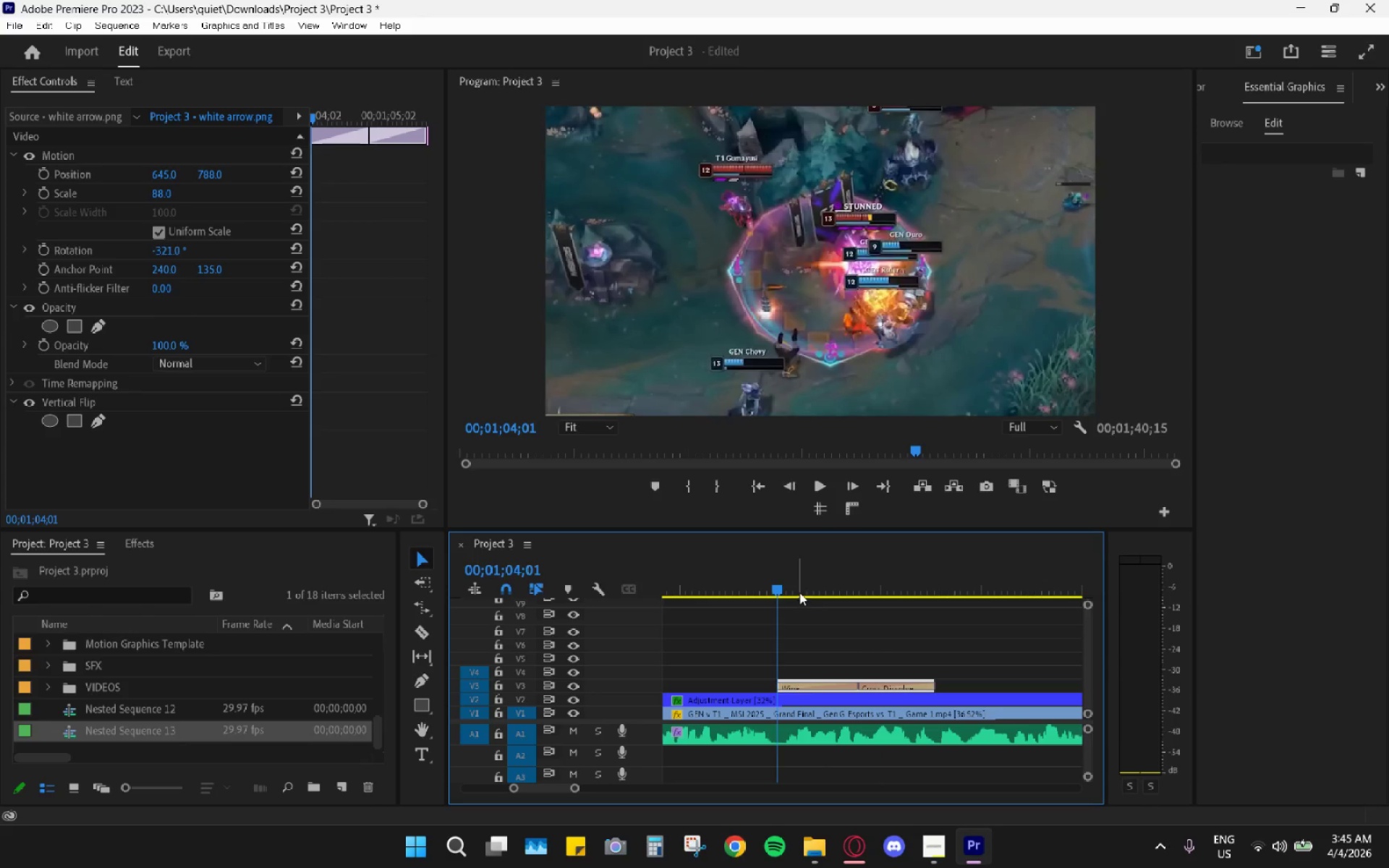 
left_click_drag(start_coordinate=[799, 592], to_coordinate=[786, 610])
 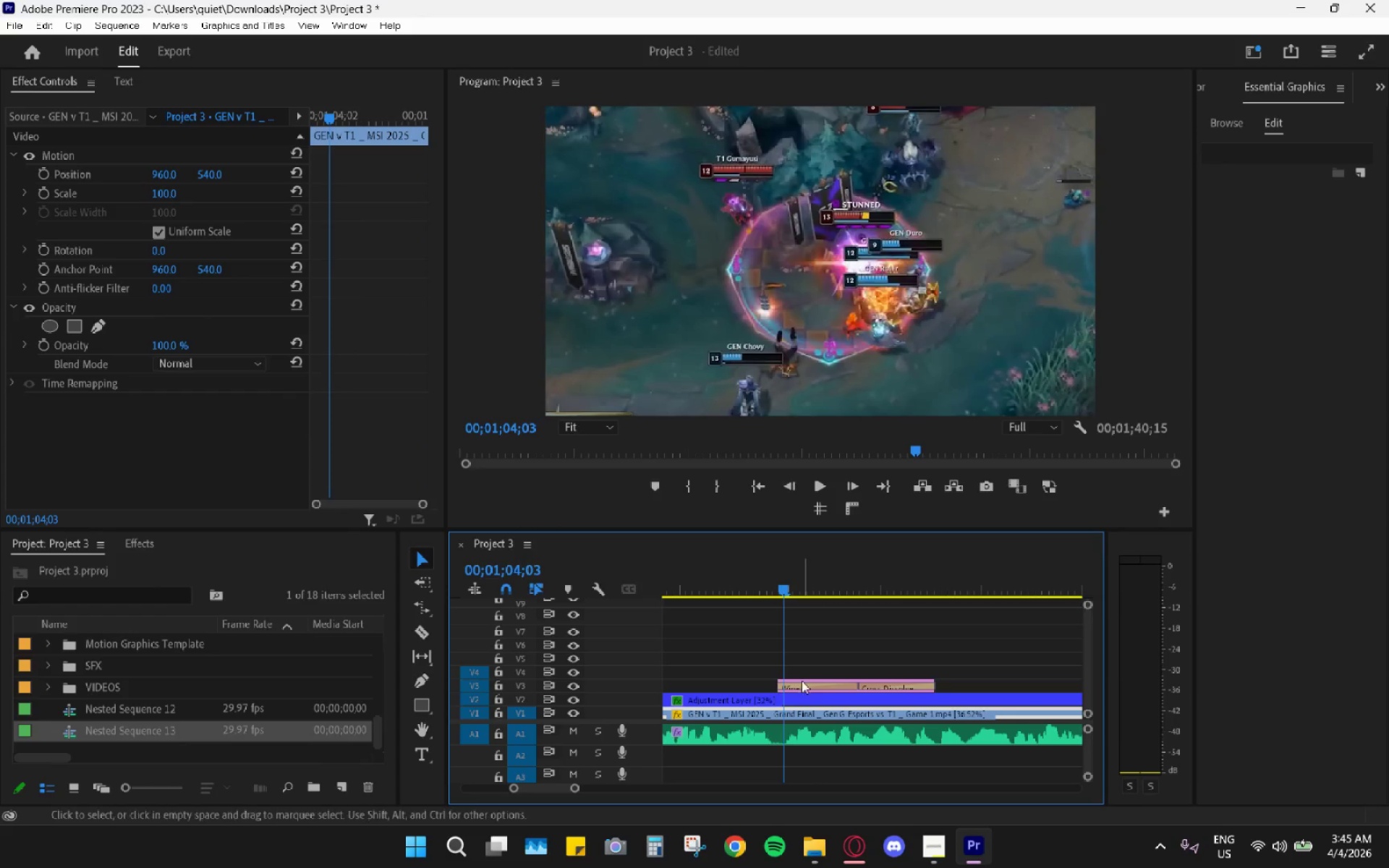 
left_click([802, 681])
 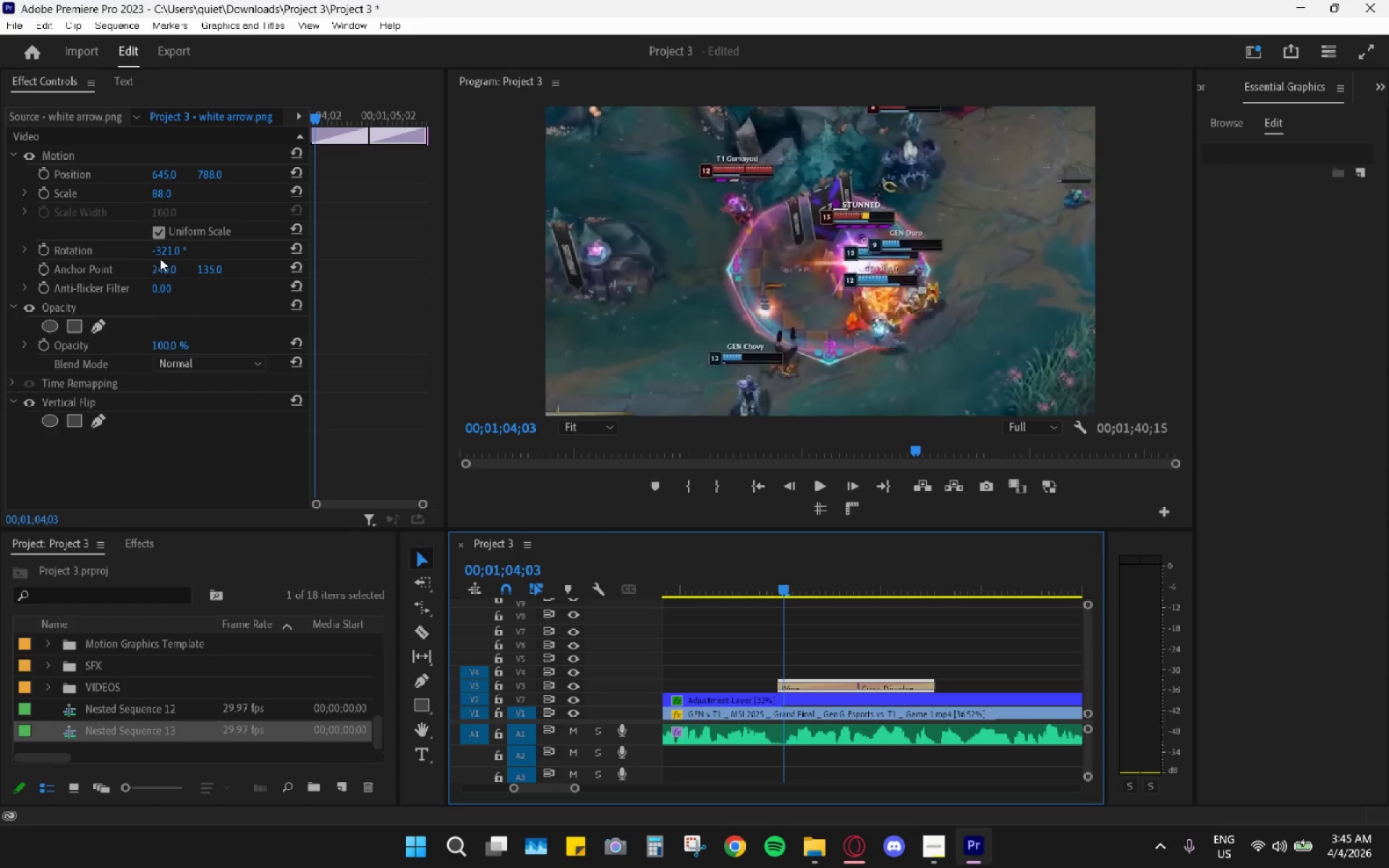 
wait(5.25)
 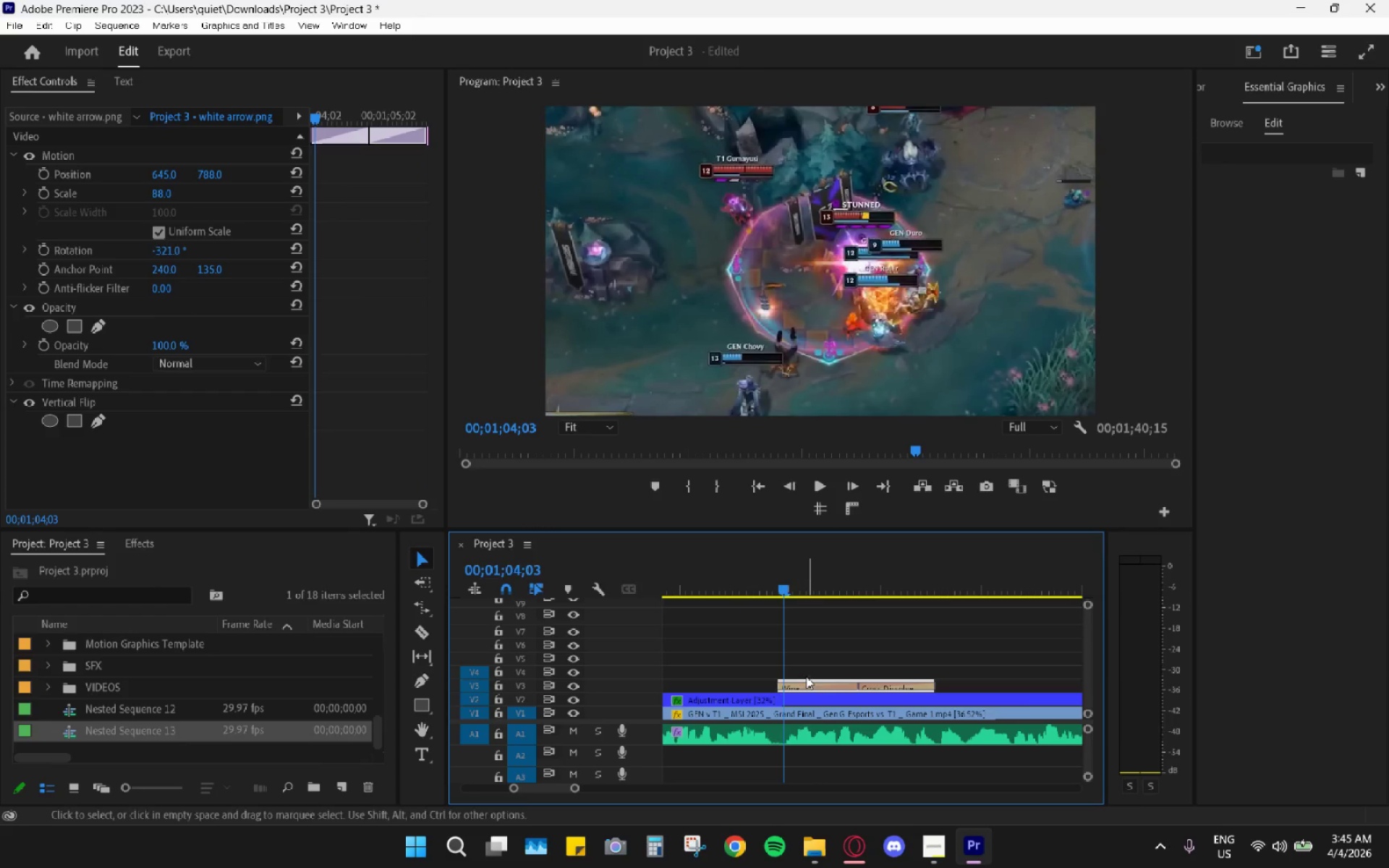 
left_click_drag(start_coordinate=[799, 576], to_coordinate=[870, 578])
 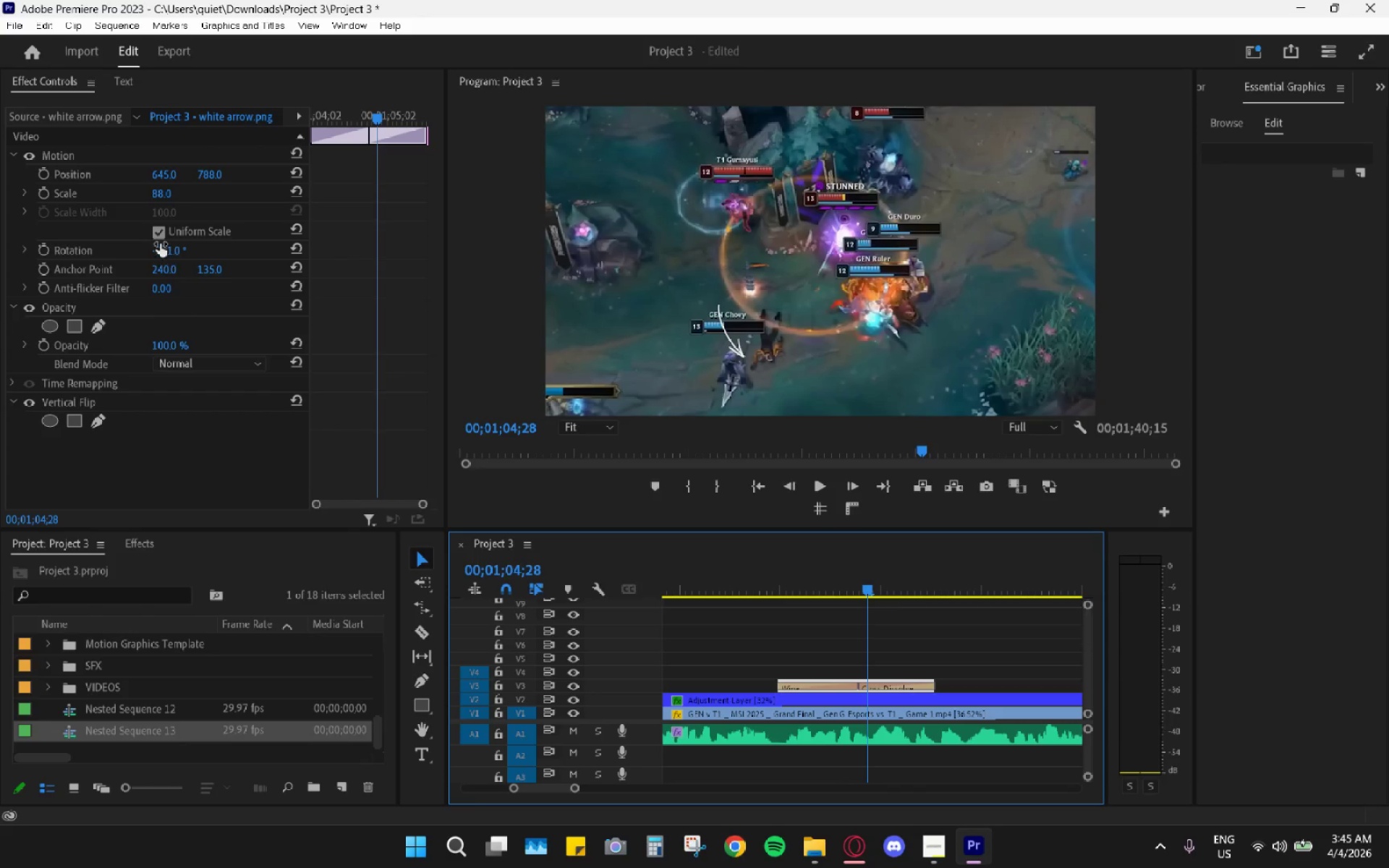 
left_click_drag(start_coordinate=[166, 246], to_coordinate=[30, 261])
 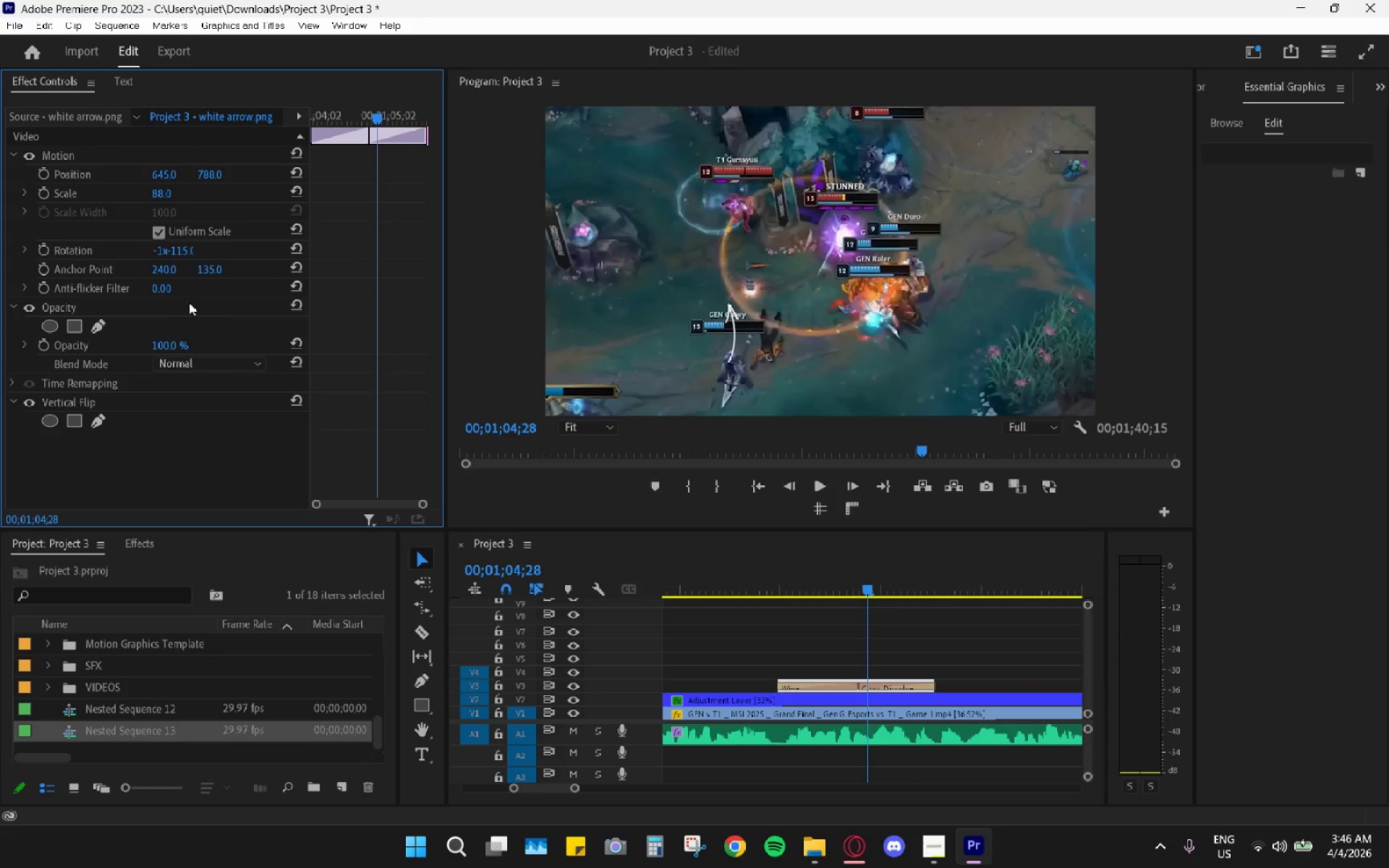 
wait(6.64)
 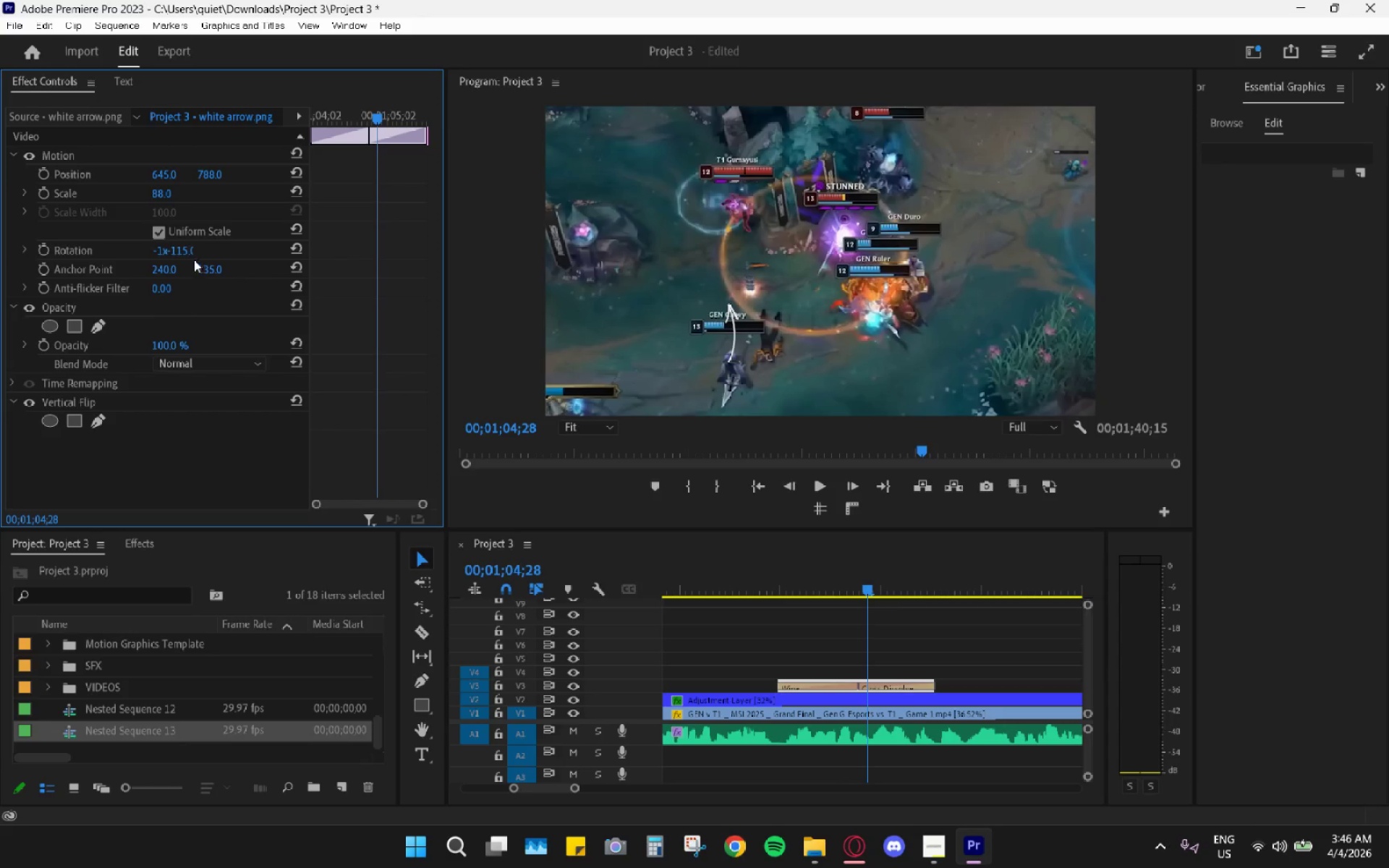 
left_click_drag(start_coordinate=[160, 196], to_coordinate=[289, 187])
 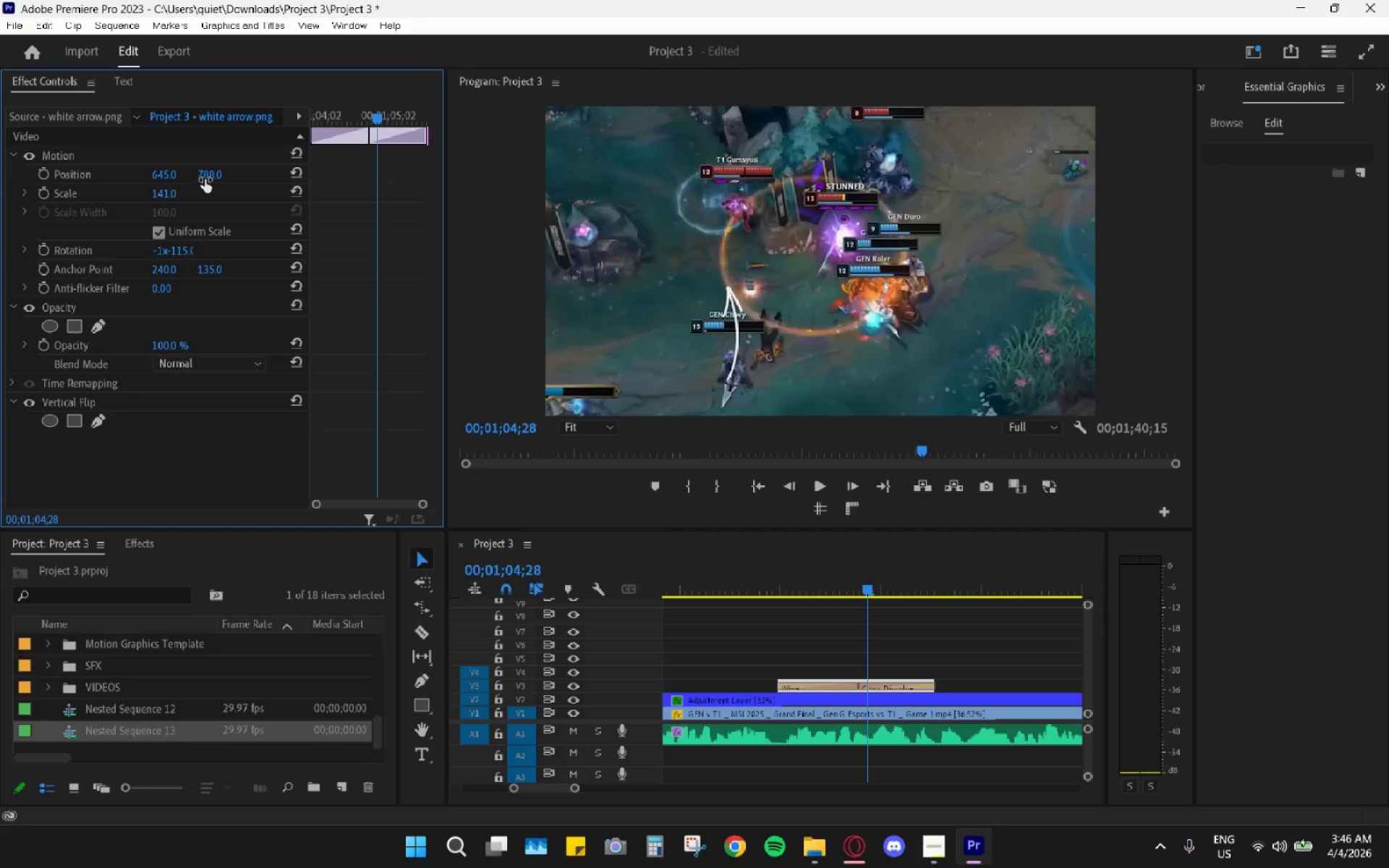 
left_click_drag(start_coordinate=[206, 179], to_coordinate=[54, 249])
 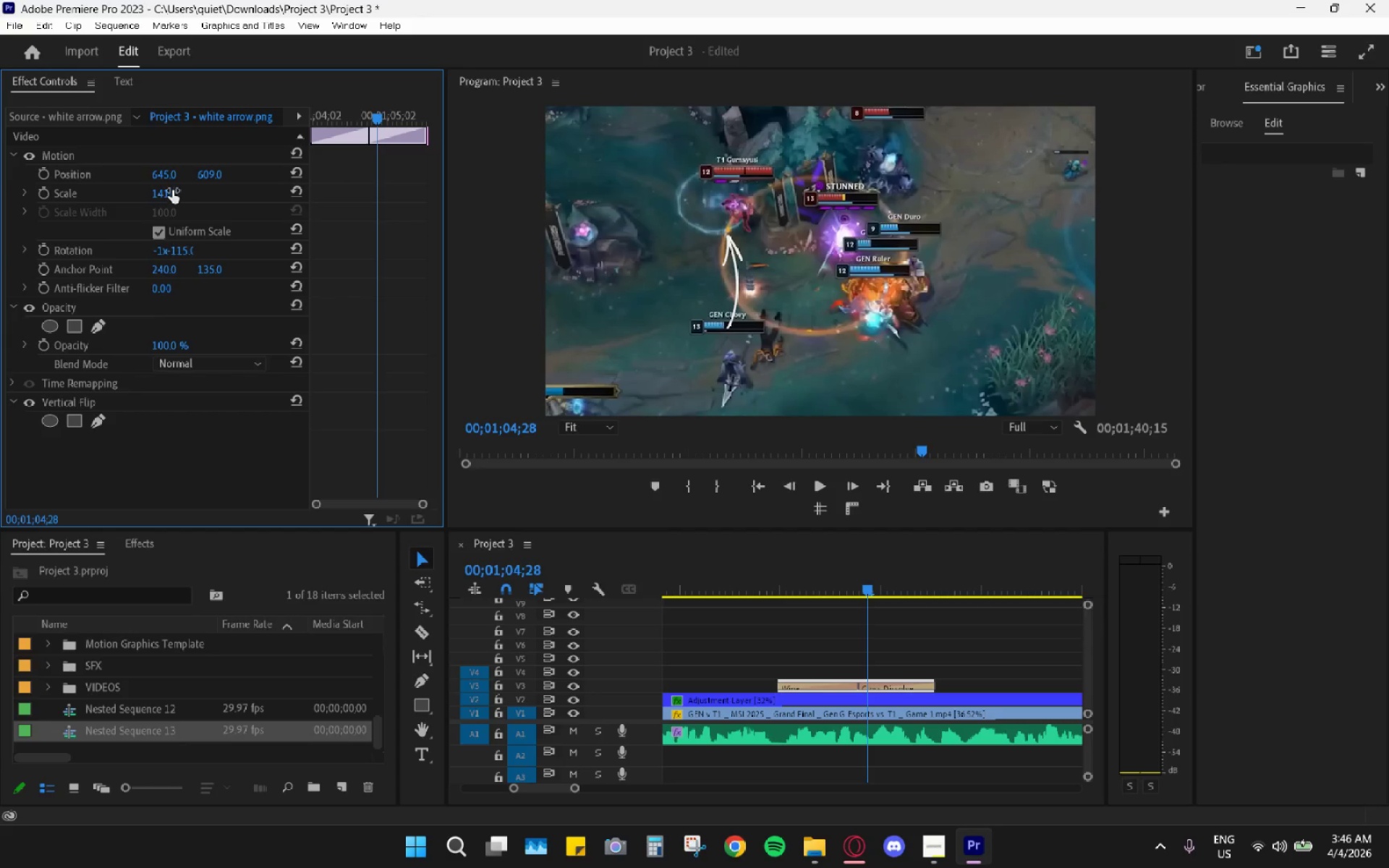 
left_click_drag(start_coordinate=[162, 194], to_coordinate=[116, 200])
 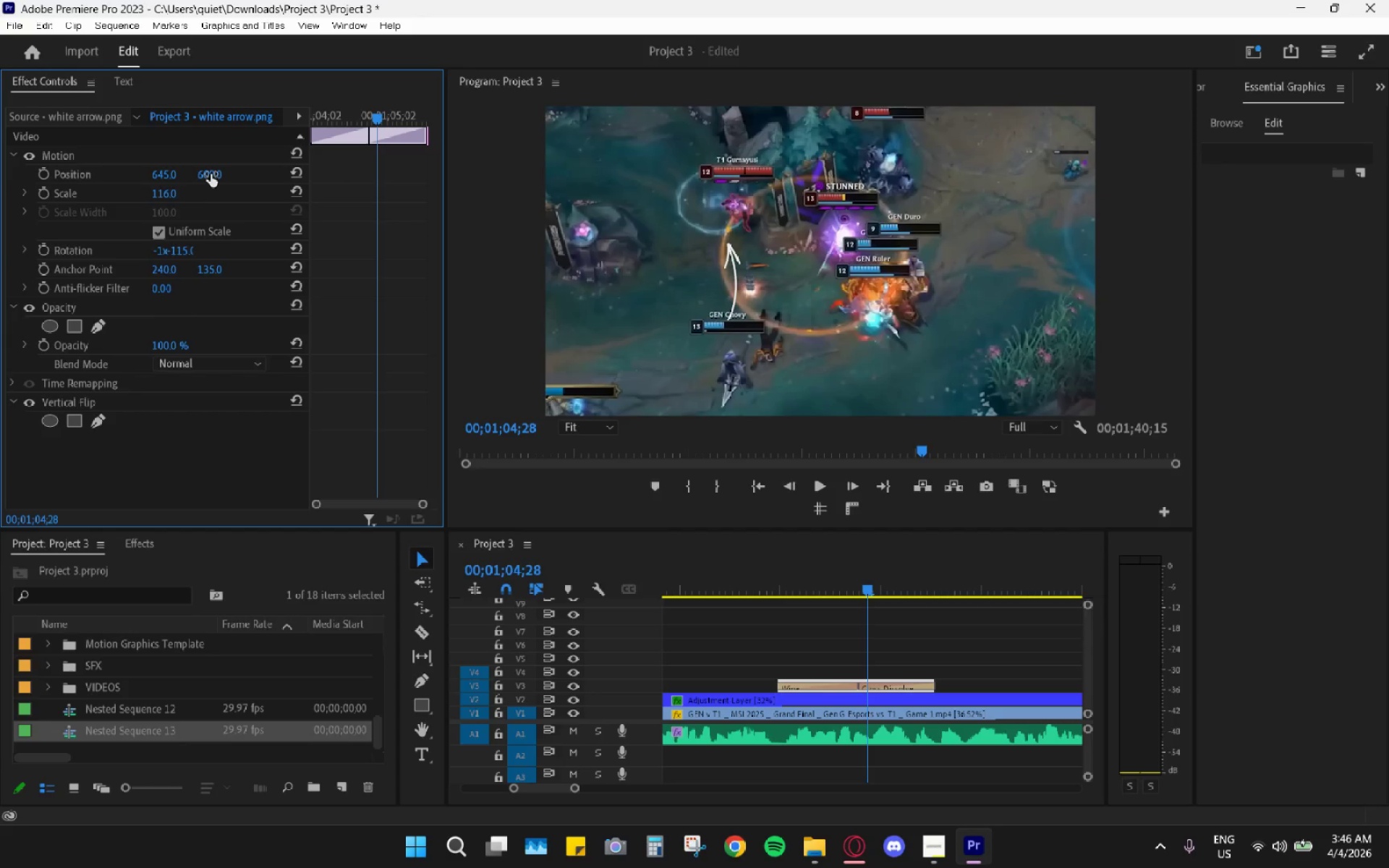 
left_click_drag(start_coordinate=[212, 172], to_coordinate=[179, 182])
 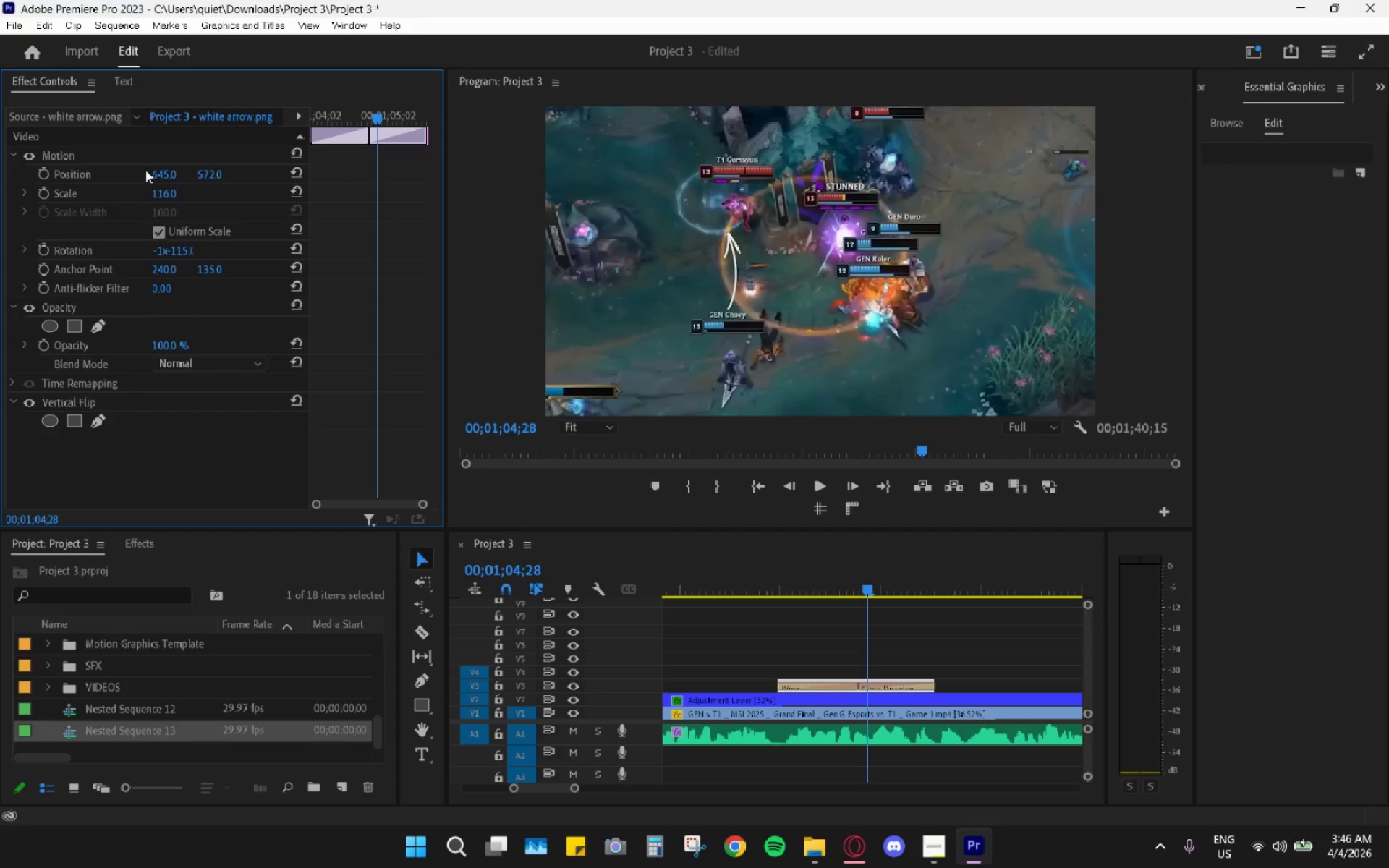 
left_click_drag(start_coordinate=[143, 171], to_coordinate=[208, 165])
 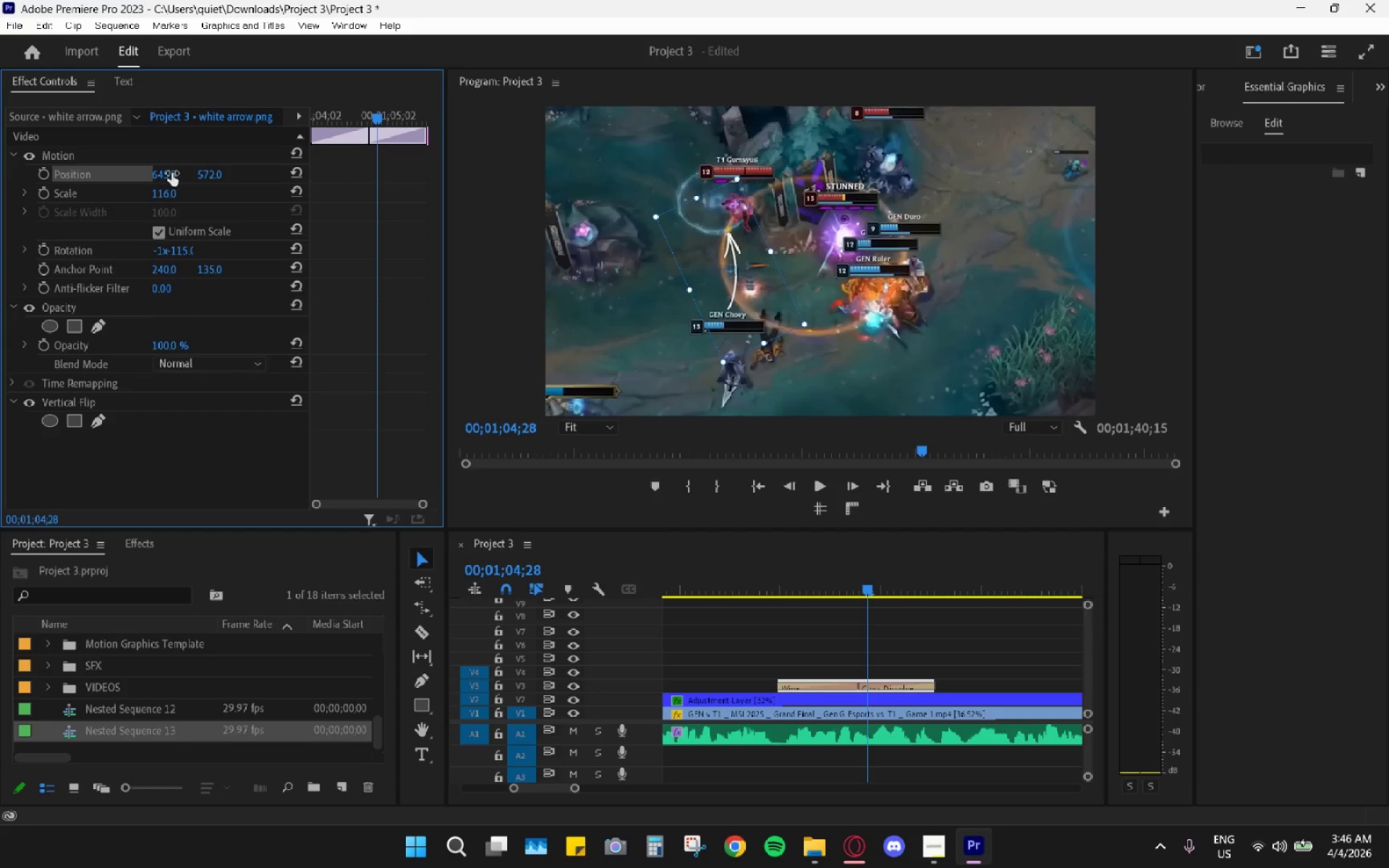 
left_click_drag(start_coordinate=[171, 173], to_coordinate=[243, 169])
 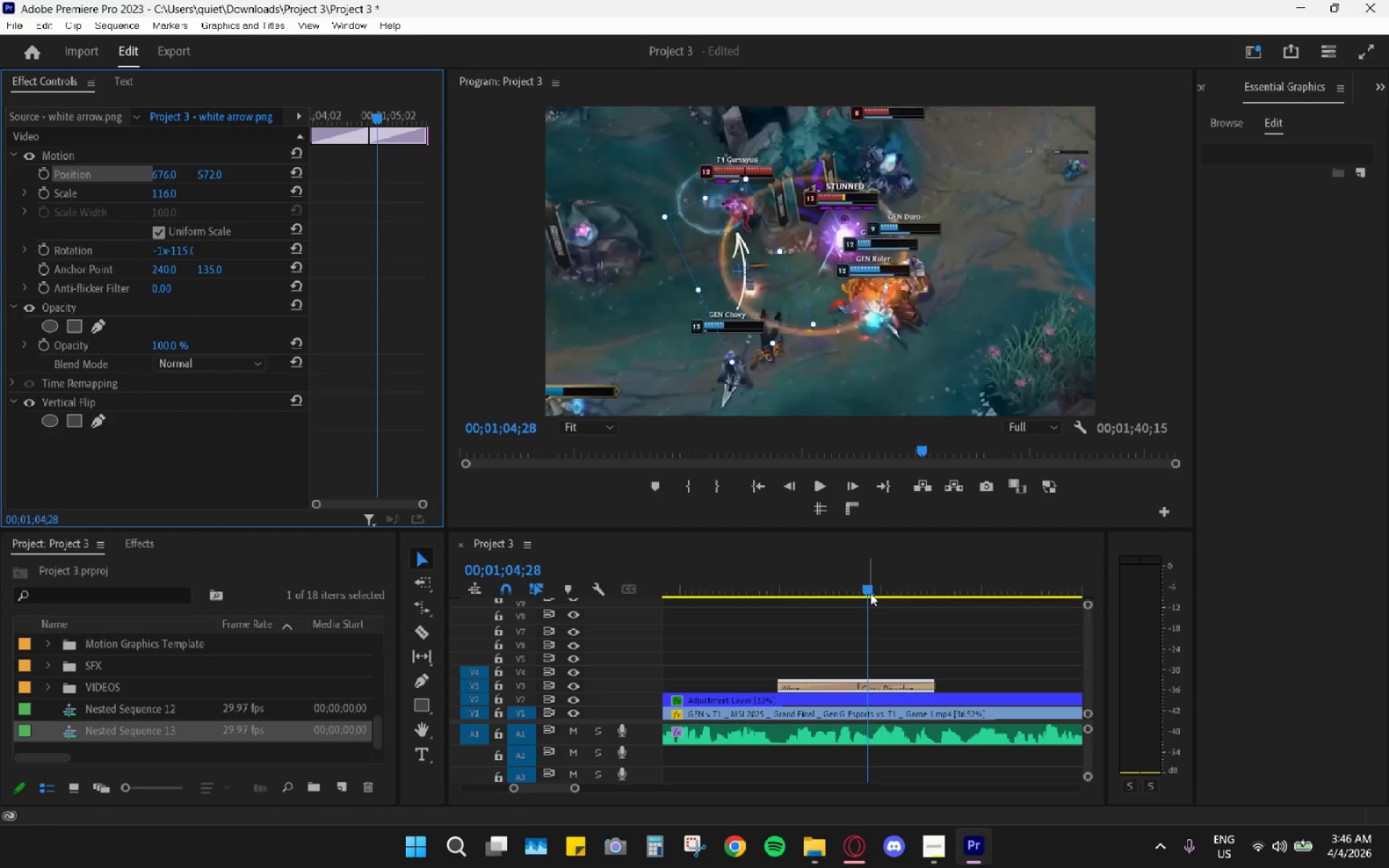 
left_click_drag(start_coordinate=[865, 583], to_coordinate=[778, 576])
 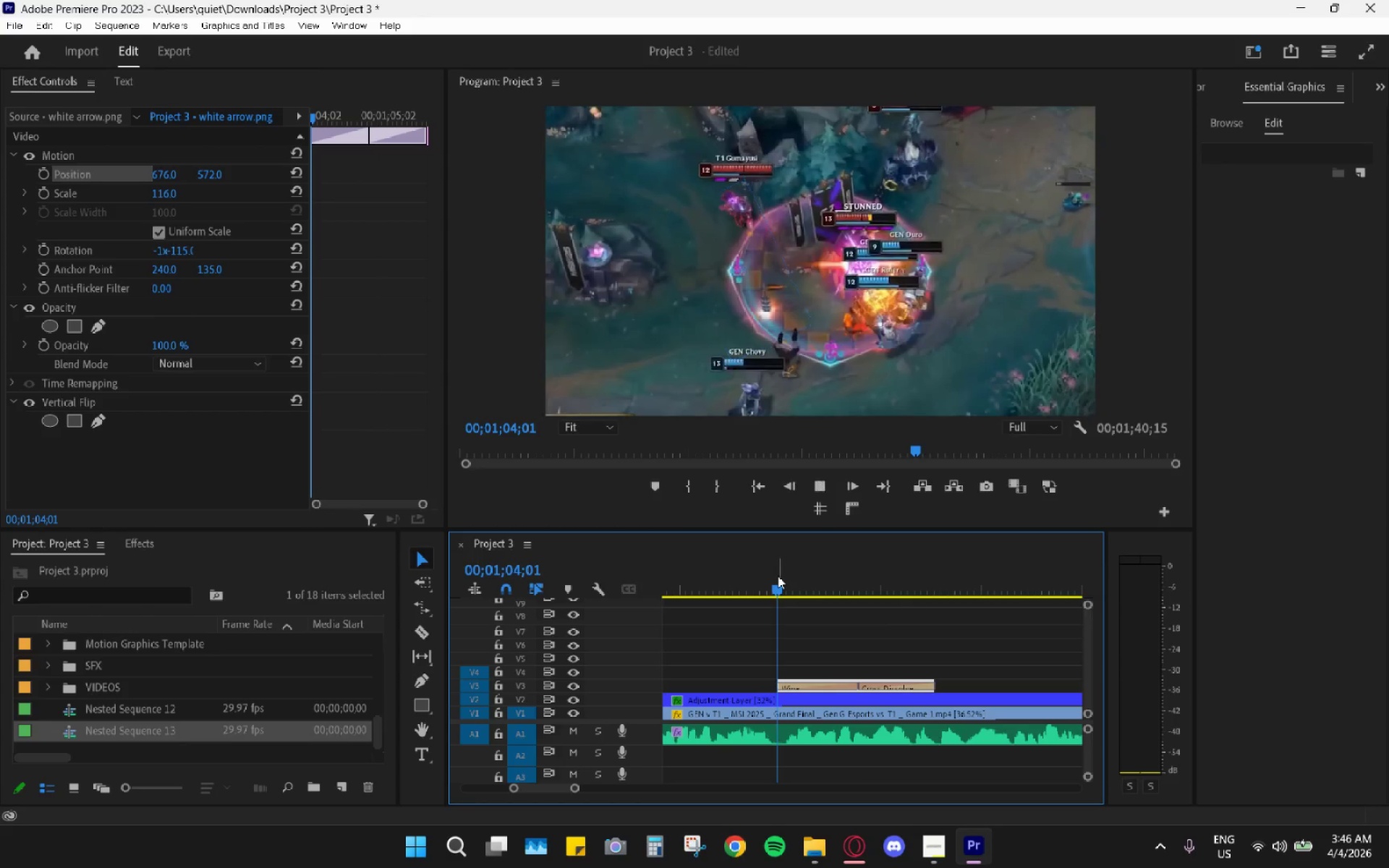 
key(Space)
 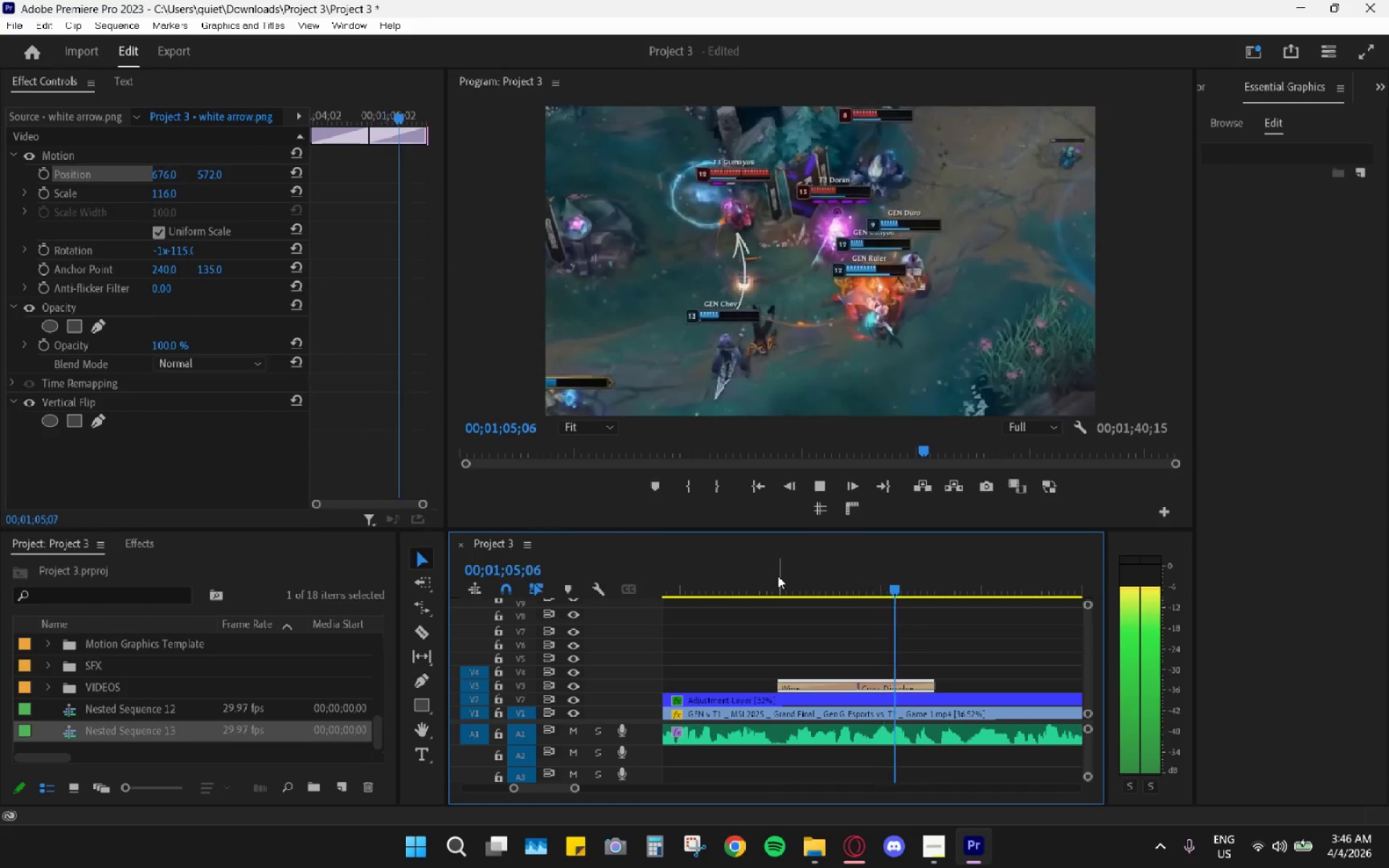 
key(Space)
 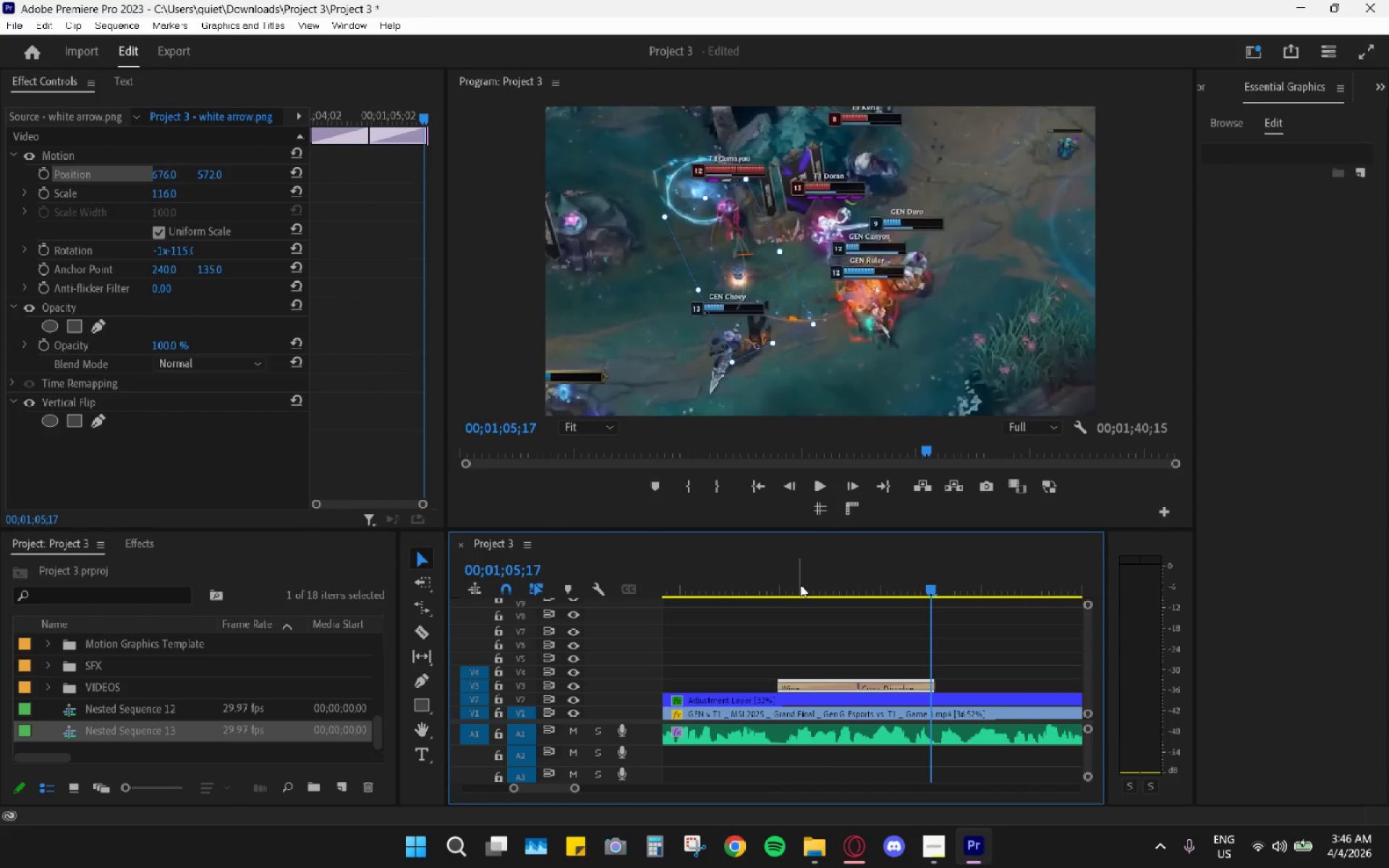 
left_click_drag(start_coordinate=[802, 583], to_coordinate=[816, 597])
 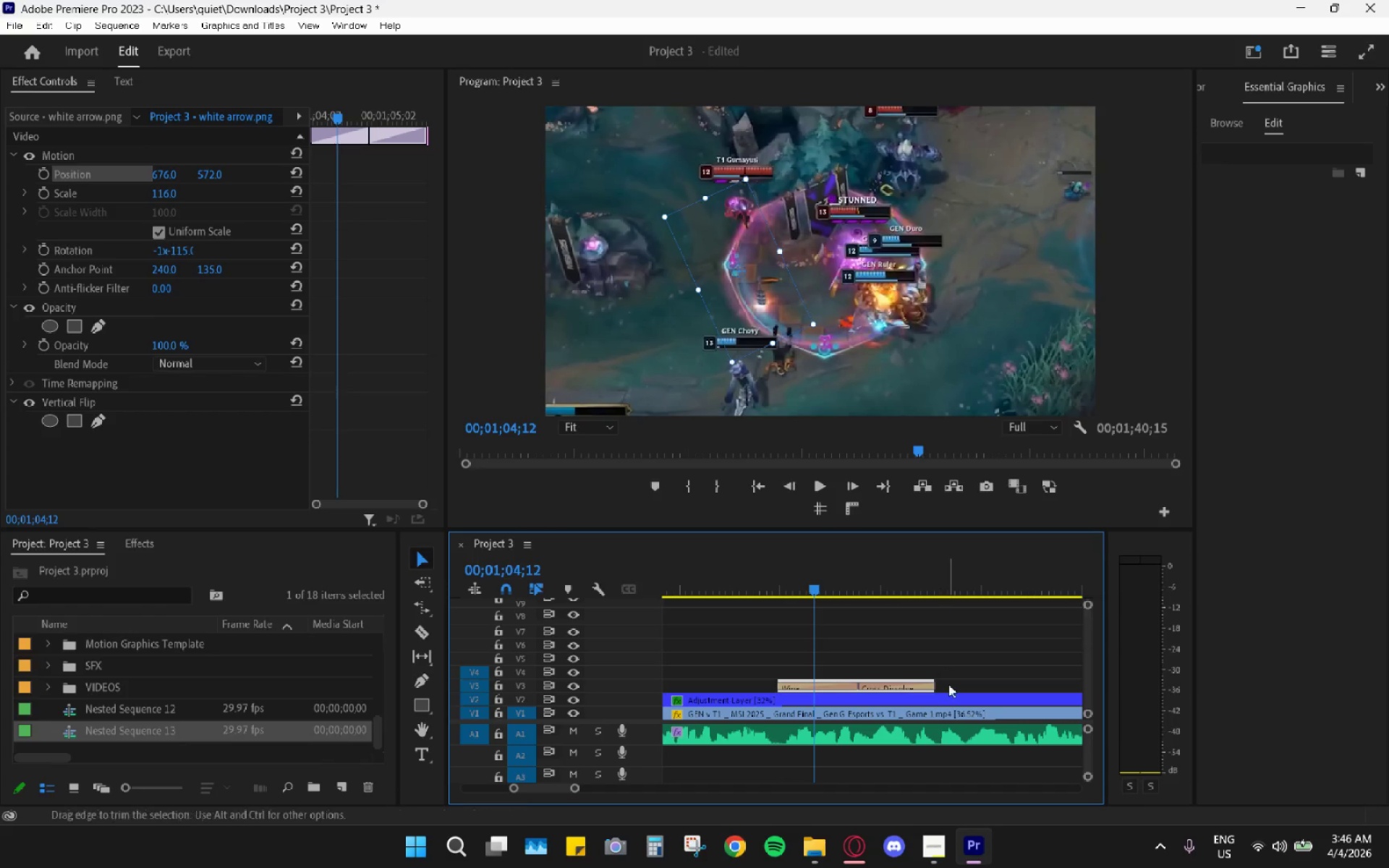 
type(rrv)
 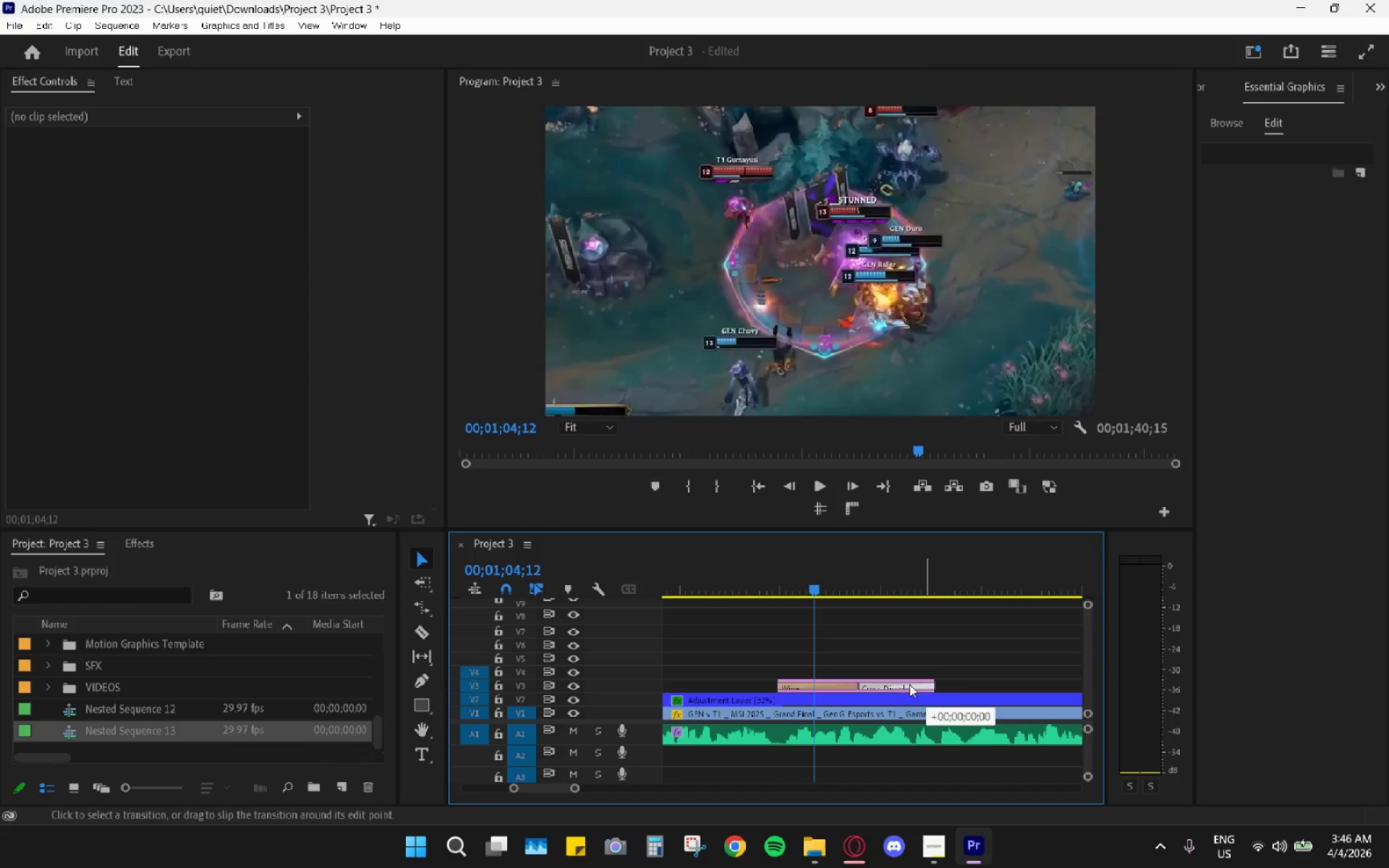 
left_click_drag(start_coordinate=[937, 687], to_coordinate=[887, 687])
 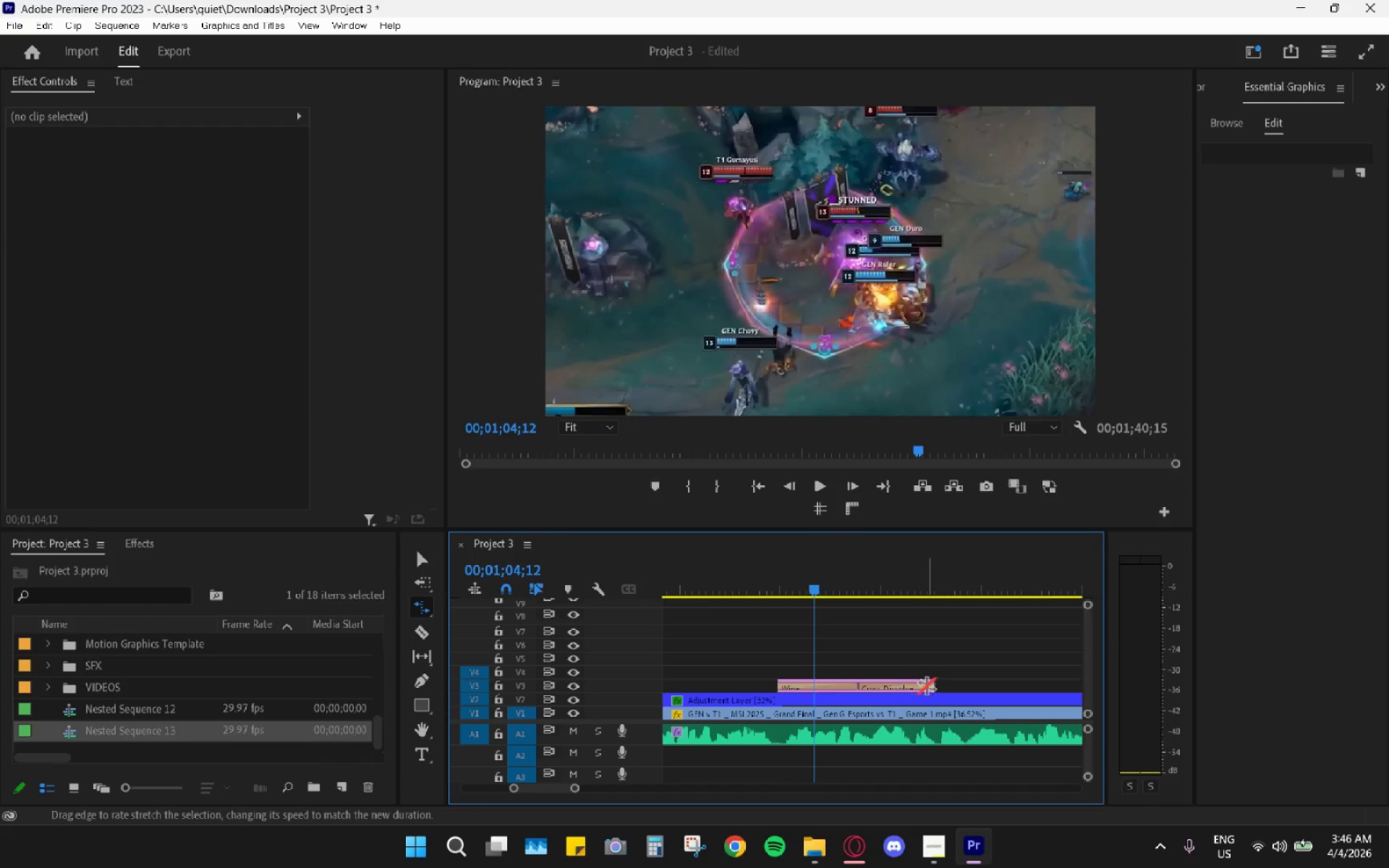 
left_click_drag(start_coordinate=[927, 686], to_coordinate=[887, 687])
 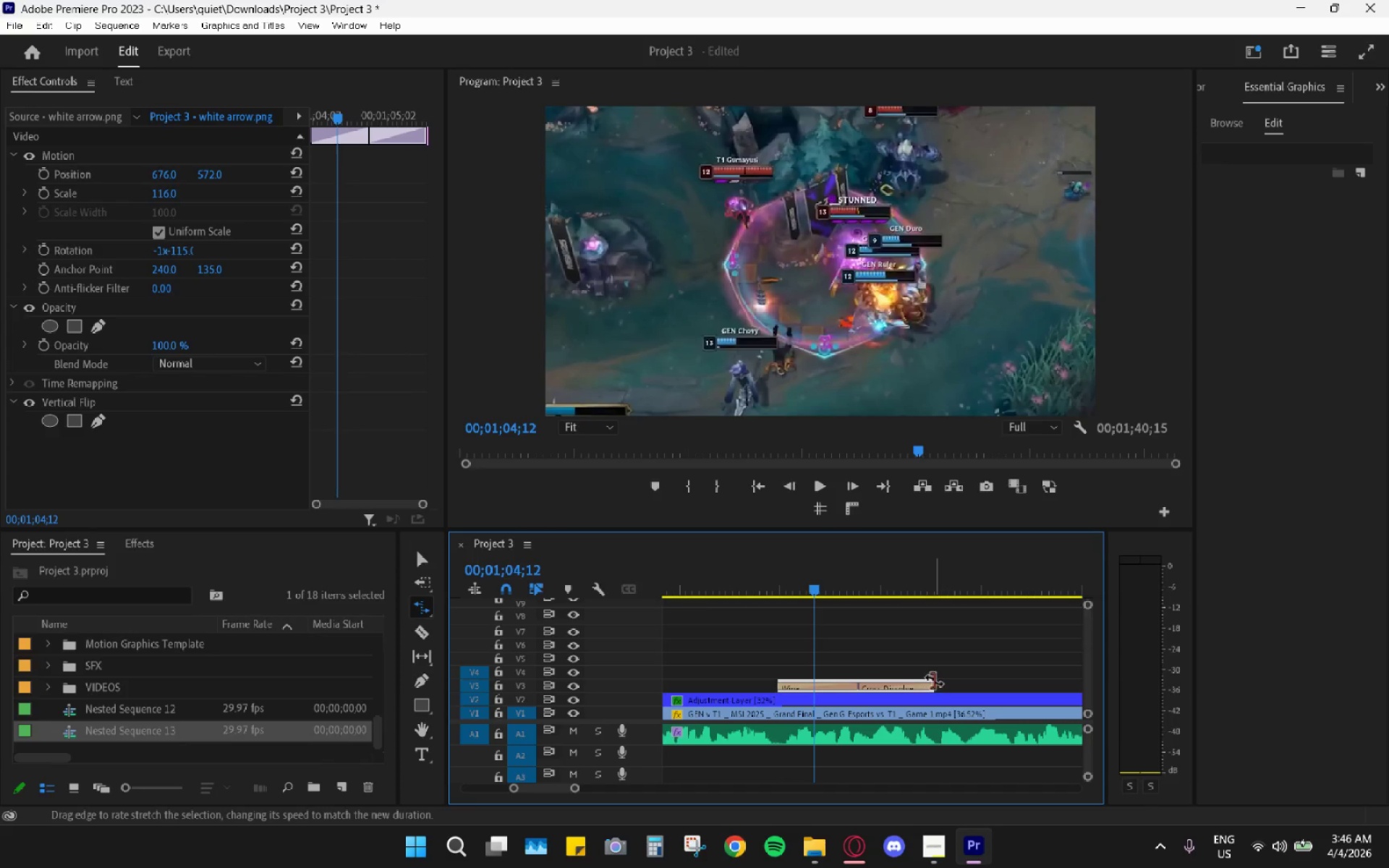 
left_click_drag(start_coordinate=[936, 681], to_coordinate=[884, 684])
 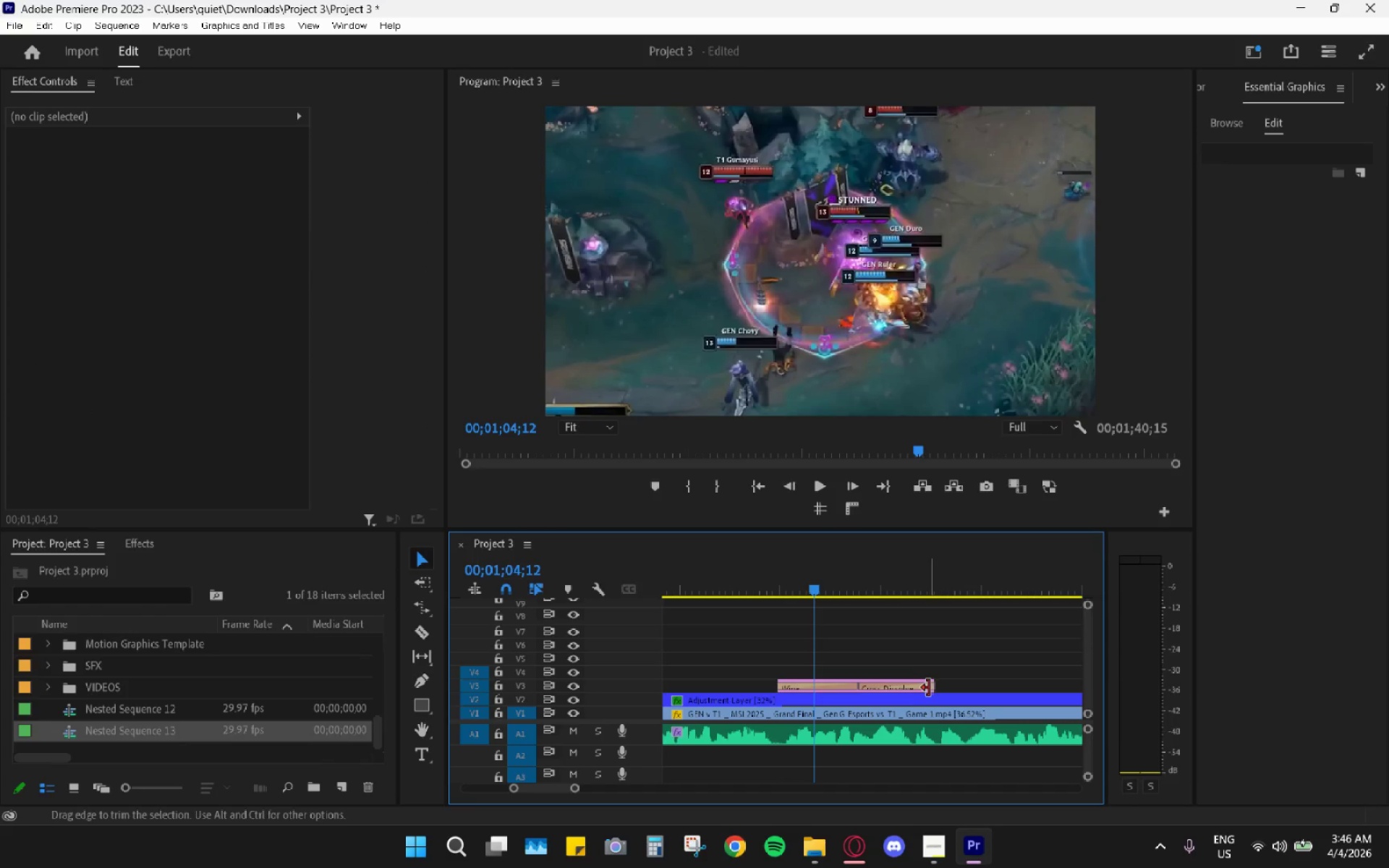 
left_click_drag(start_coordinate=[926, 684], to_coordinate=[879, 684])
 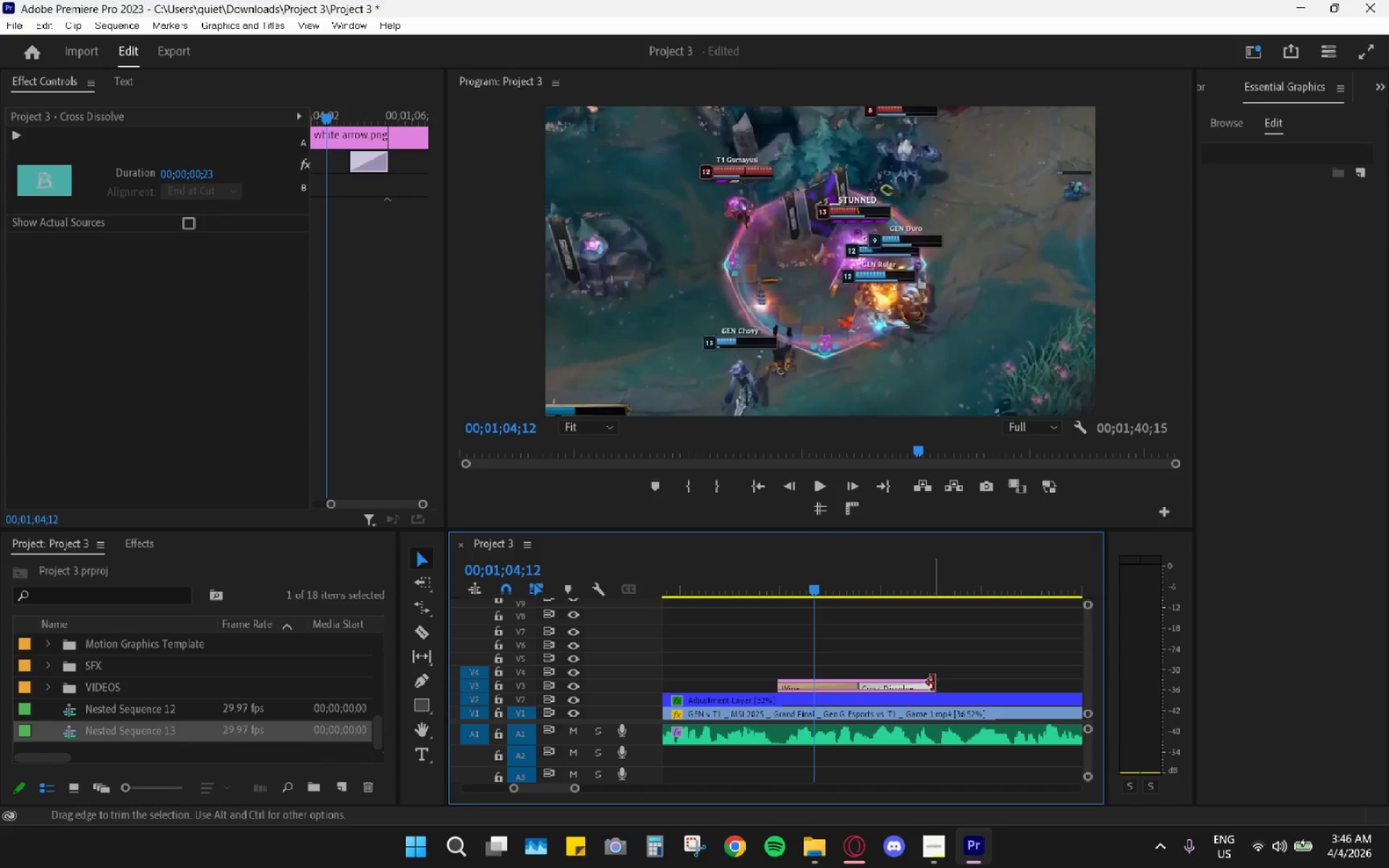 
left_click_drag(start_coordinate=[935, 684], to_coordinate=[901, 687])
 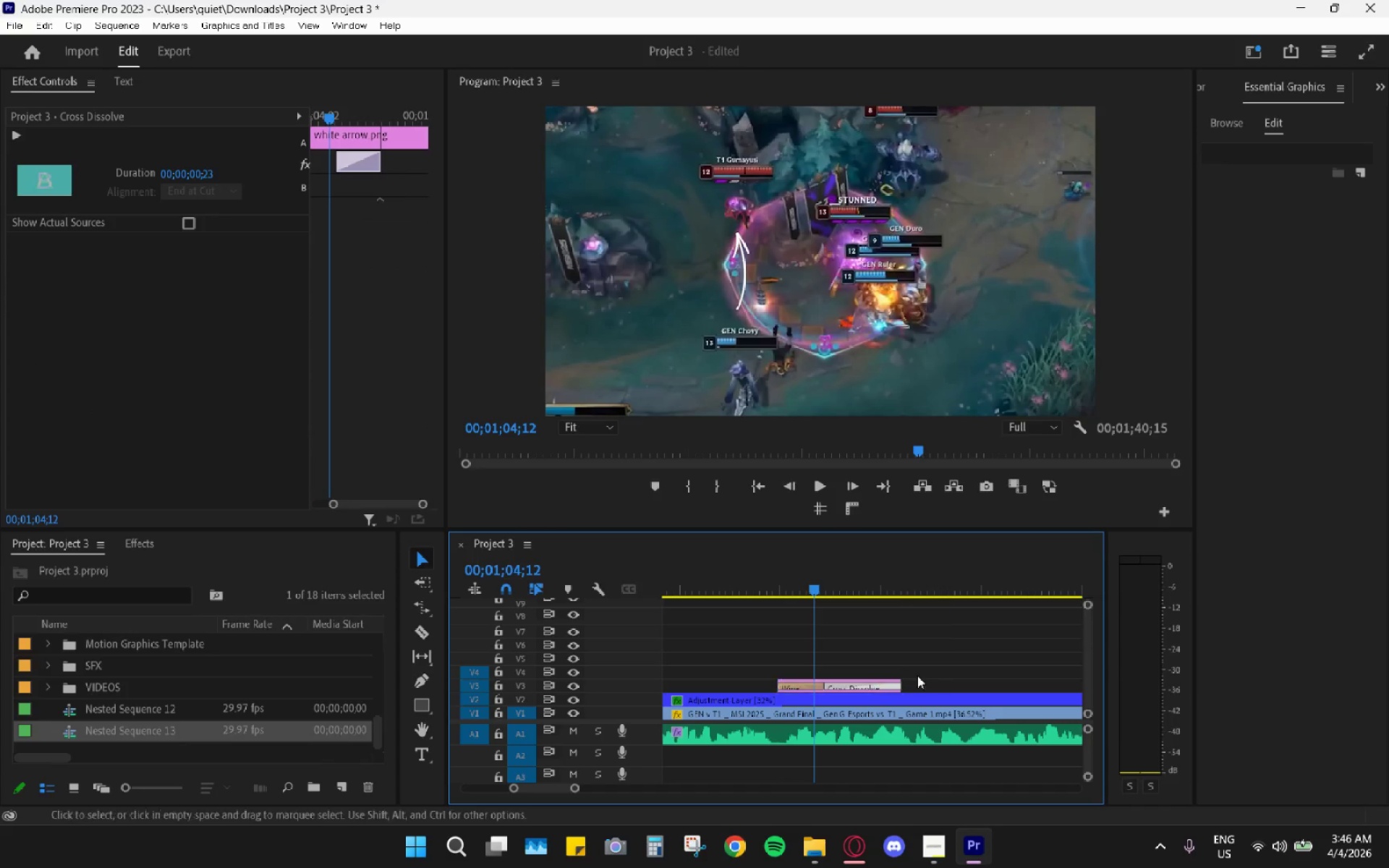 
left_click([928, 652])
 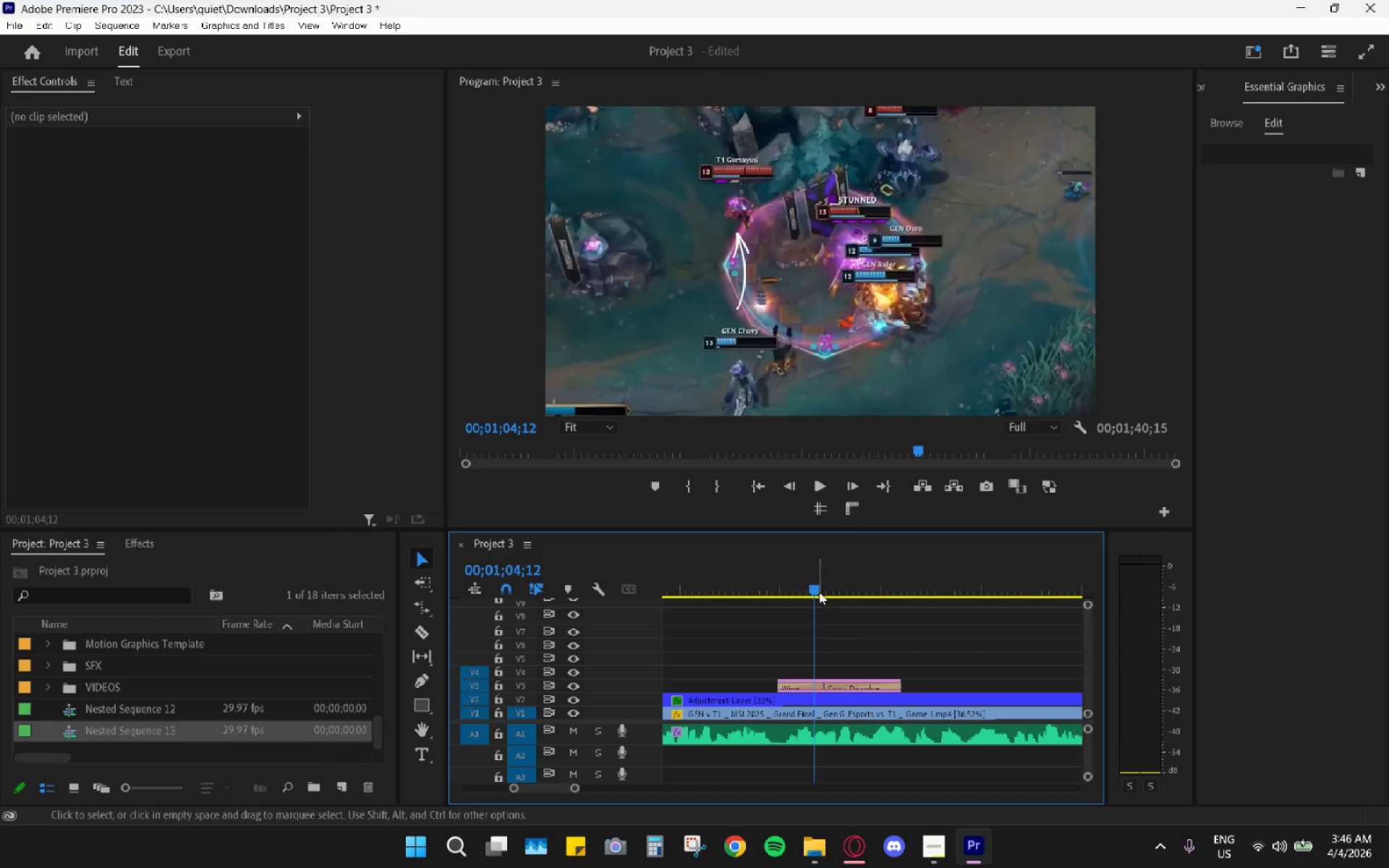 
left_click_drag(start_coordinate=[815, 584], to_coordinate=[779, 588])
 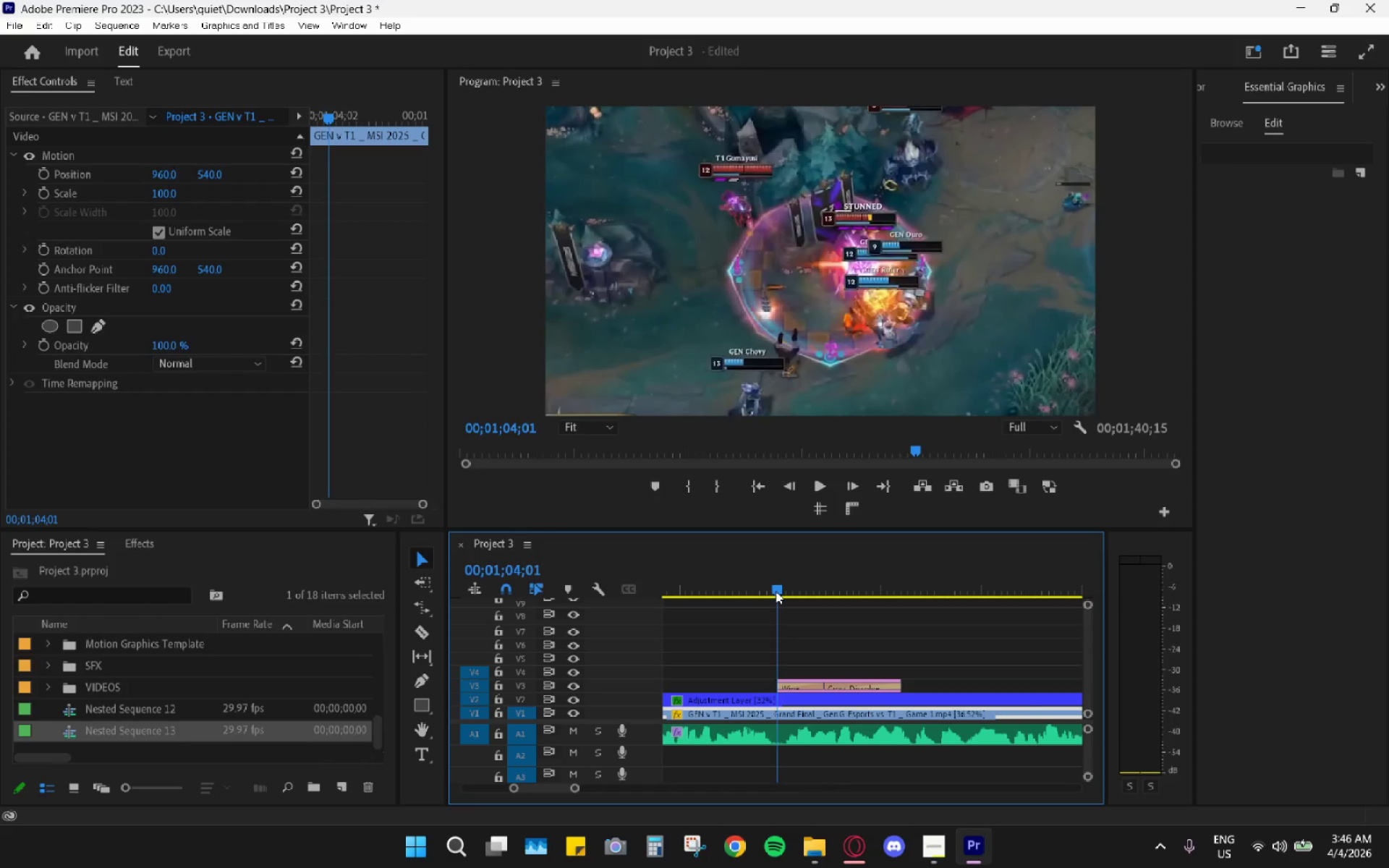 
left_click_drag(start_coordinate=[776, 591], to_coordinate=[771, 619])
 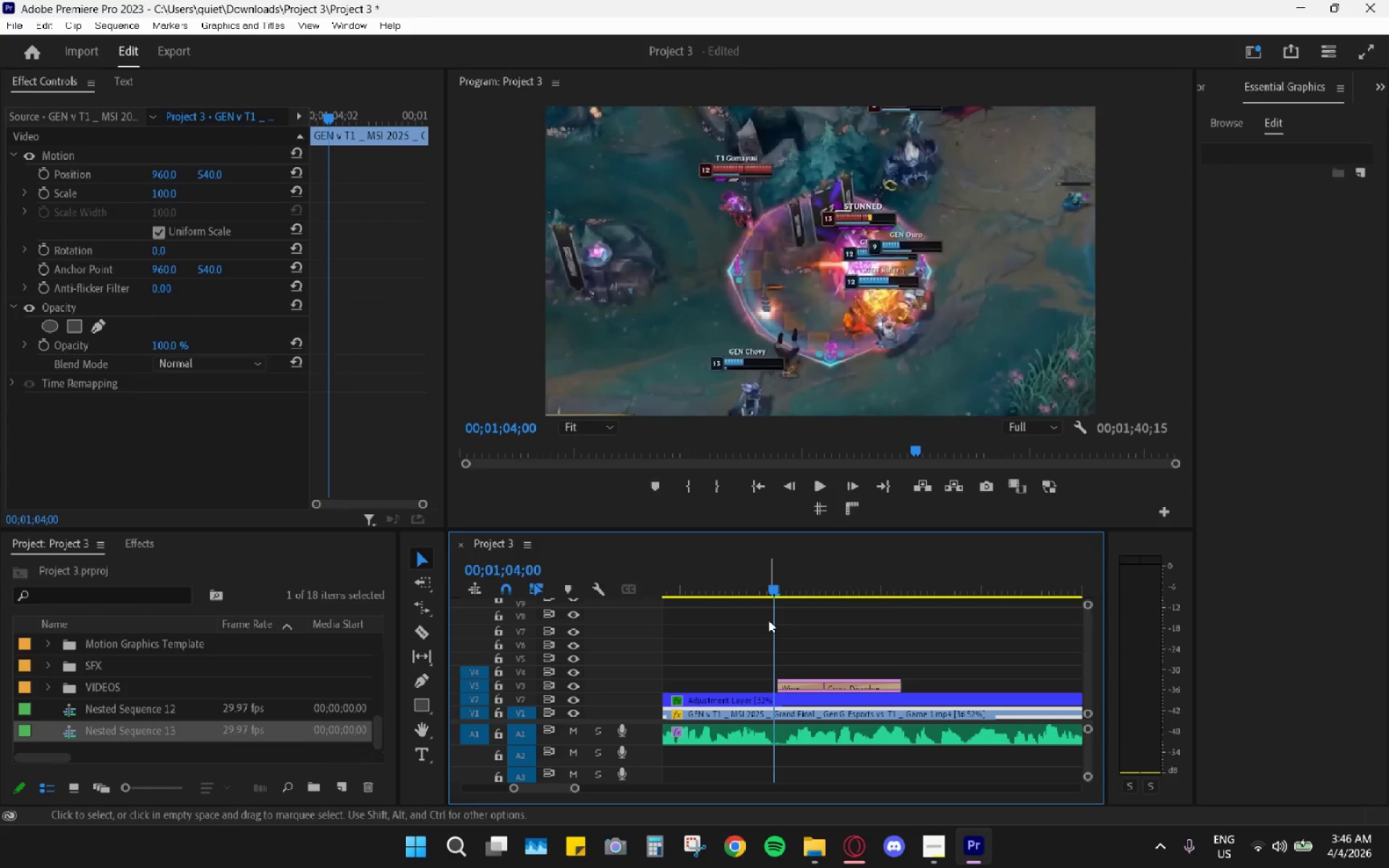 
key(Space)
 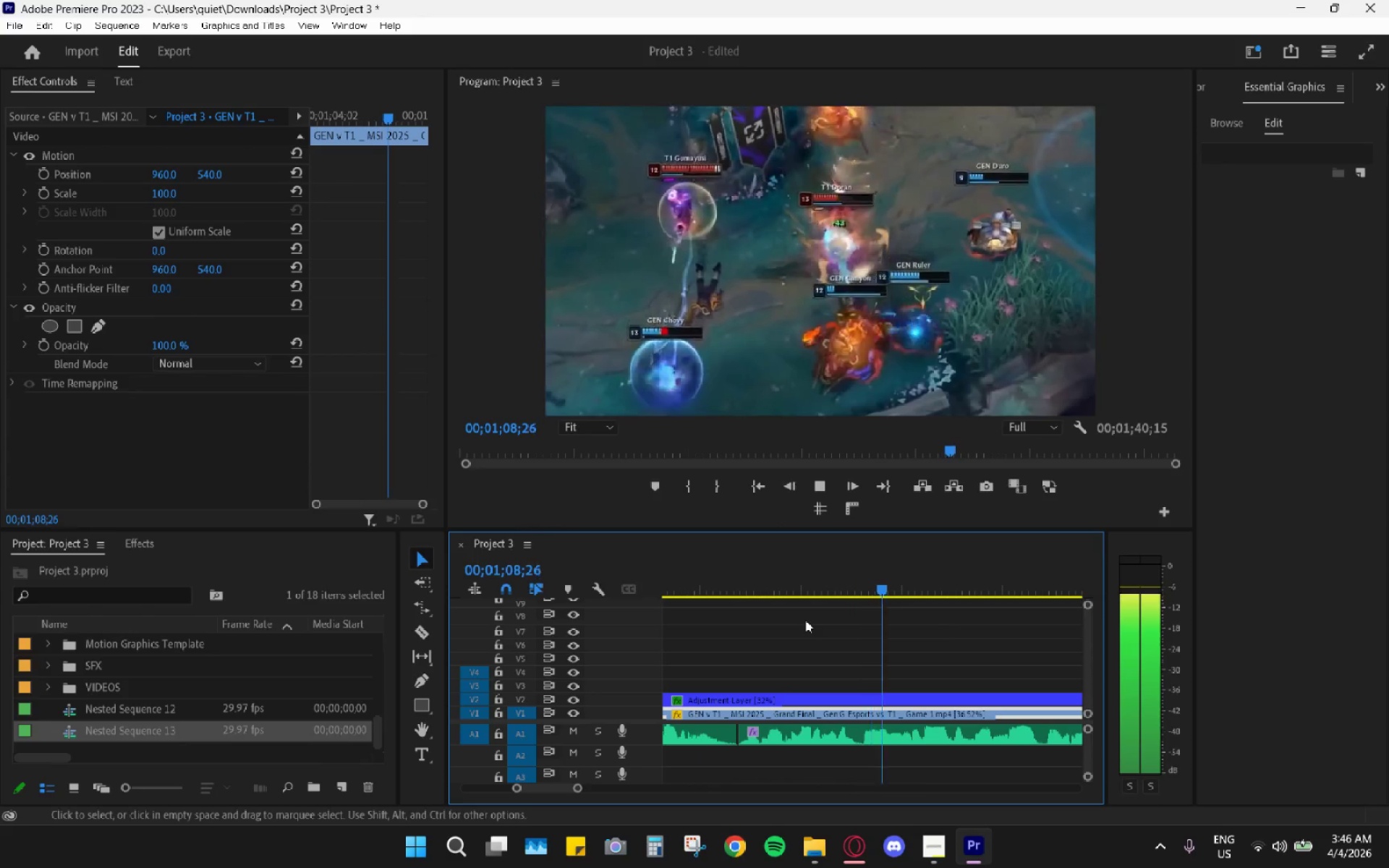 
wait(6.48)
 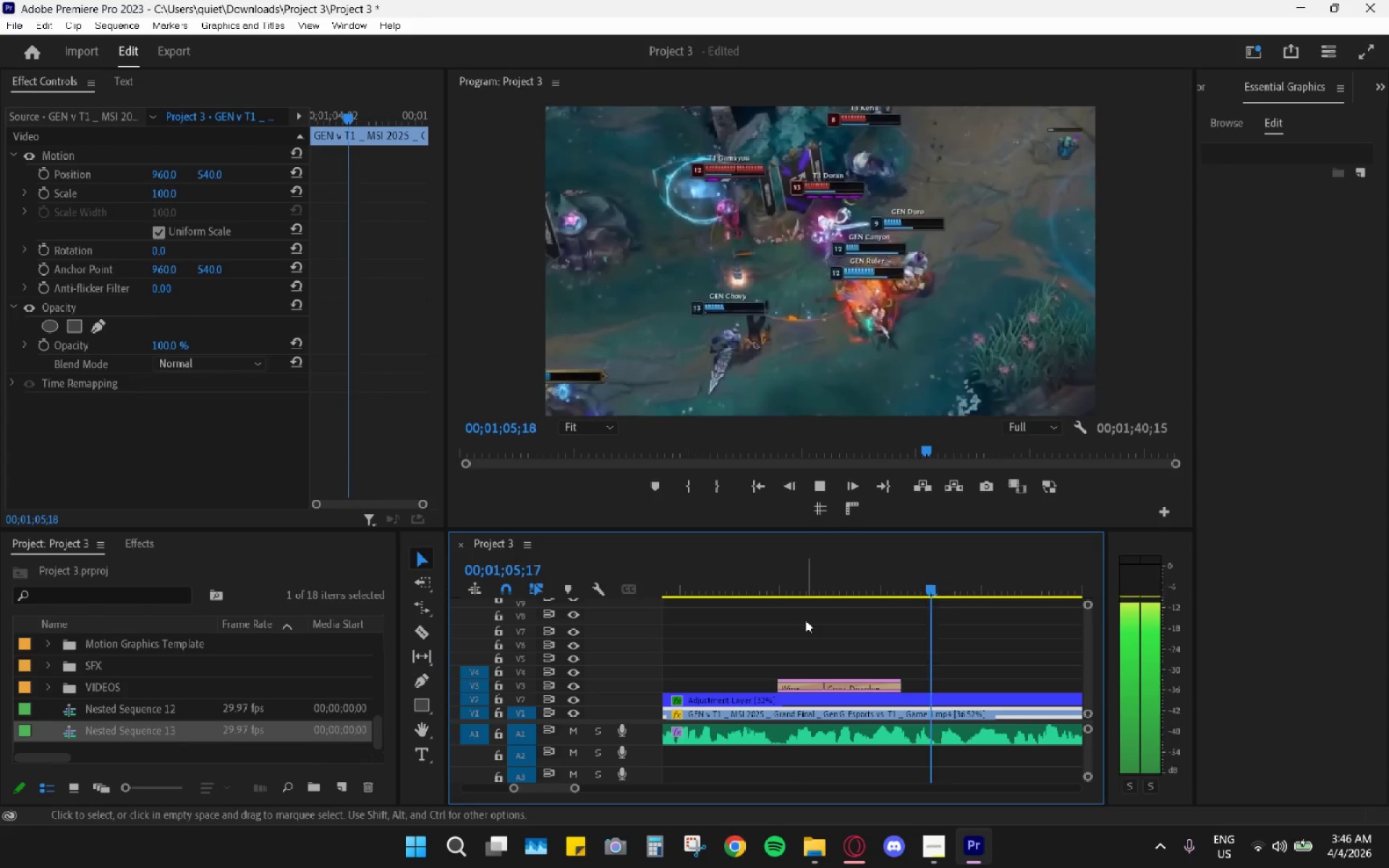 
key(Space)
 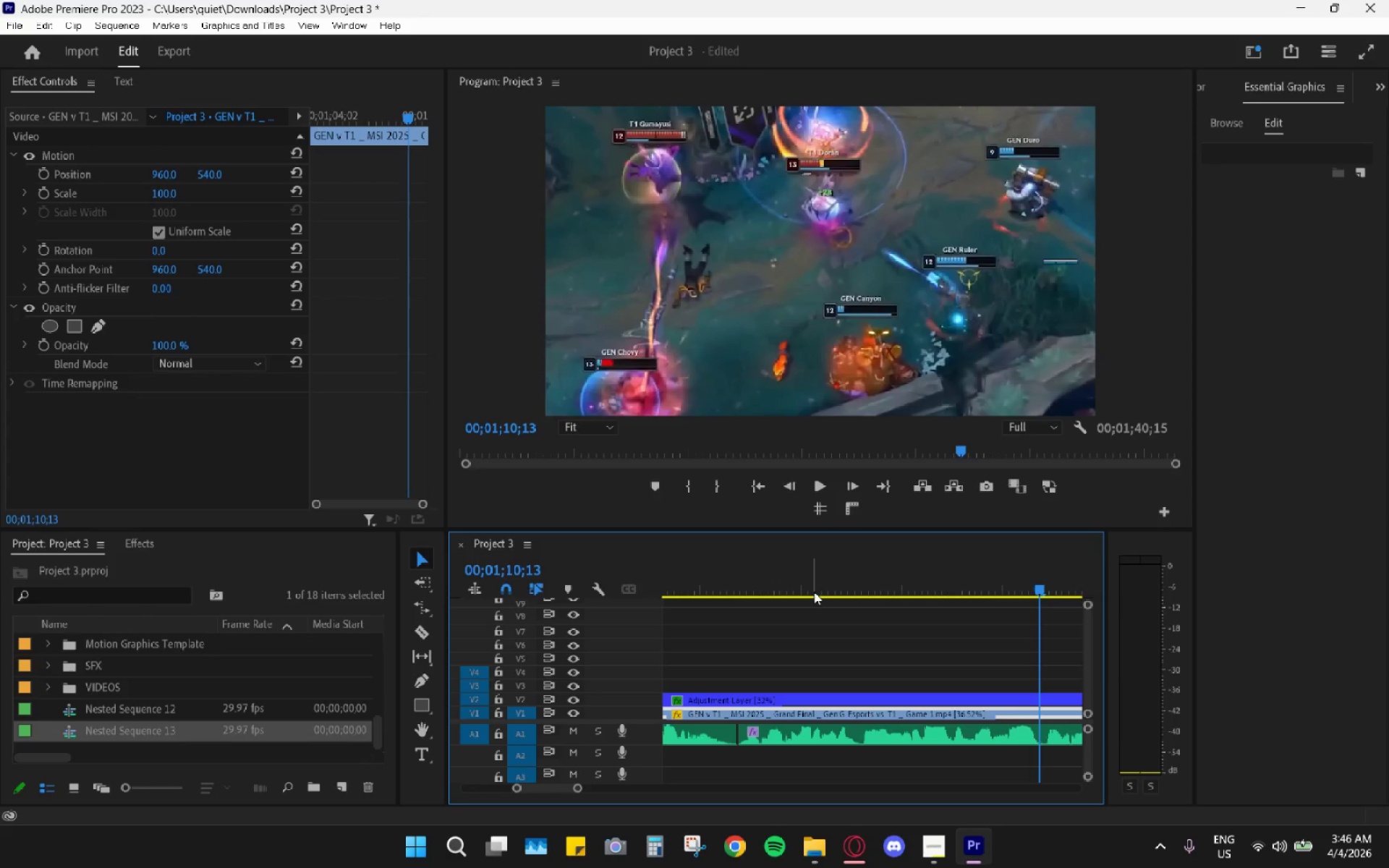 
scroll: coordinate [817, 587], scroll_direction: down, amount: 7.0
 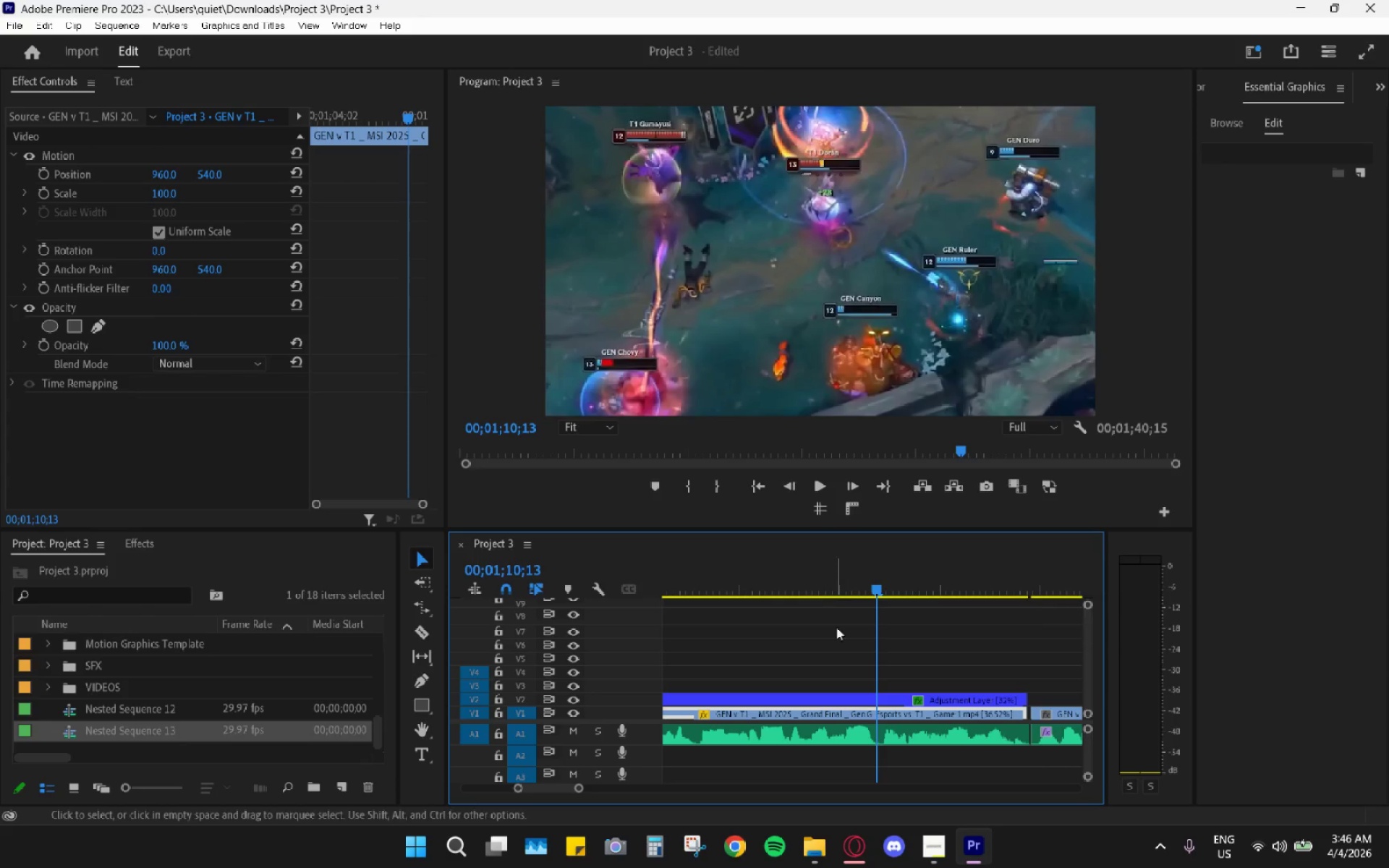 
hold_key(key=Space, duration=0.48)
 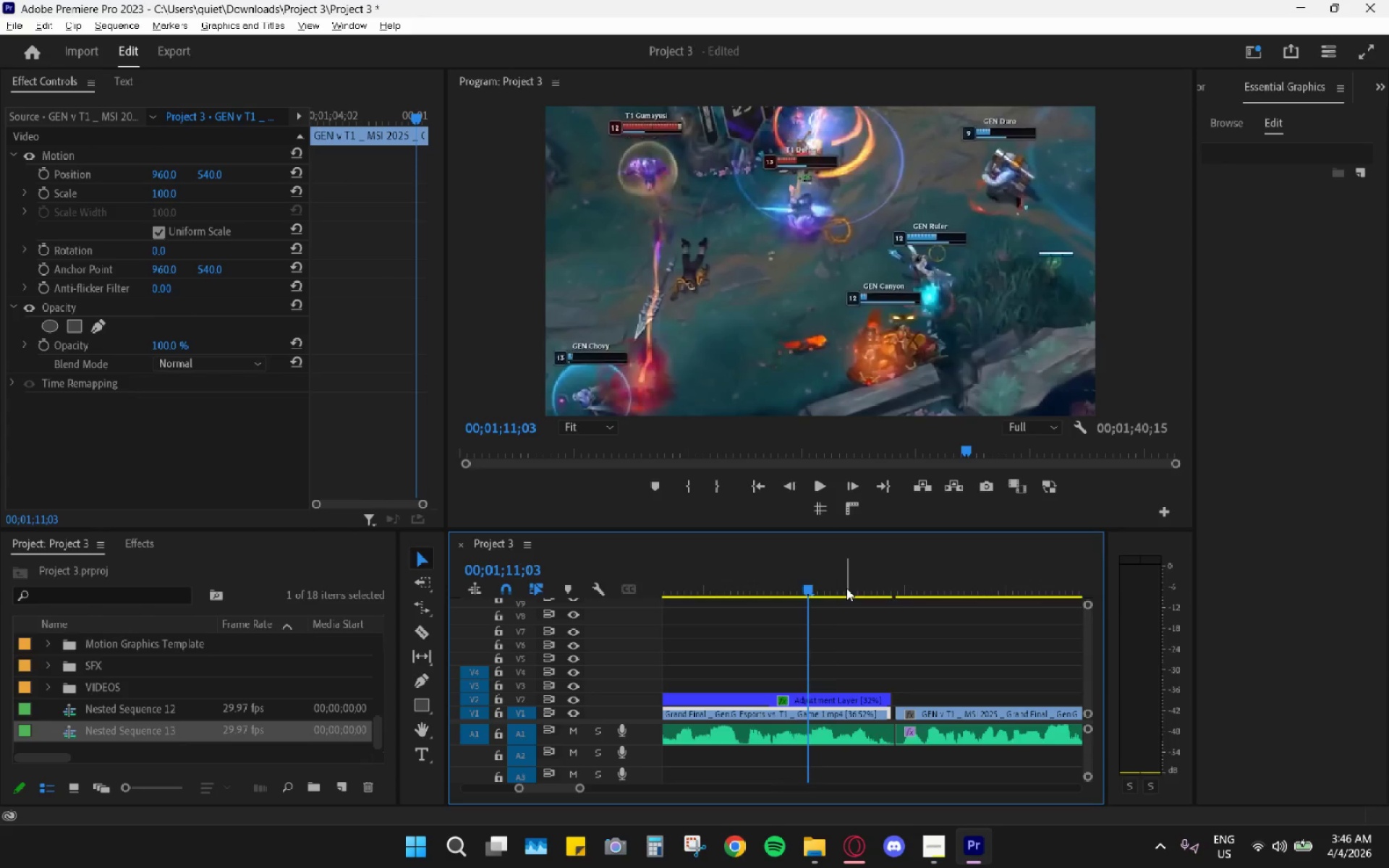 
key(Space)
 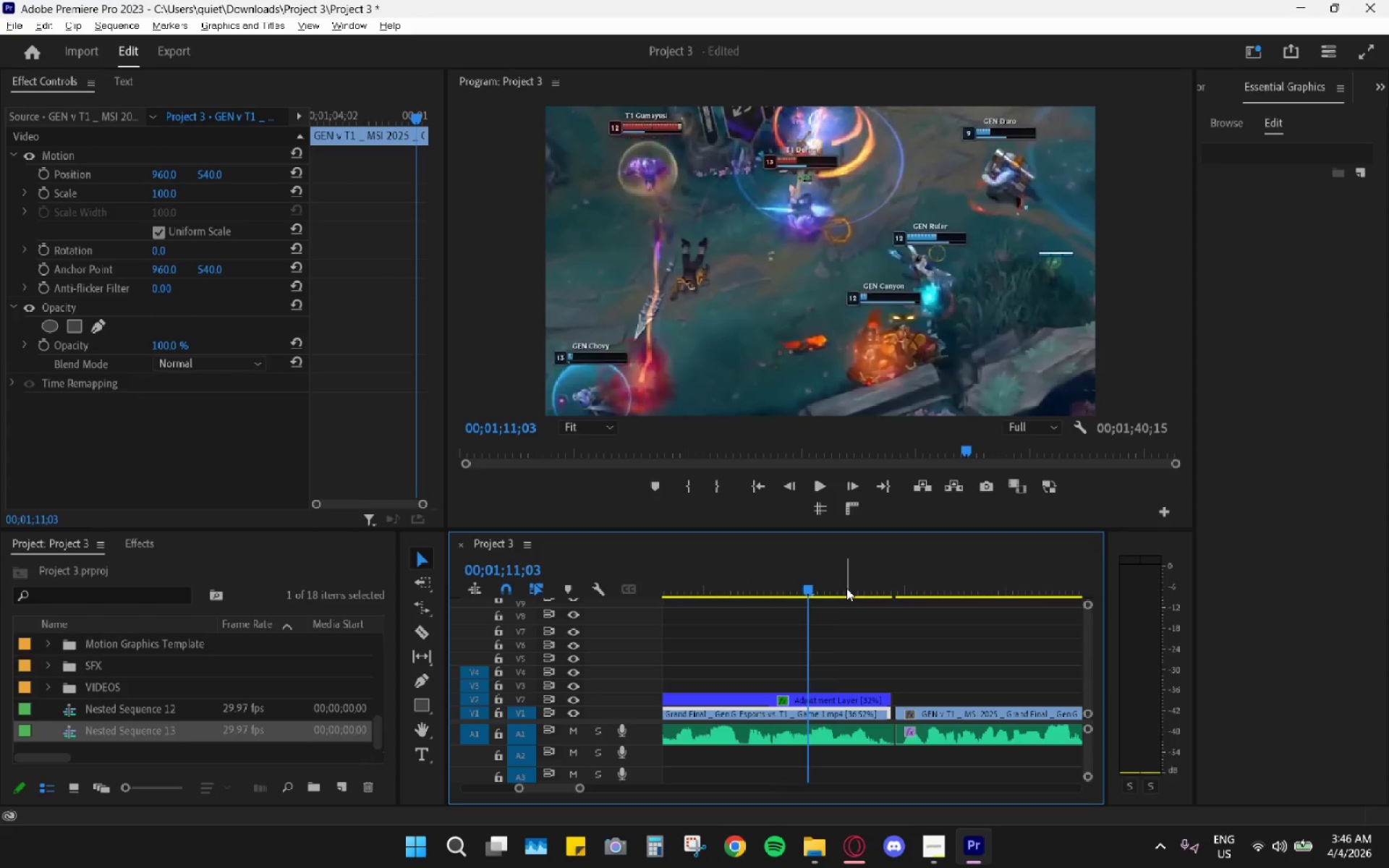 
scroll: coordinate [855, 628], scroll_direction: down, amount: 5.0
 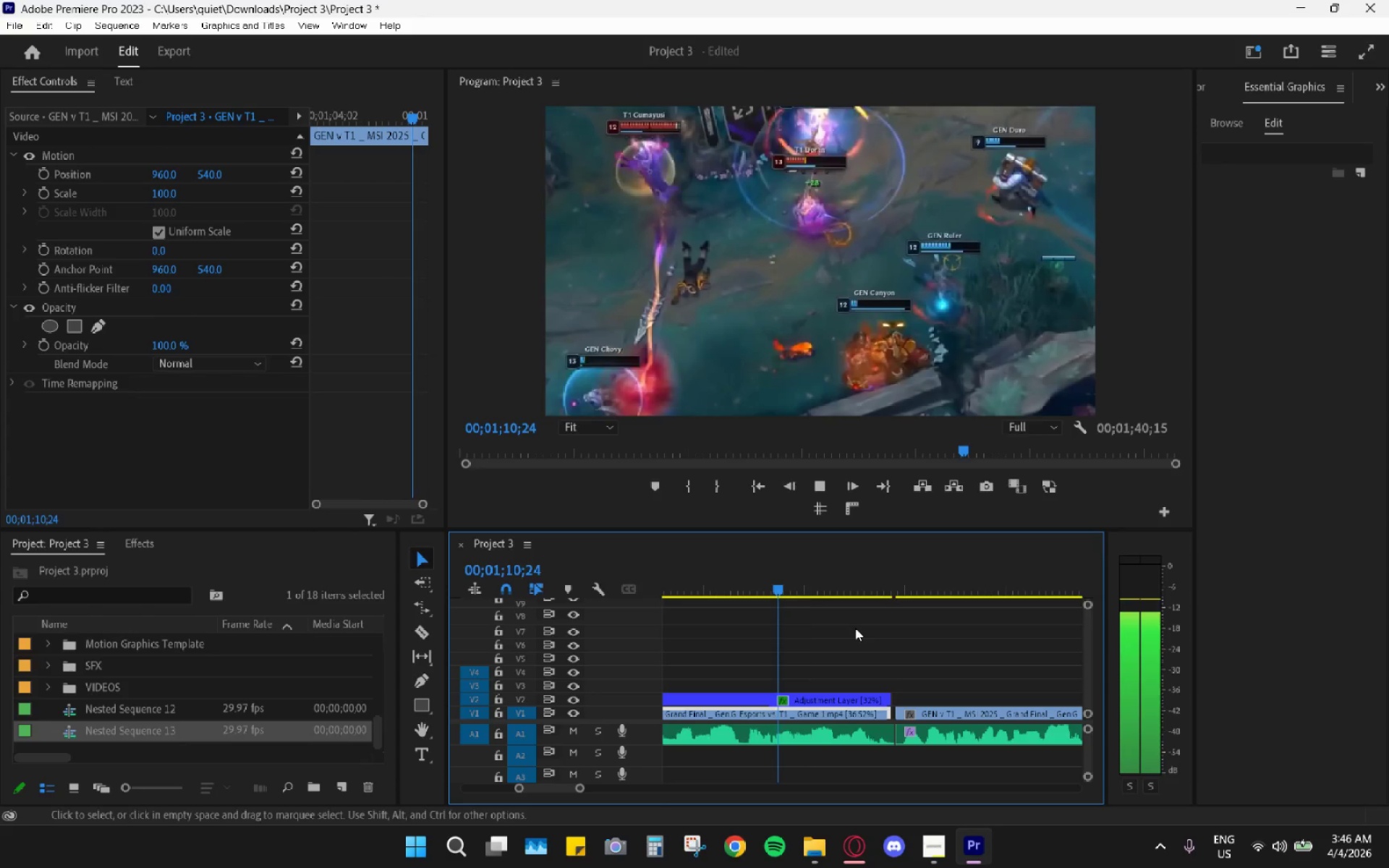 
hold_key(key=AltLeft, duration=0.69)
scroll: coordinate [858, 621], scroll_direction: down, amount: 5.0
 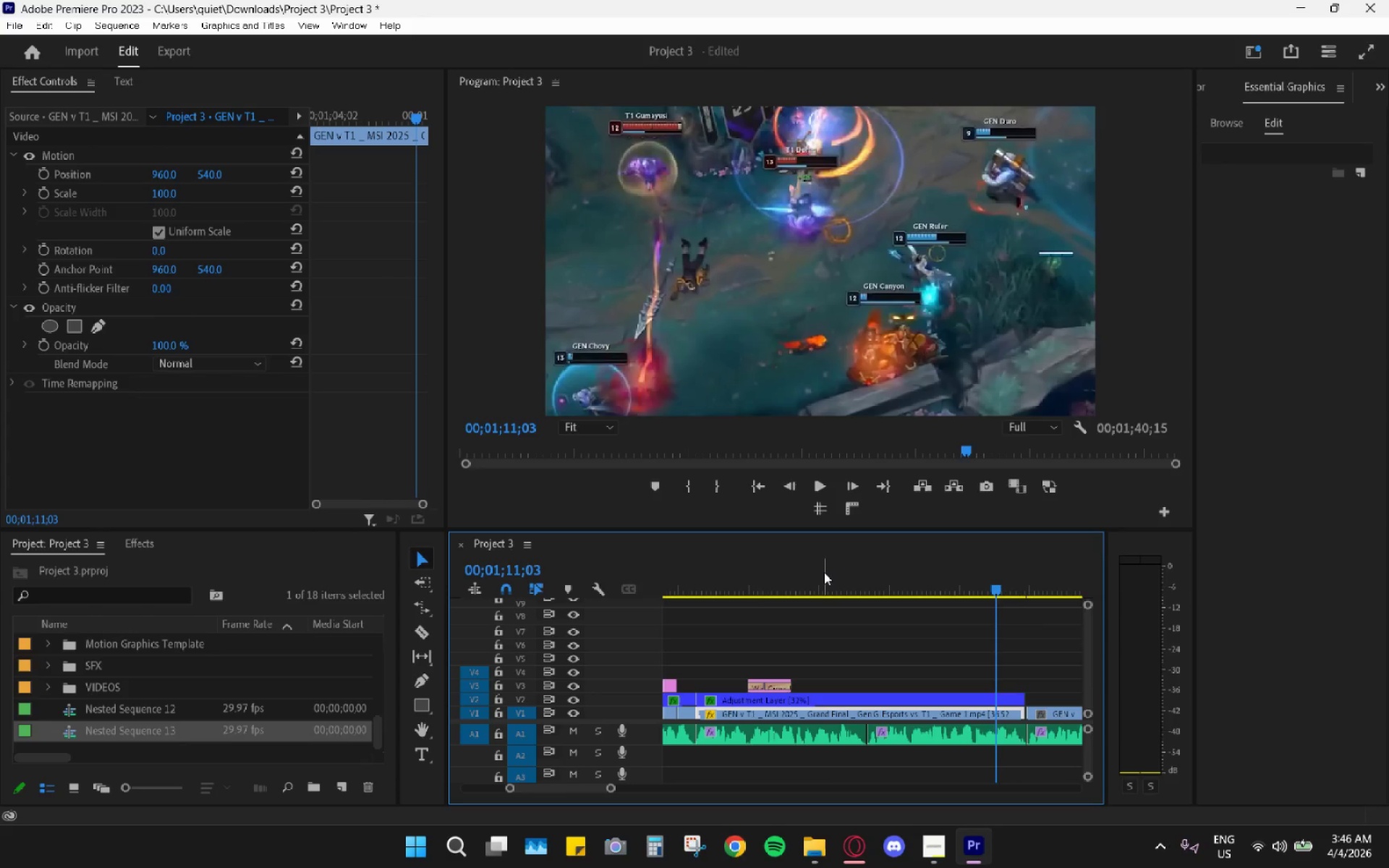 
left_click_drag(start_coordinate=[812, 569], to_coordinate=[742, 572])
 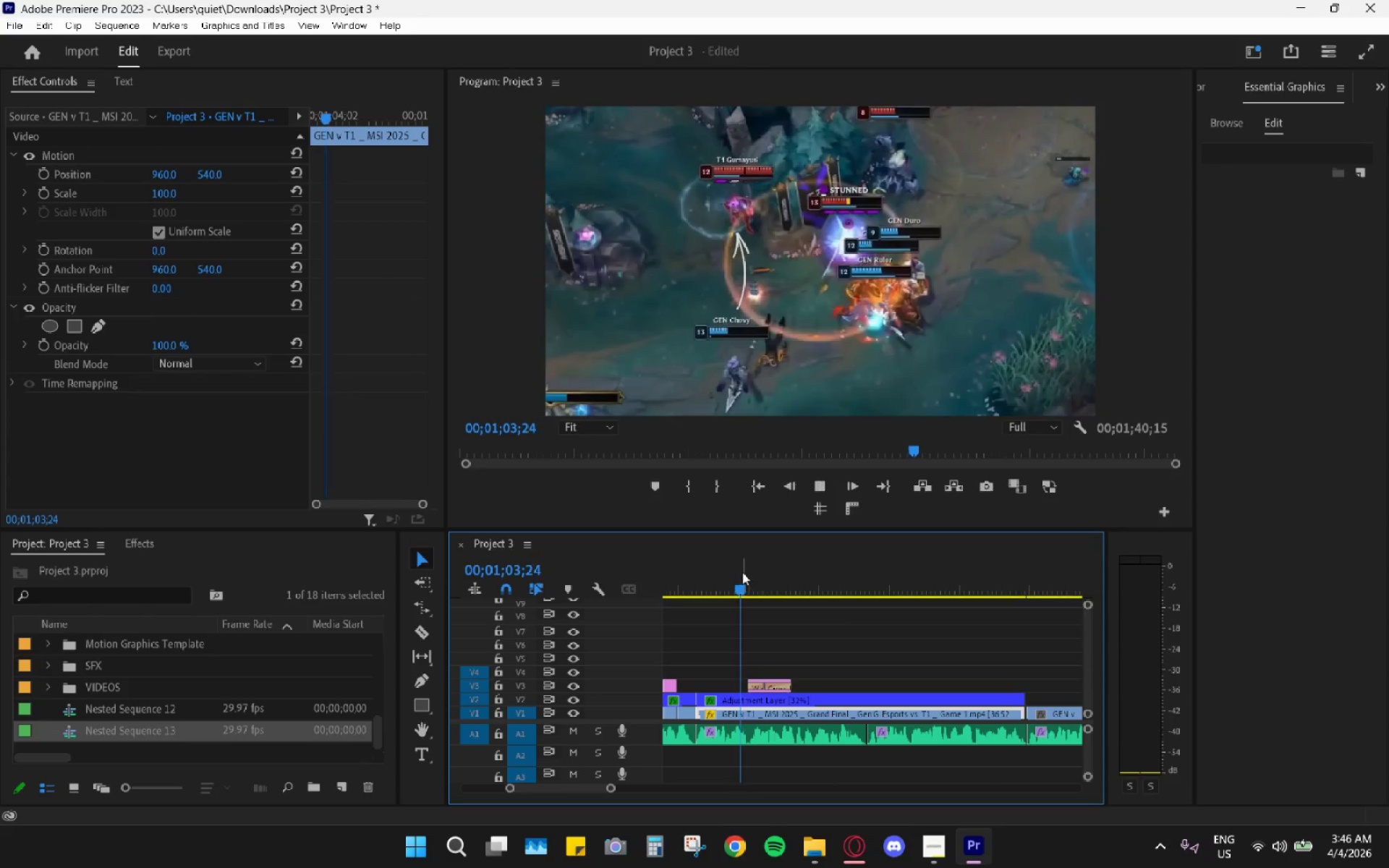 
key(Space)
 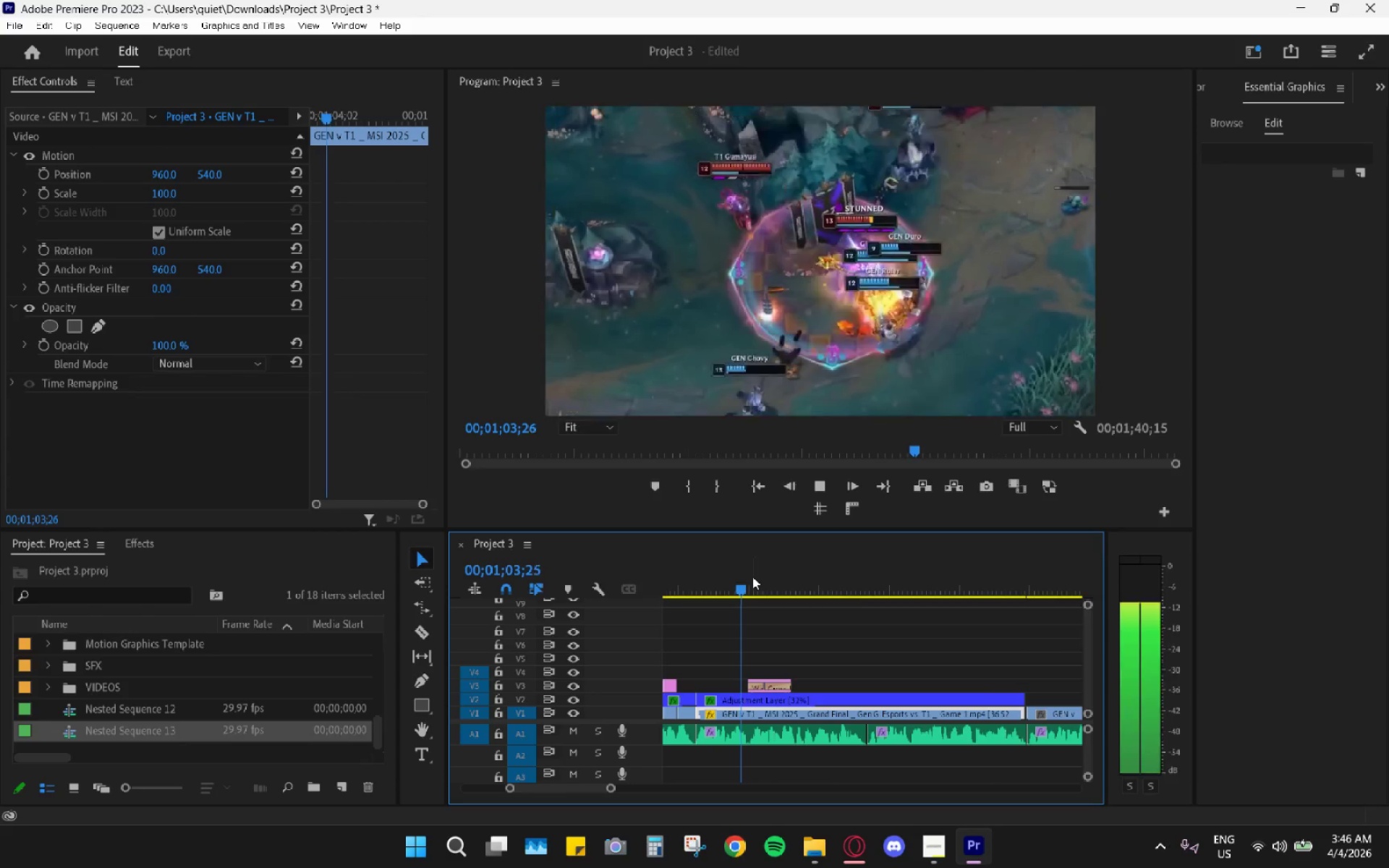 
key(Space)
 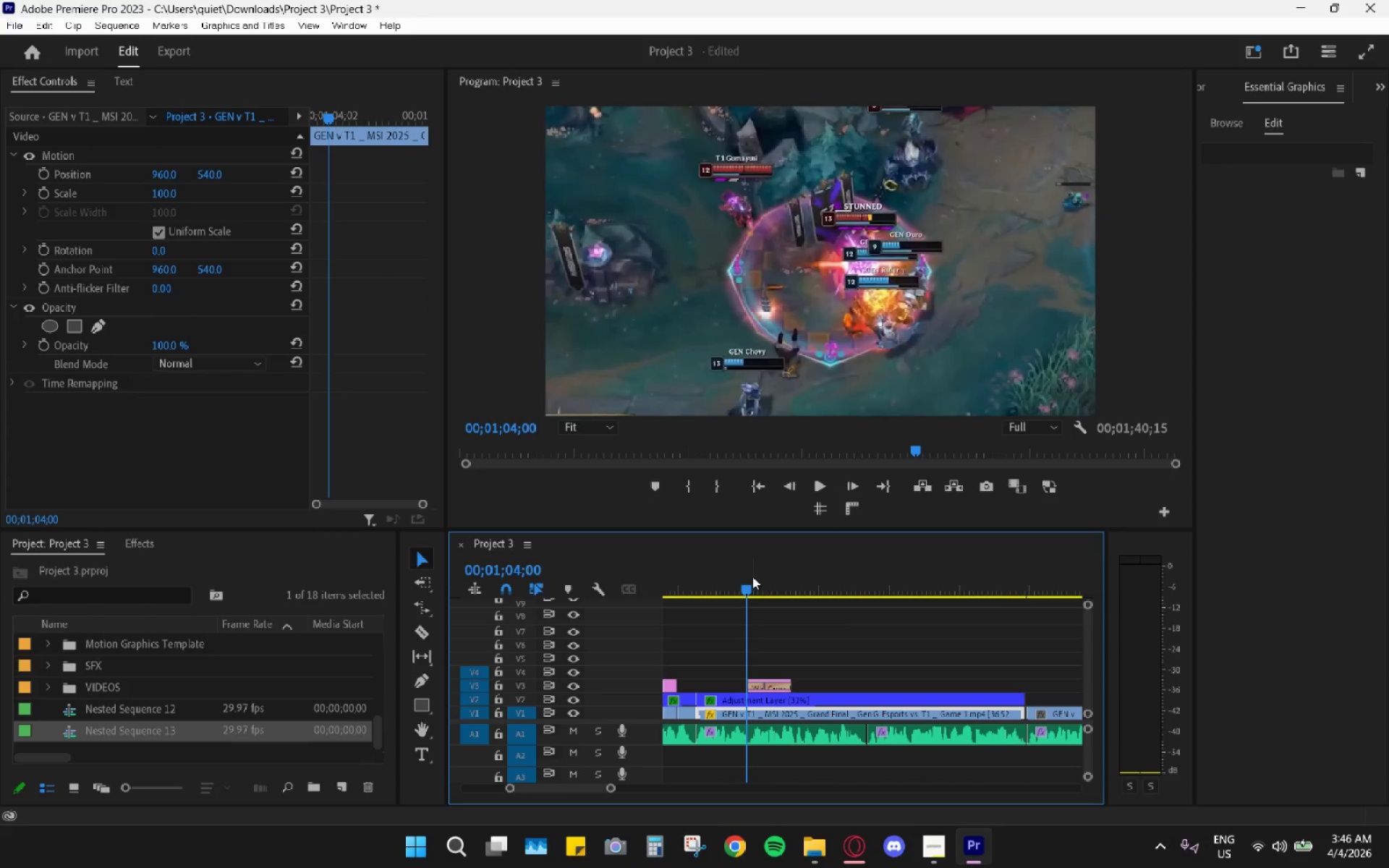 
key(Space)
 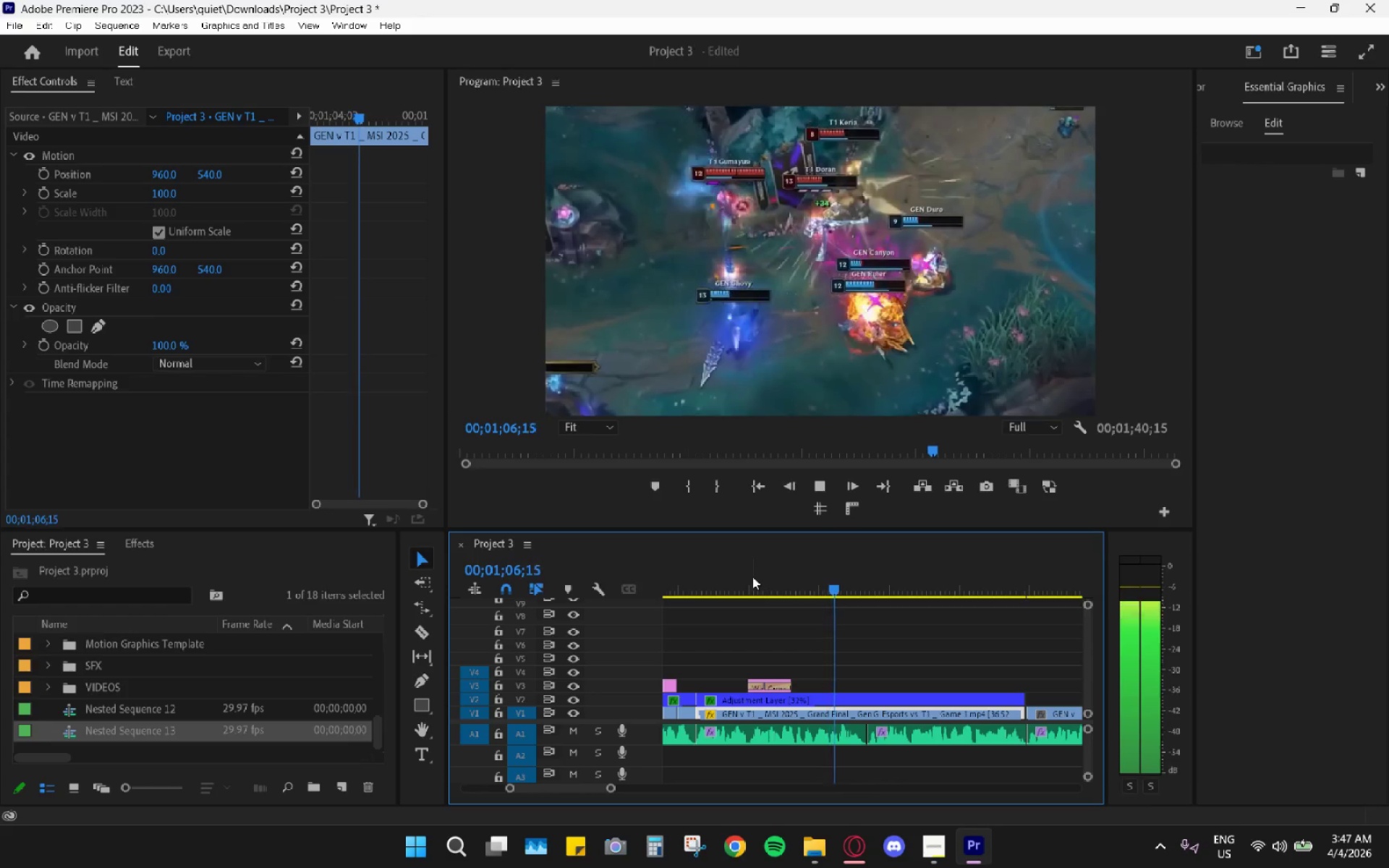 
key(Space)
 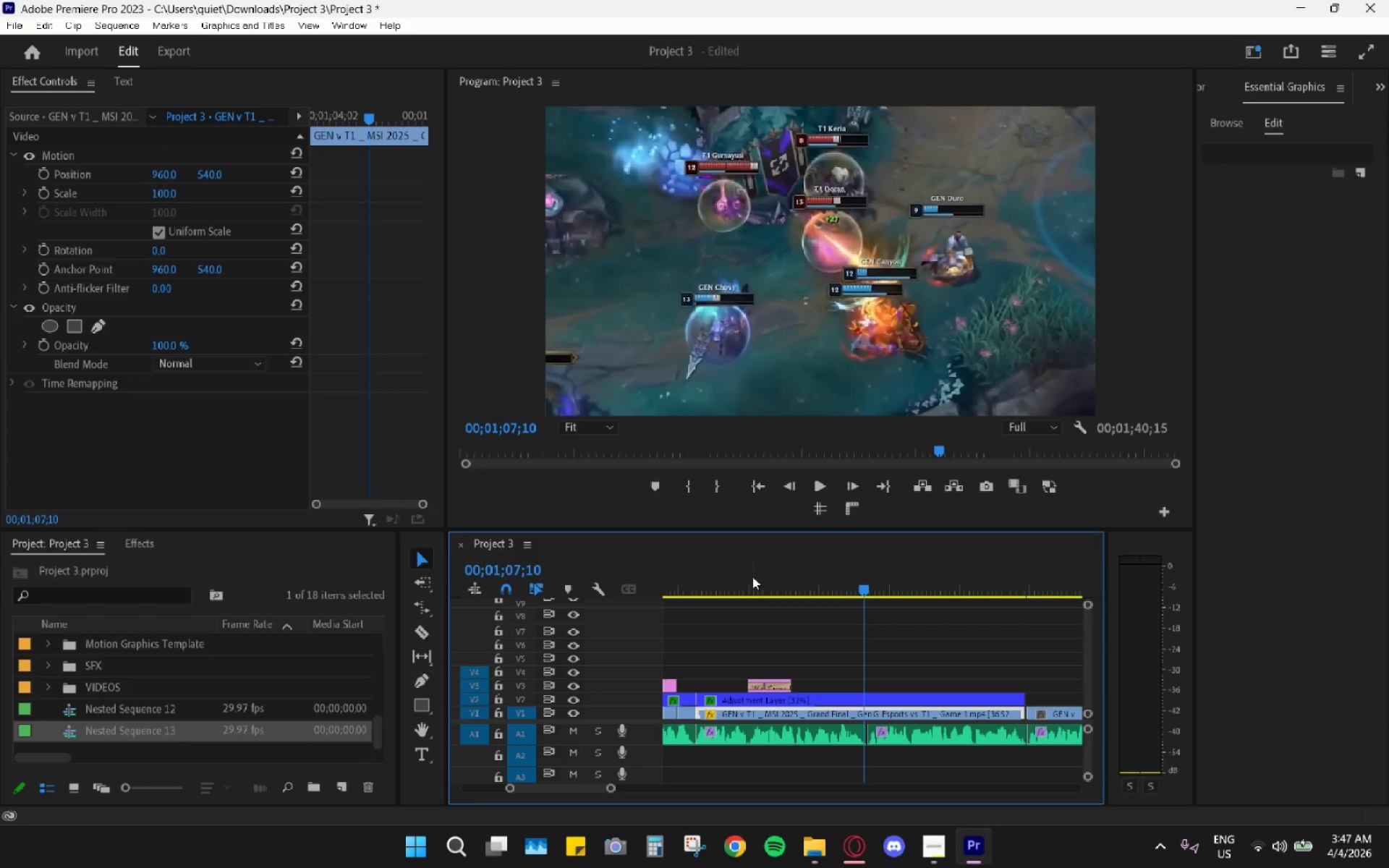 
wait(16.88)
 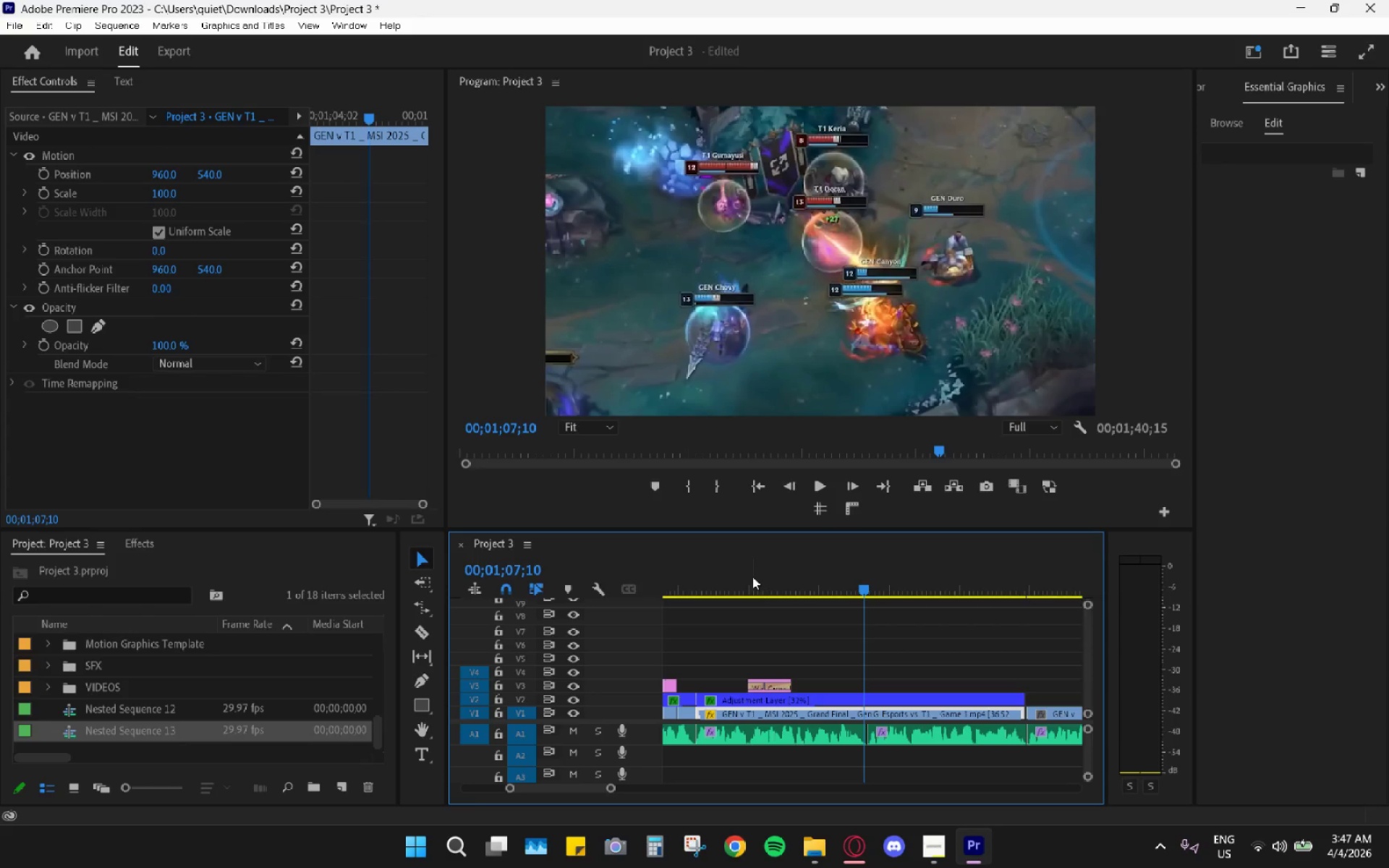 
left_click_drag(start_coordinate=[771, 580], to_coordinate=[742, 570])
 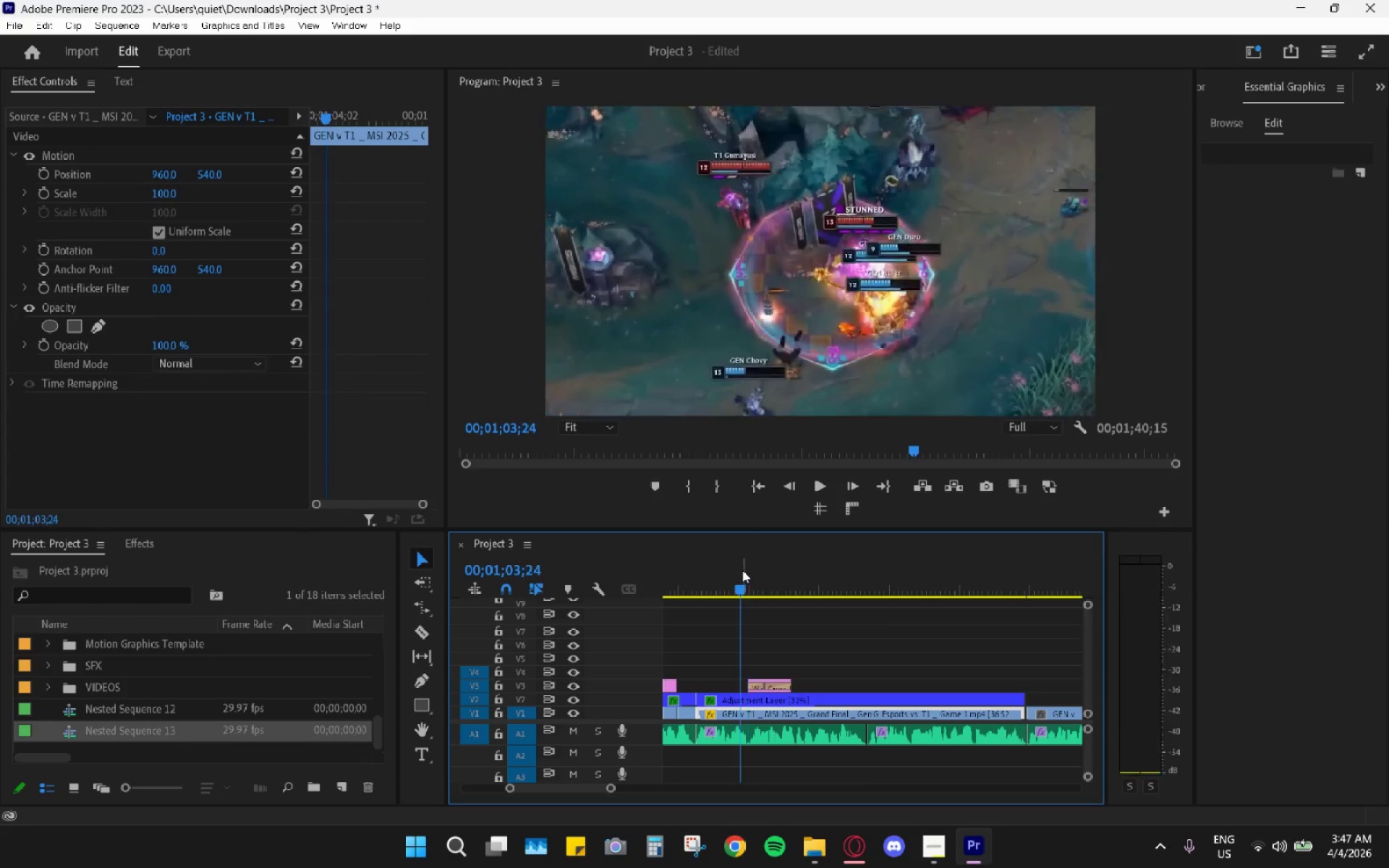 
key(Space)
 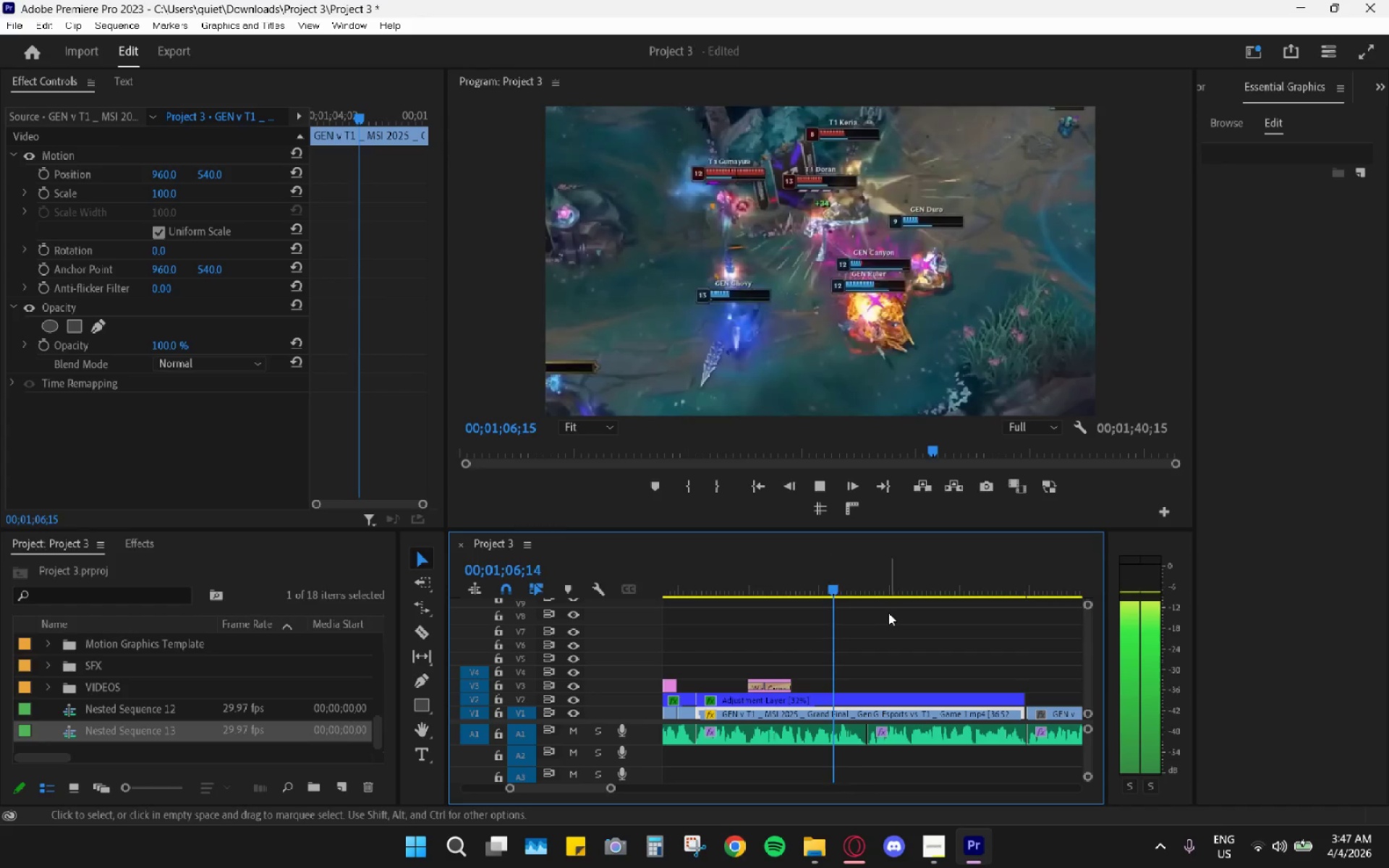 
key(Space)
 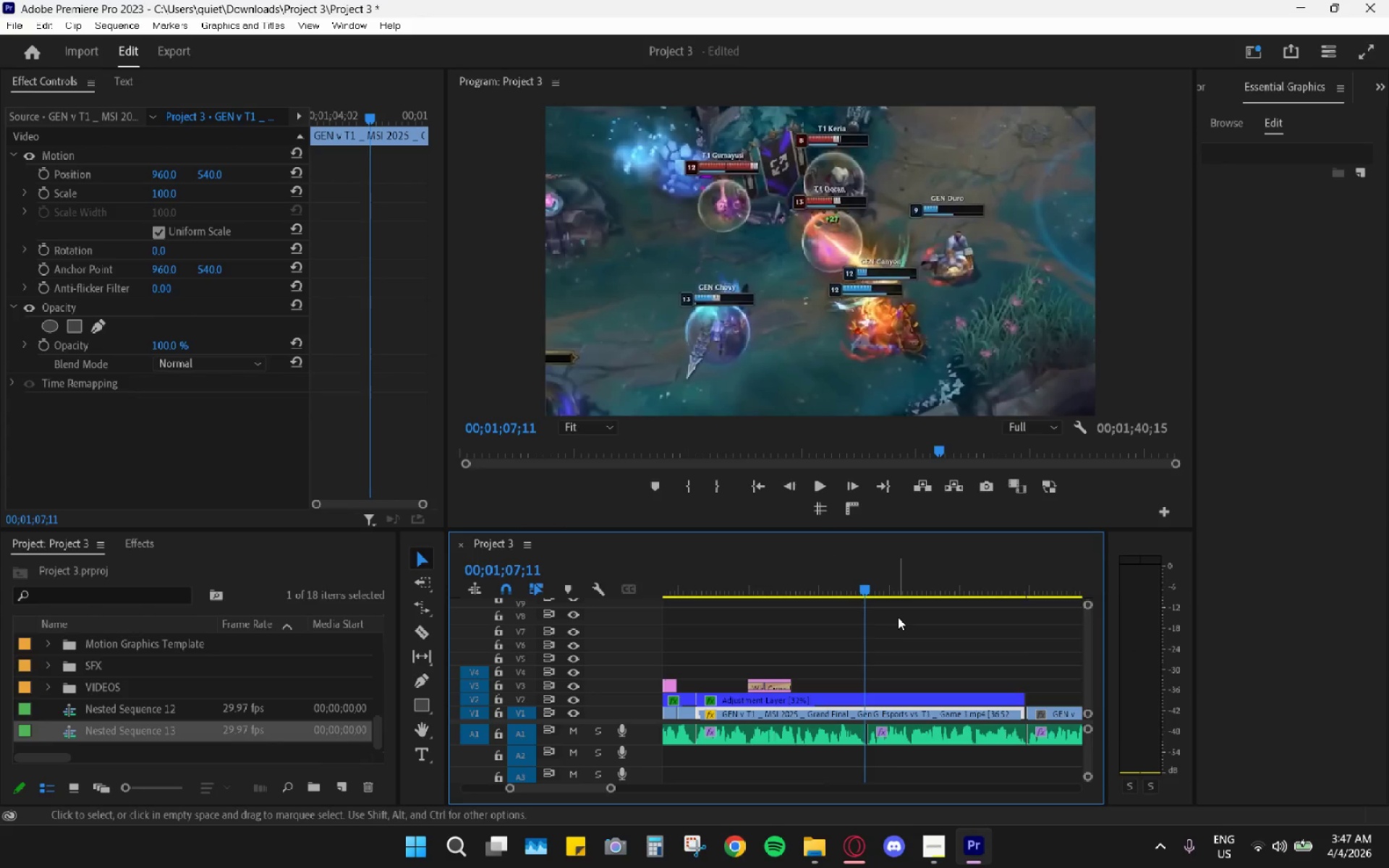 
key(Space)
 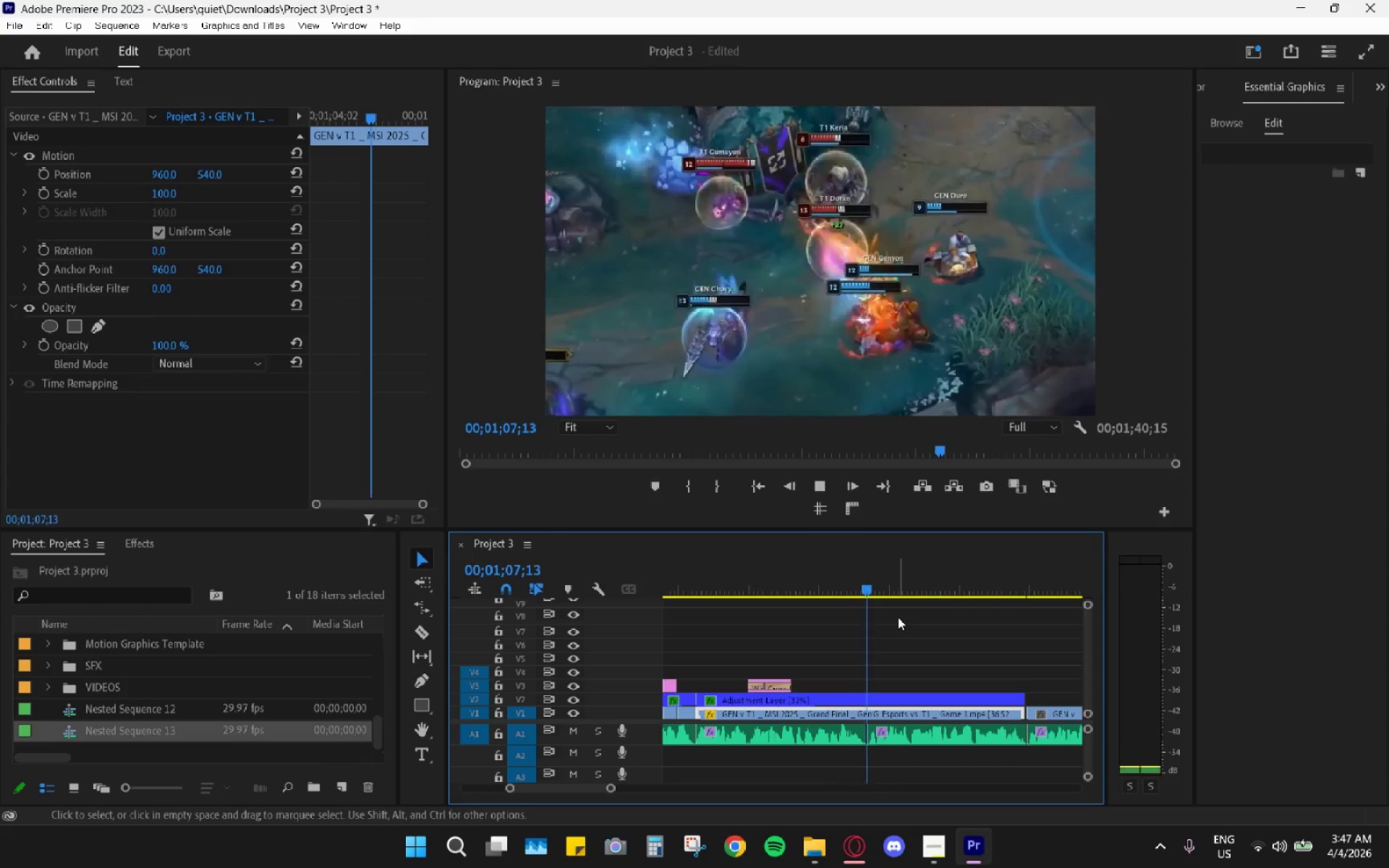 
key(Space)
 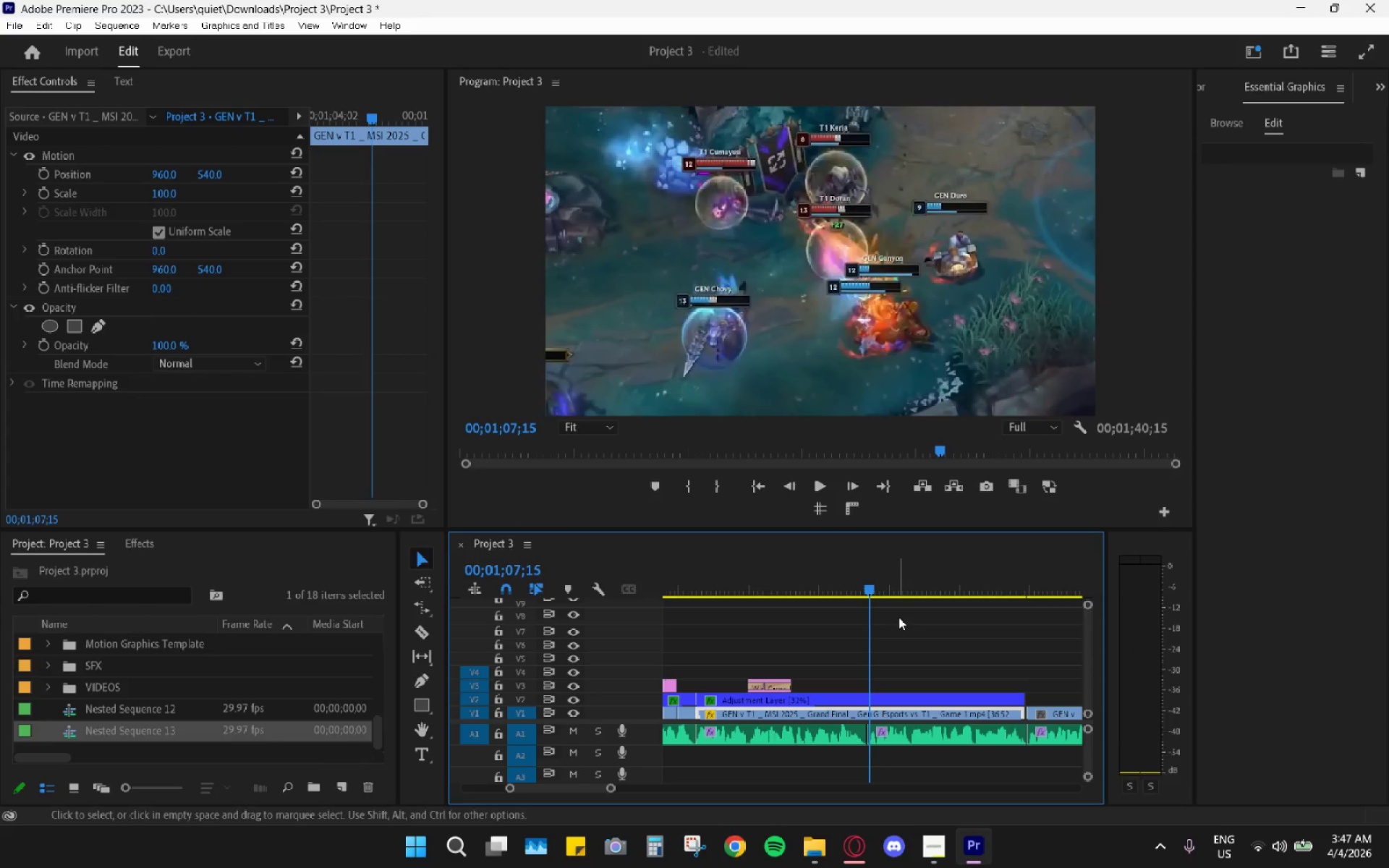 
key(Space)
 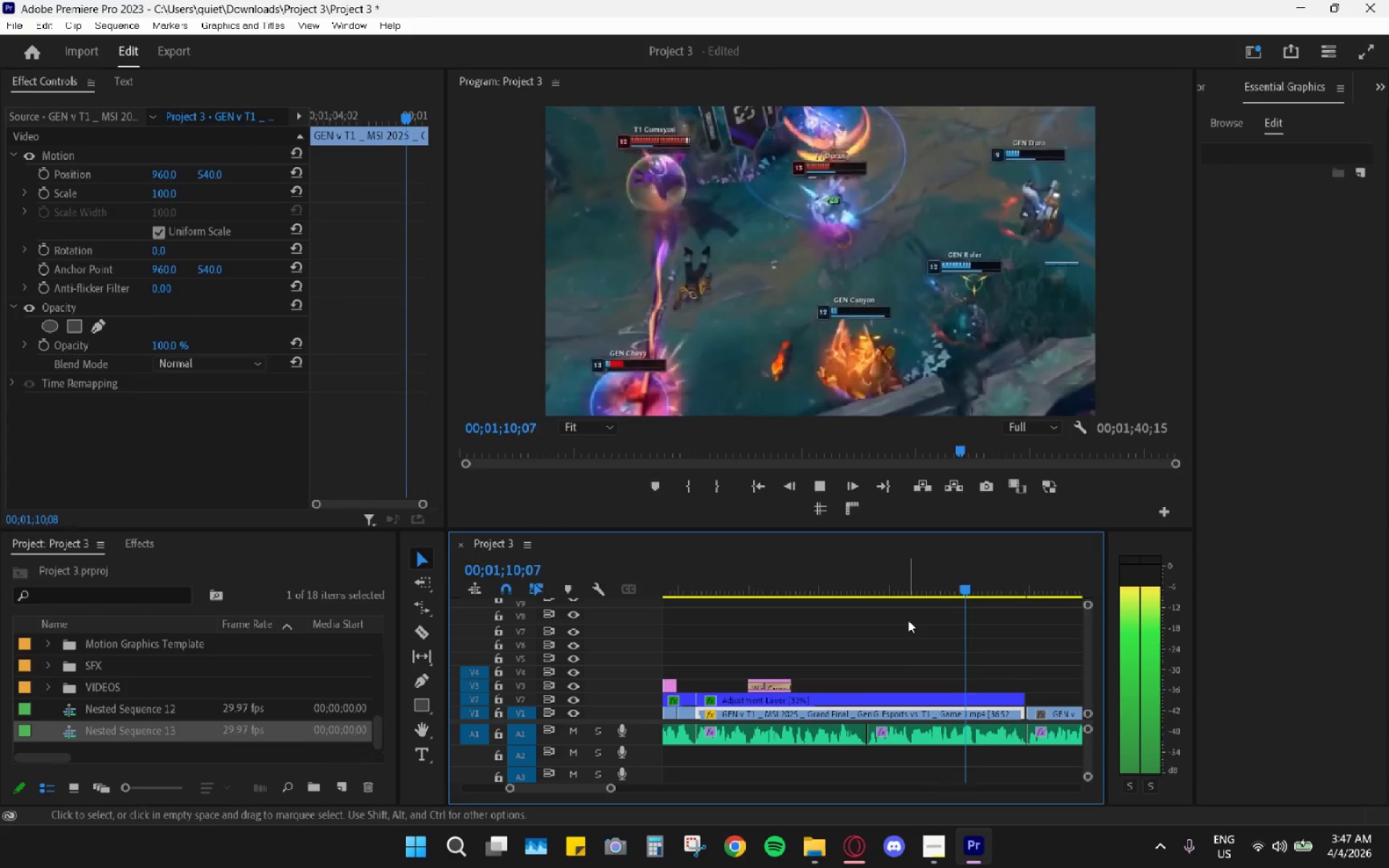 
left_click_drag(start_coordinate=[873, 584], to_coordinate=[868, 582])
 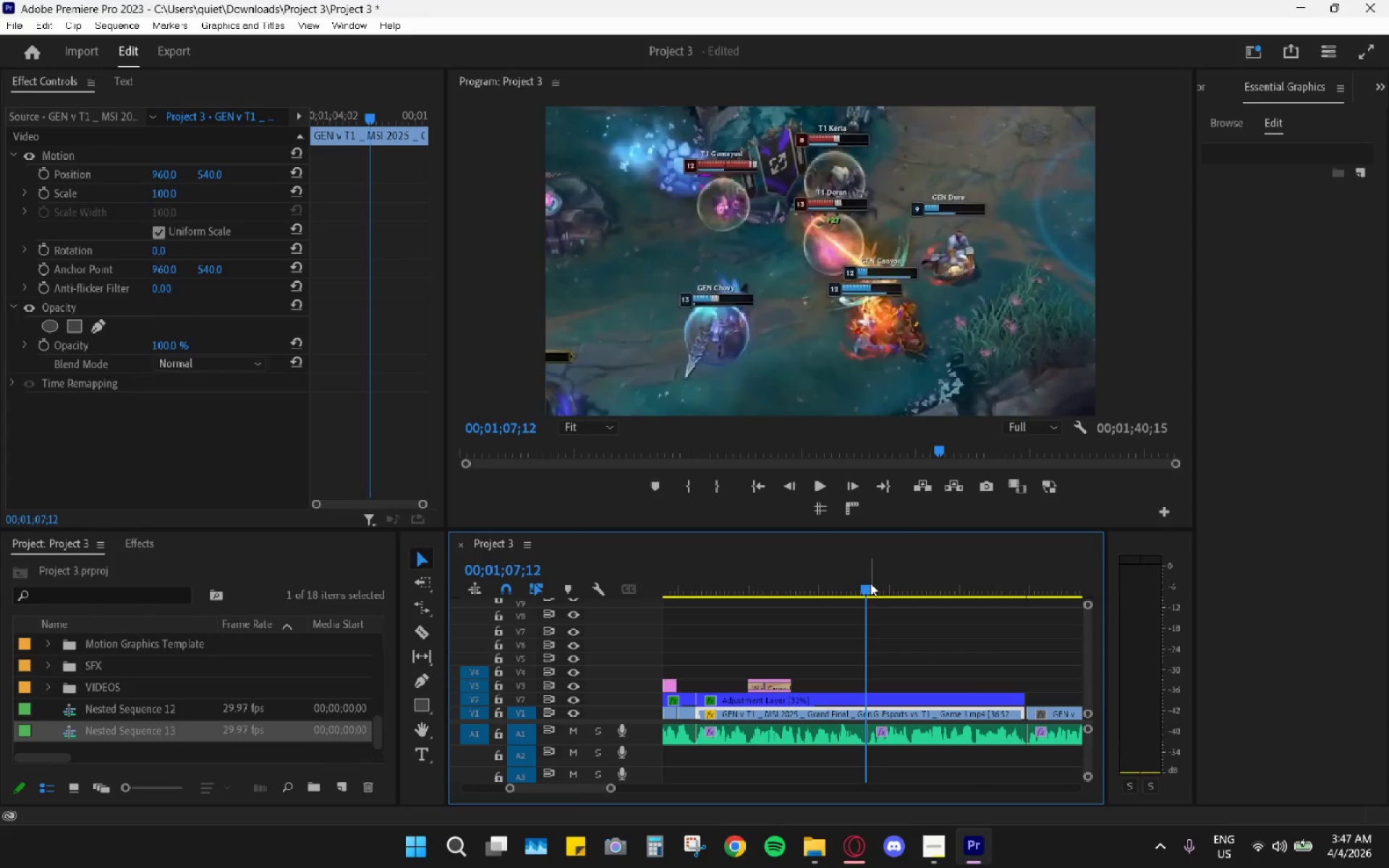 
key(Space)
 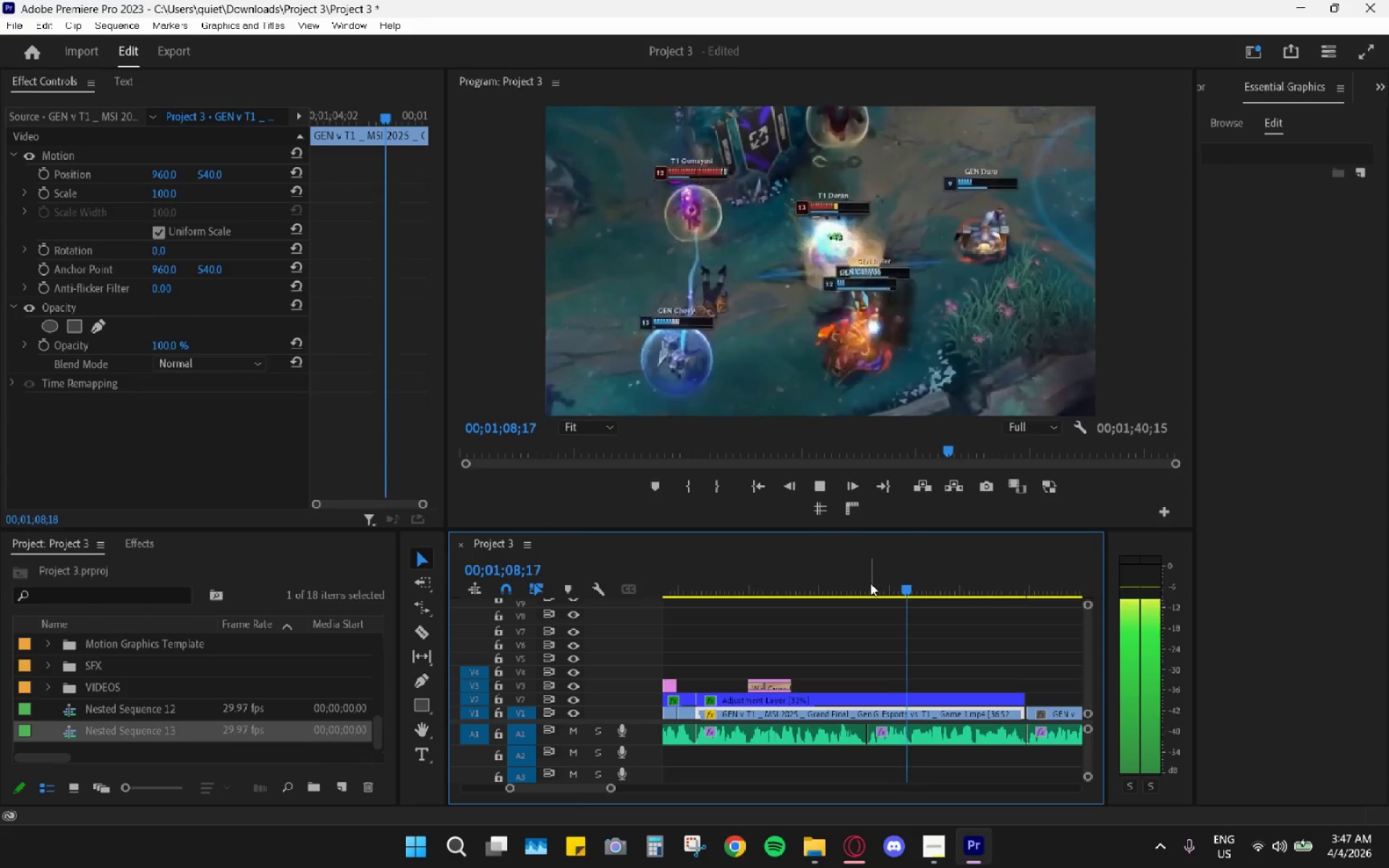 
key(Space)
 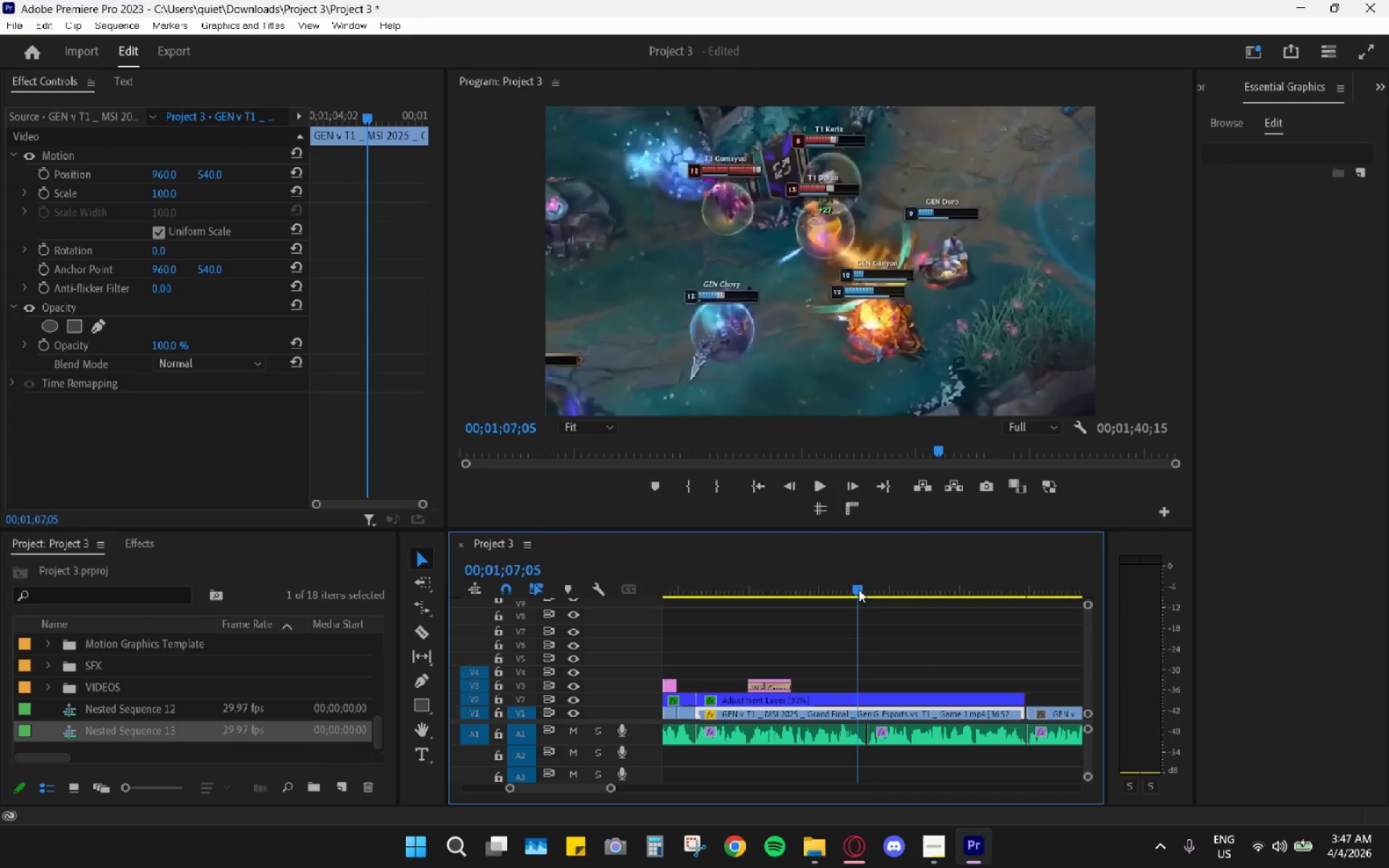 
left_click_drag(start_coordinate=[859, 590], to_coordinate=[870, 594])
 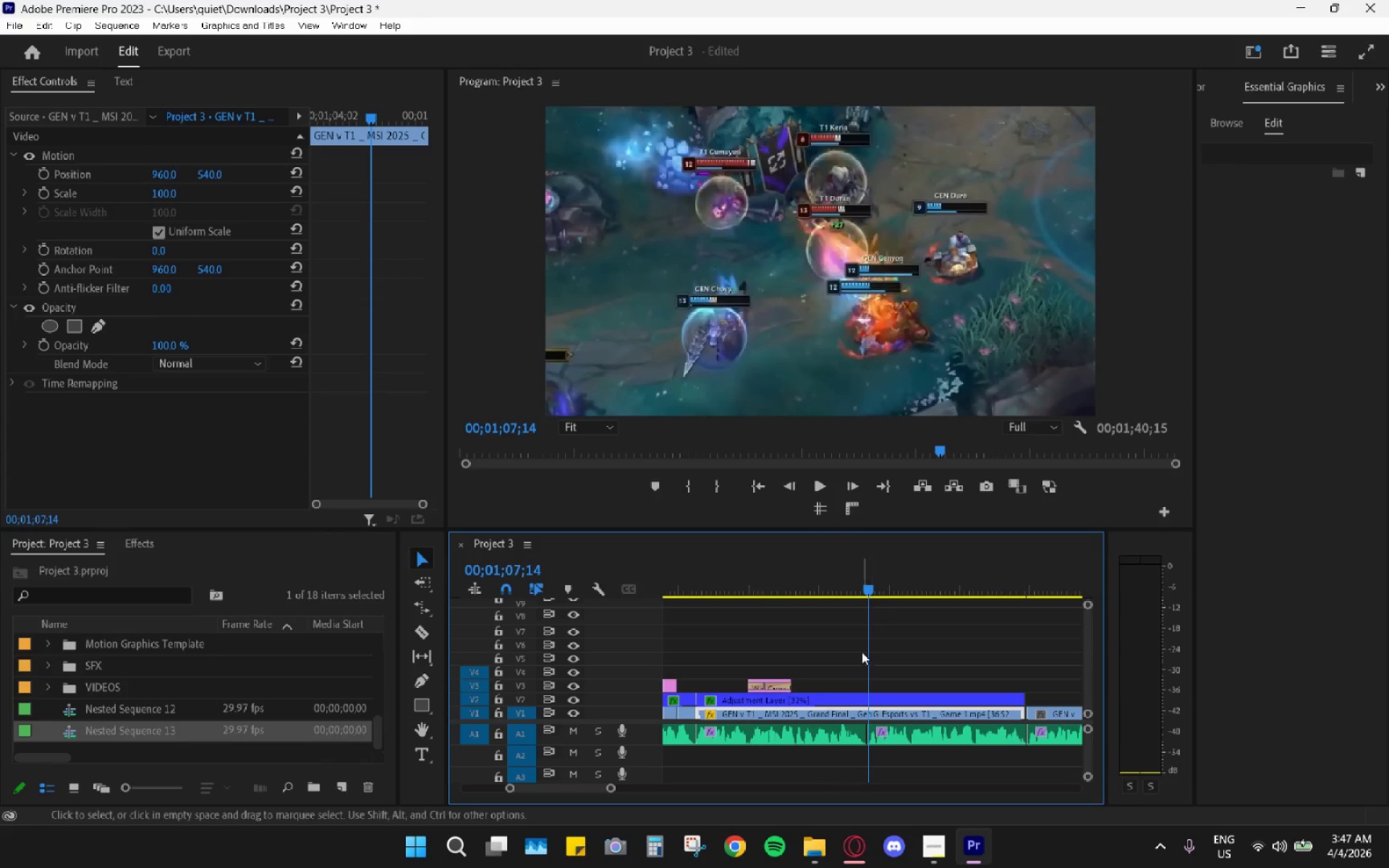 
type(cv)
 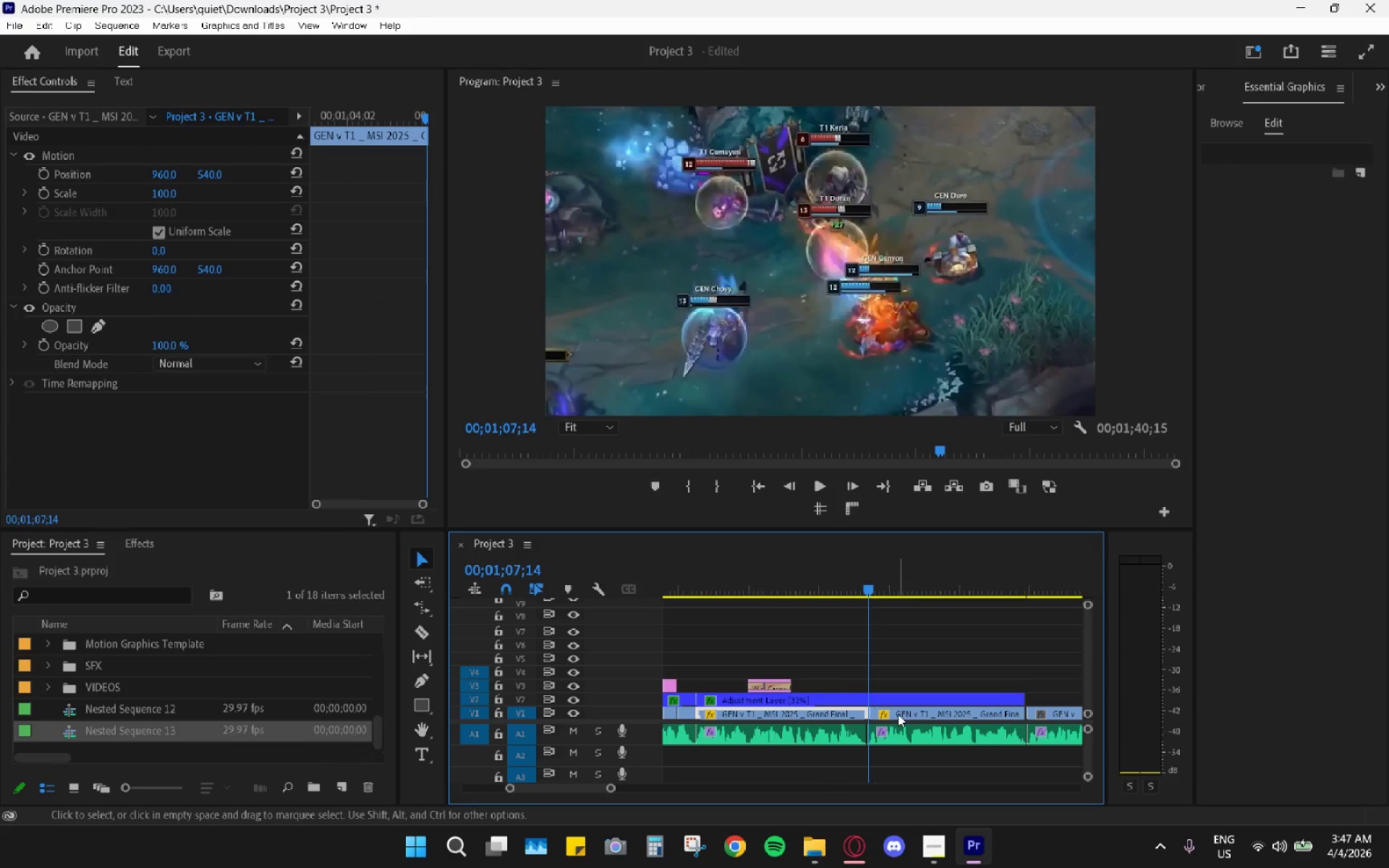 
left_click([899, 715])
 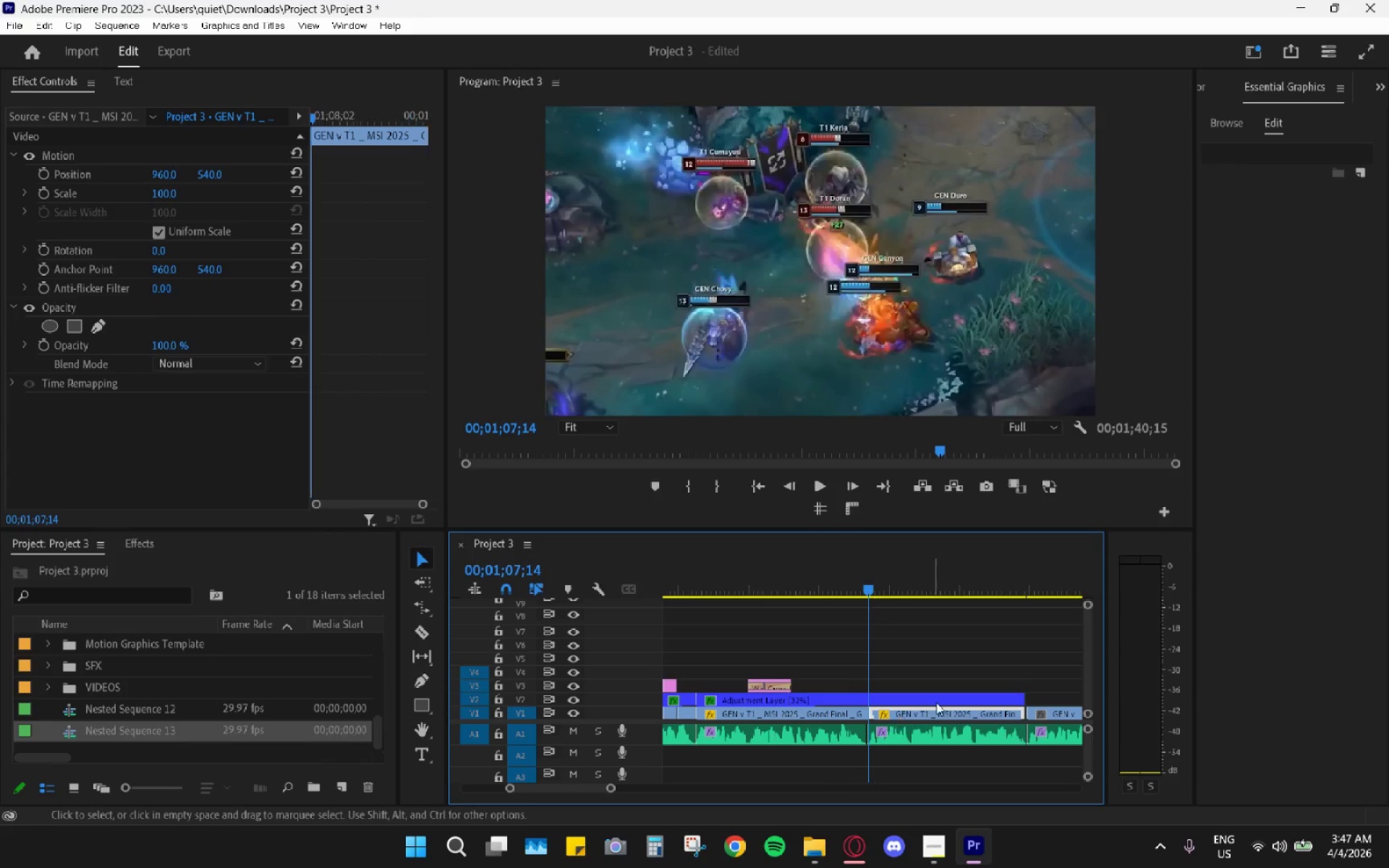 
hold_key(key=AltLeft, duration=0.67)
scroll: coordinate [936, 702], scroll_direction: up, amount: 10.0
 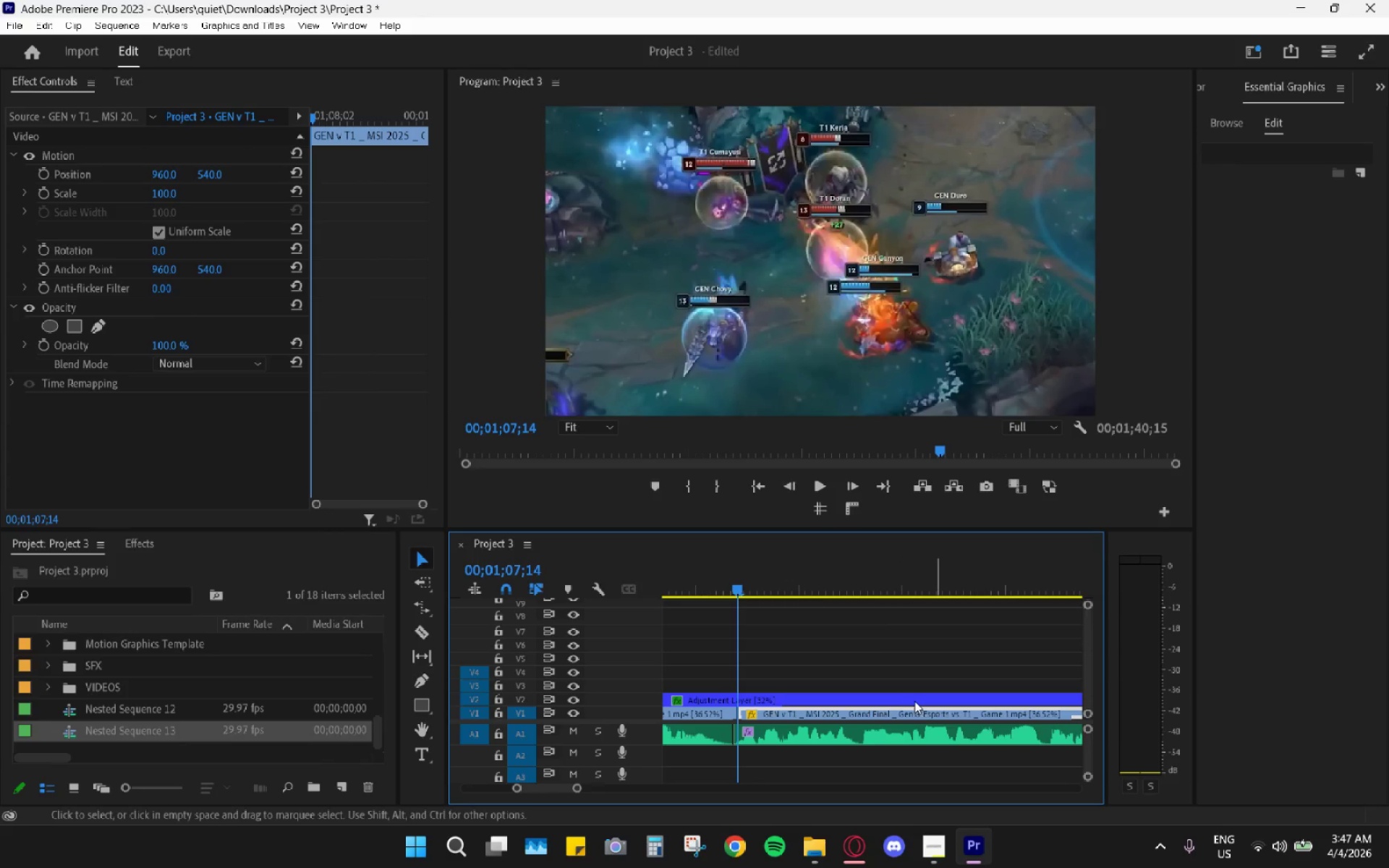 
key(Control+Z)
 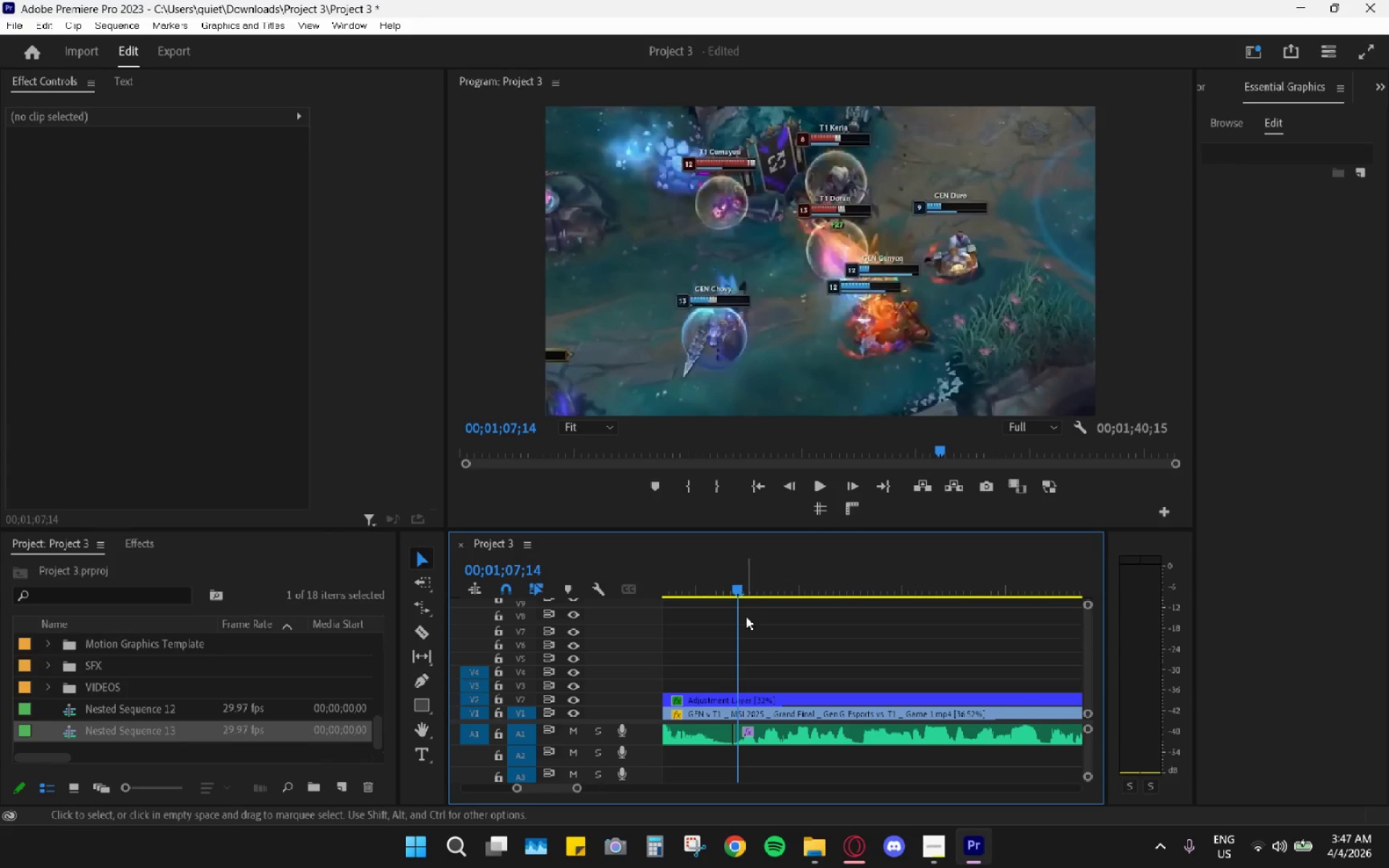 
left_click_drag(start_coordinate=[742, 609], to_coordinate=[735, 606])
 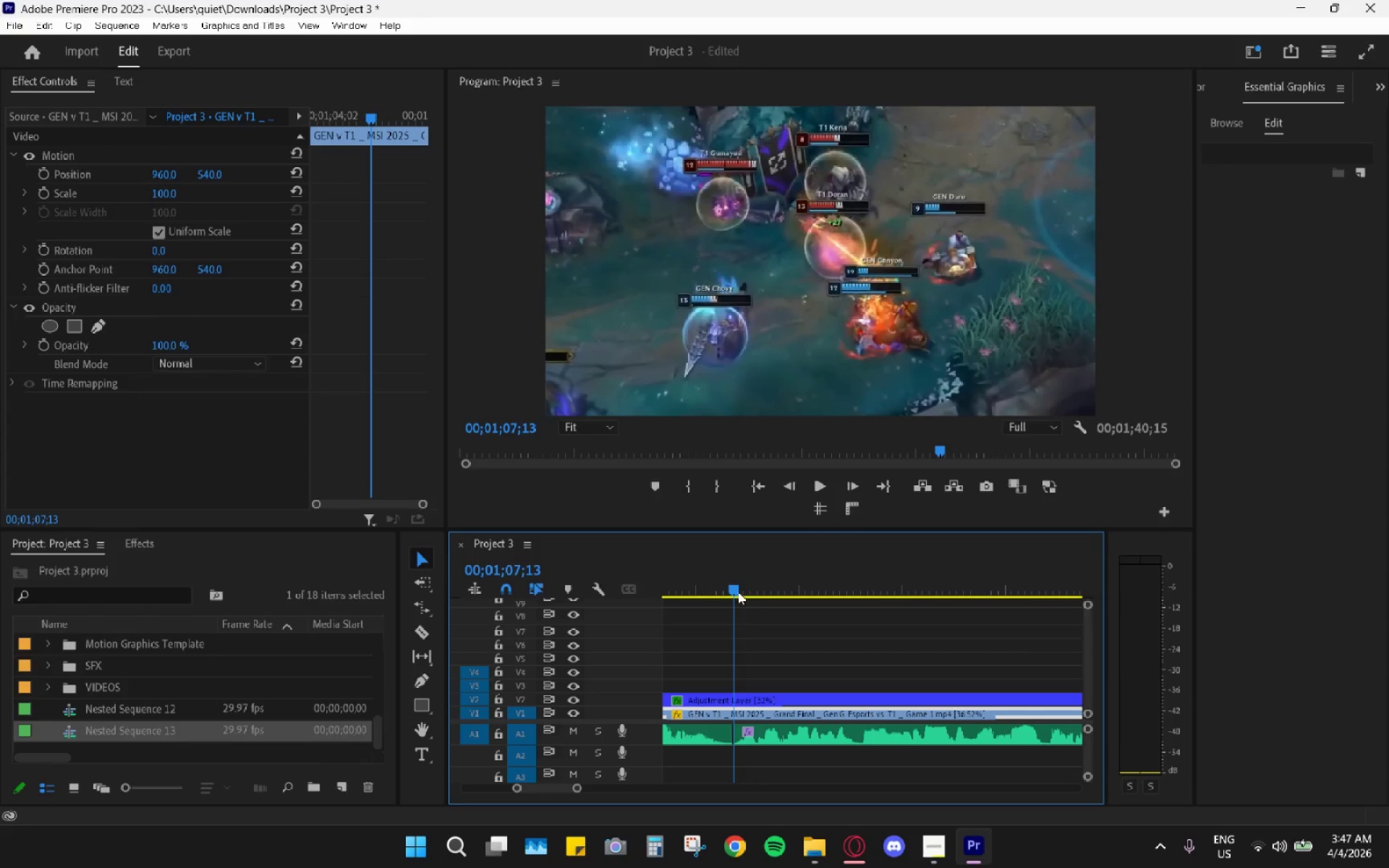 
key(C)
 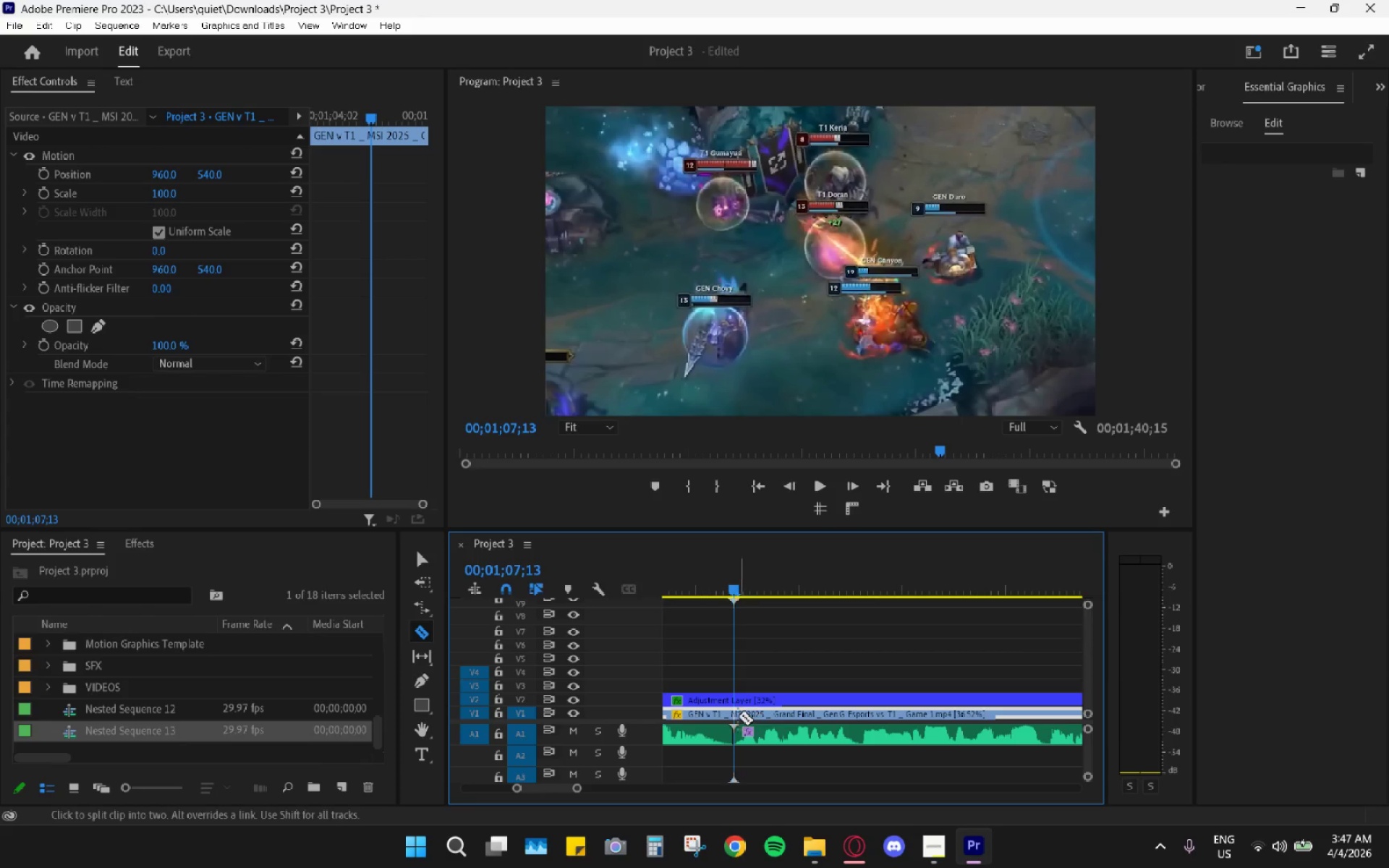 
left_click([732, 713])
 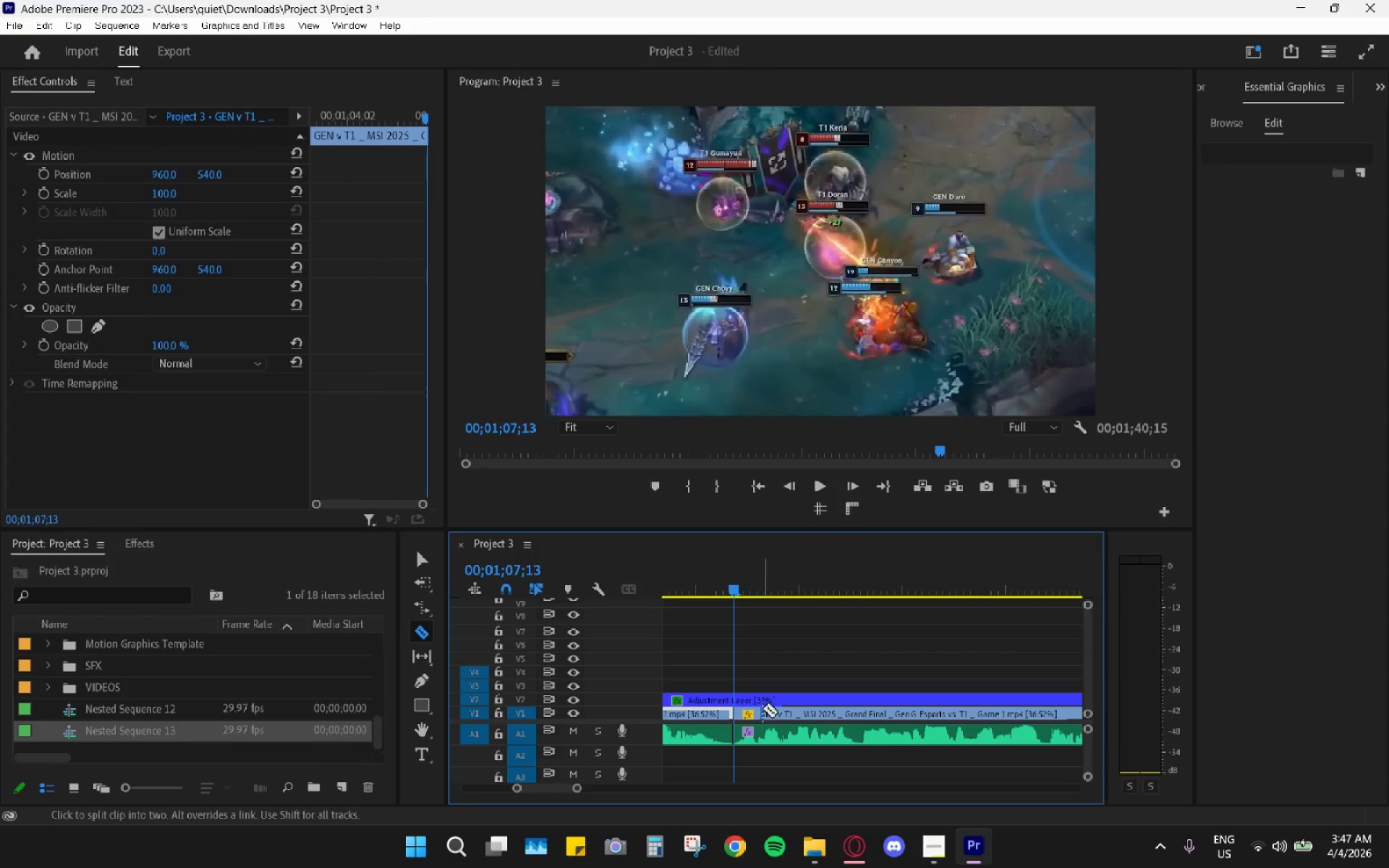 
key(V)
 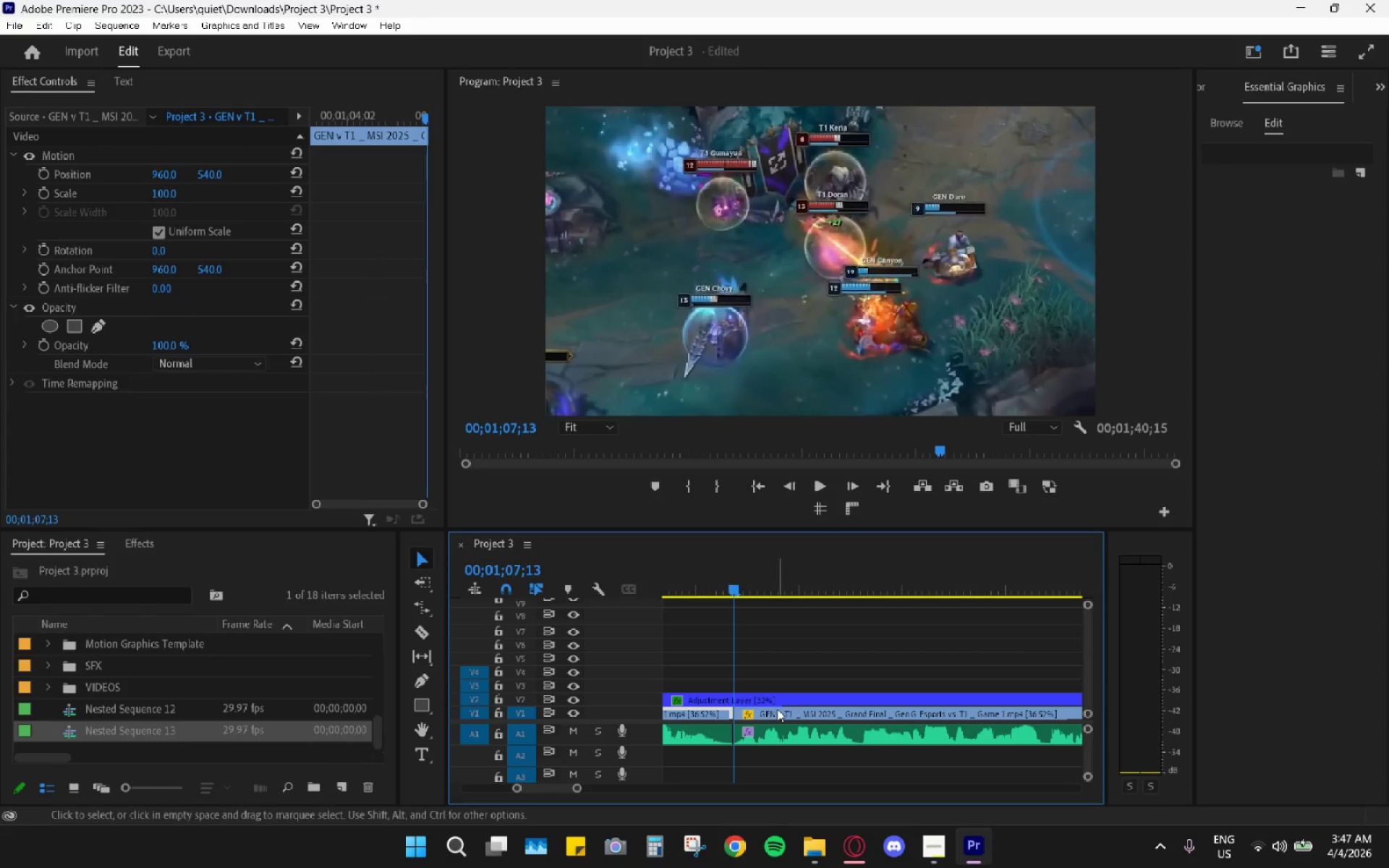 
left_click([777, 709])
 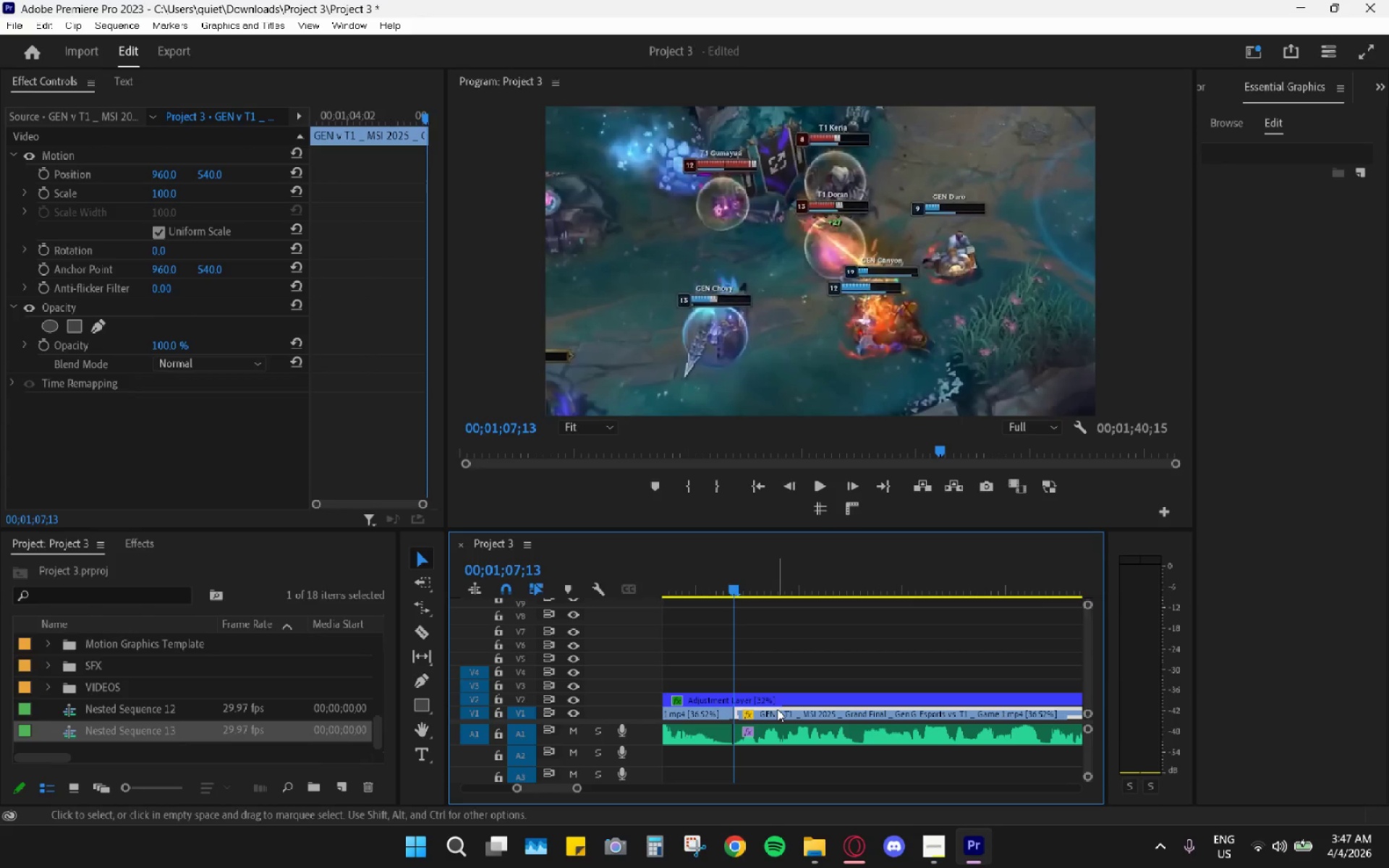 
hold_key(key=AltLeft, duration=0.53)
scroll: coordinate [778, 709], scroll_direction: down, amount: 4.0
 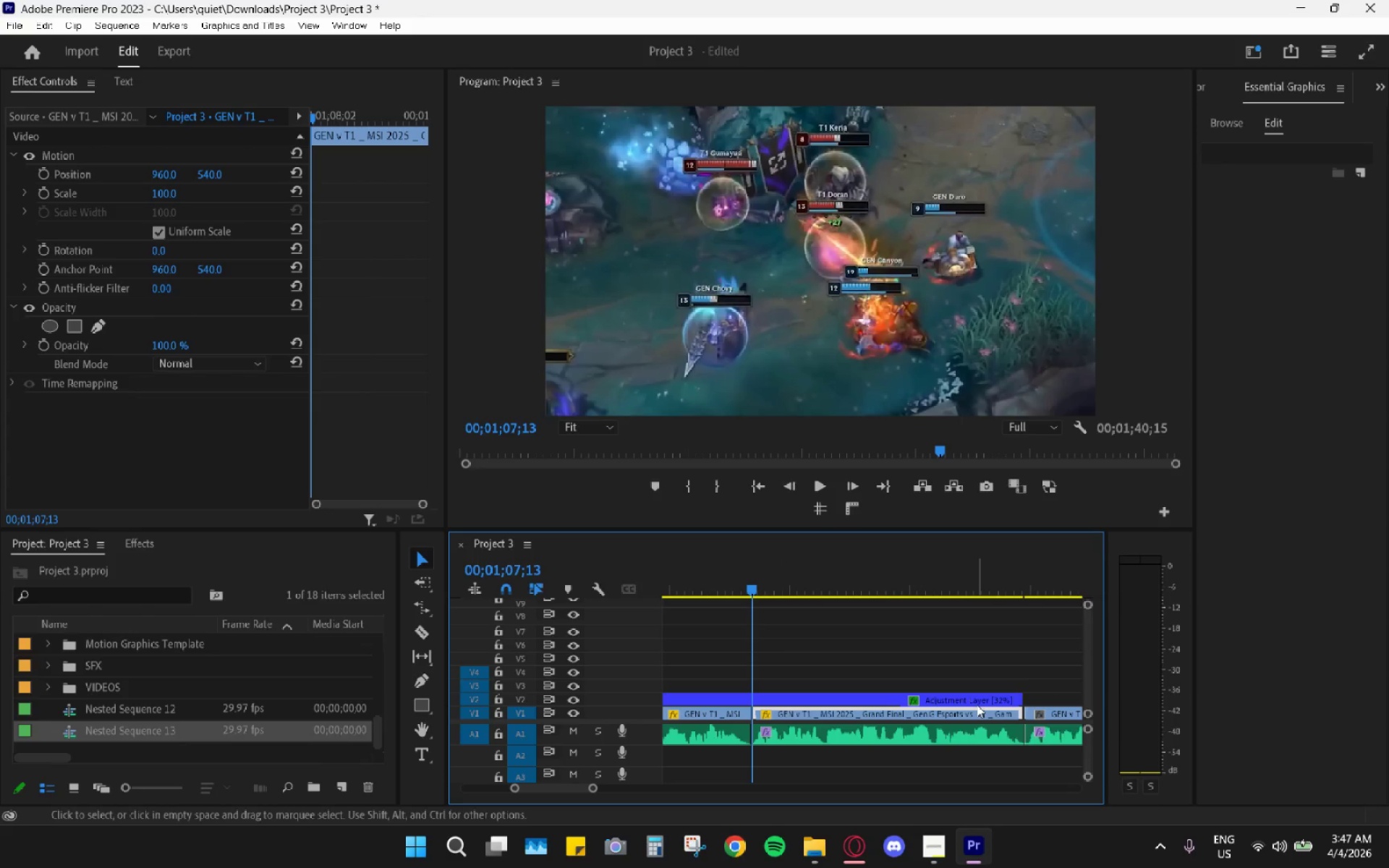 
hold_key(key=AltLeft, duration=0.52)
scroll: coordinate [1002, 704], scroll_direction: up, amount: 4.0
 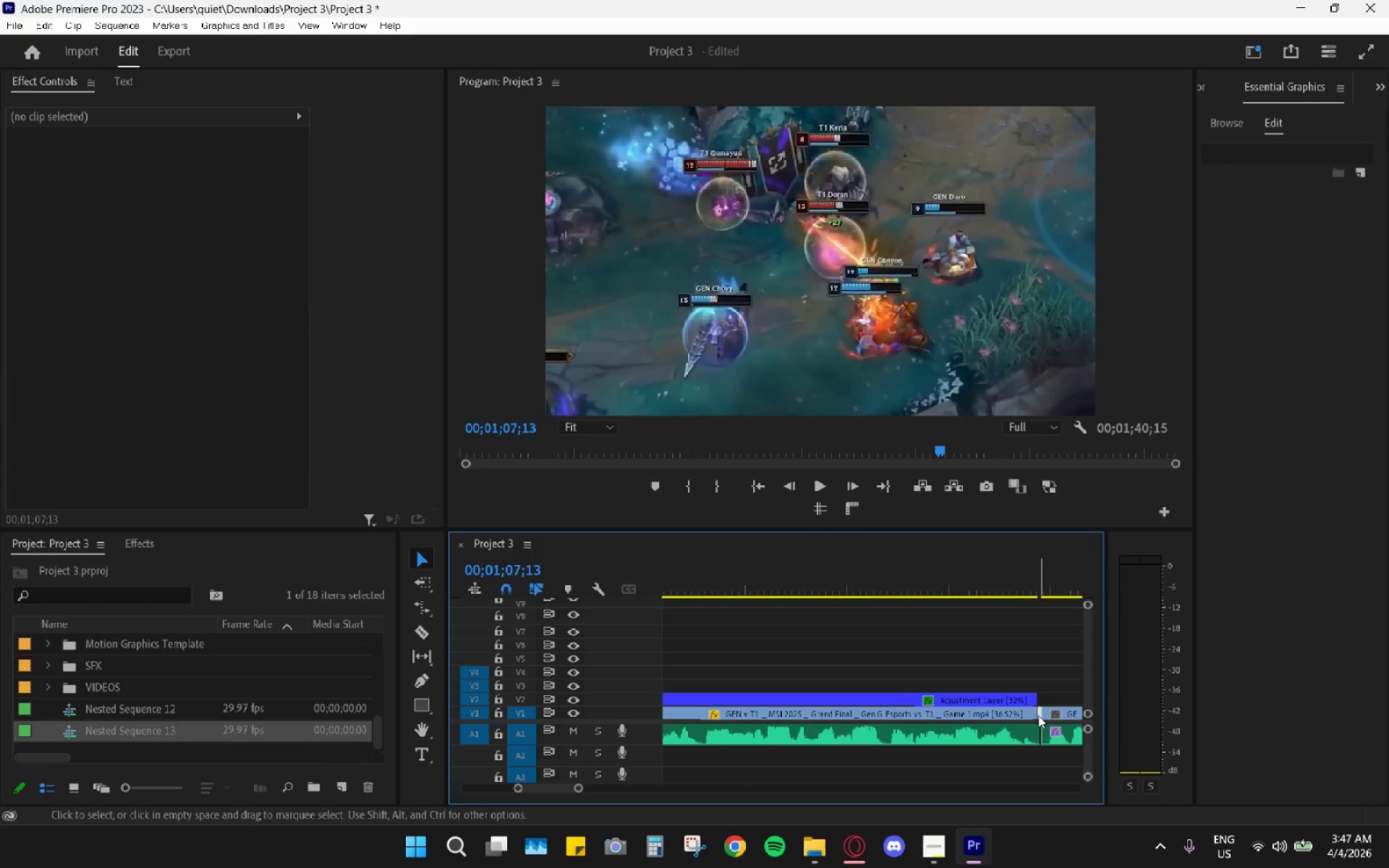 
left_click_drag(start_coordinate=[1034, 714], to_coordinate=[1039, 714])
 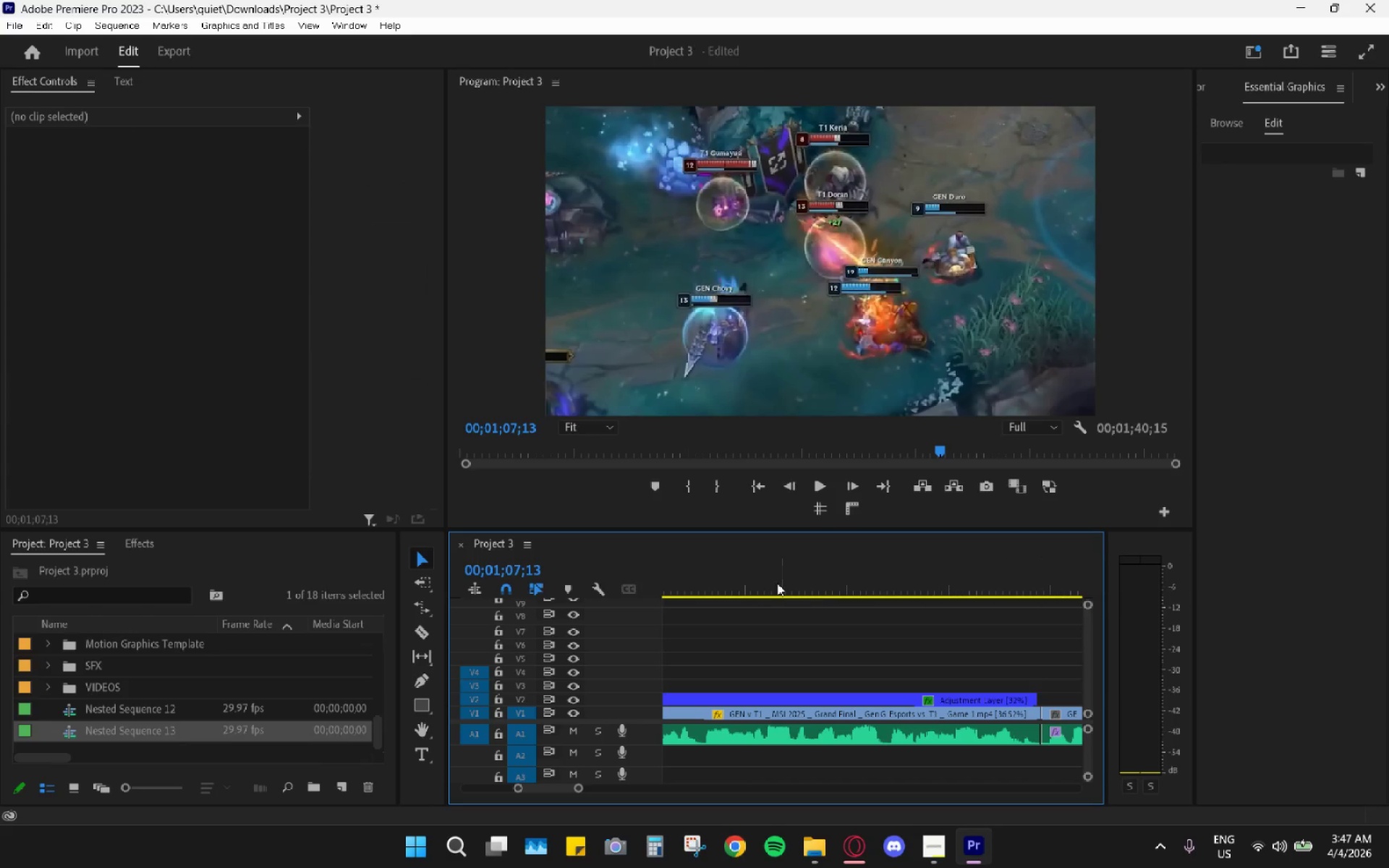 
left_click_drag(start_coordinate=[753, 576], to_coordinate=[987, 610])
 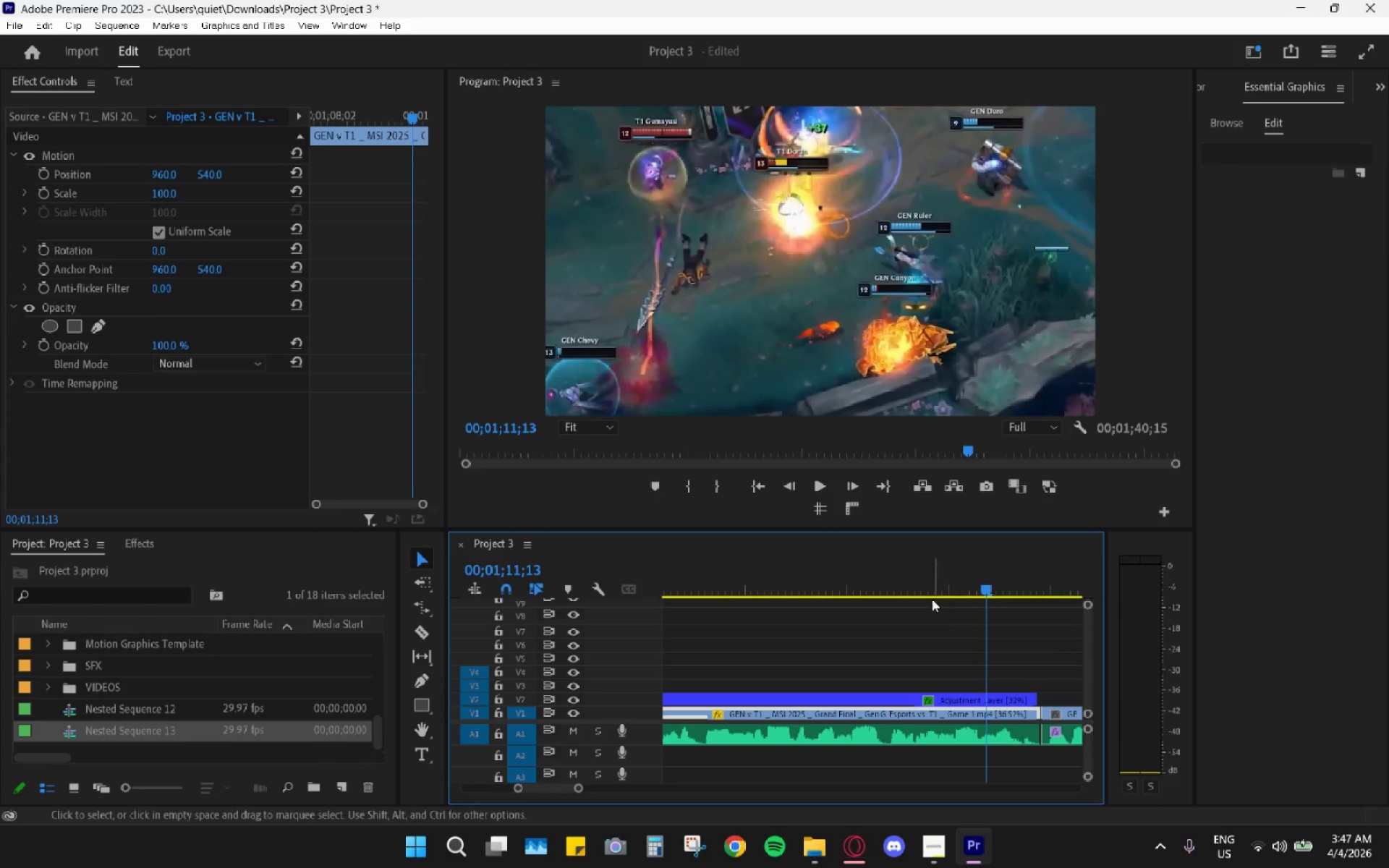 
left_click_drag(start_coordinate=[925, 593], to_coordinate=[824, 591])
 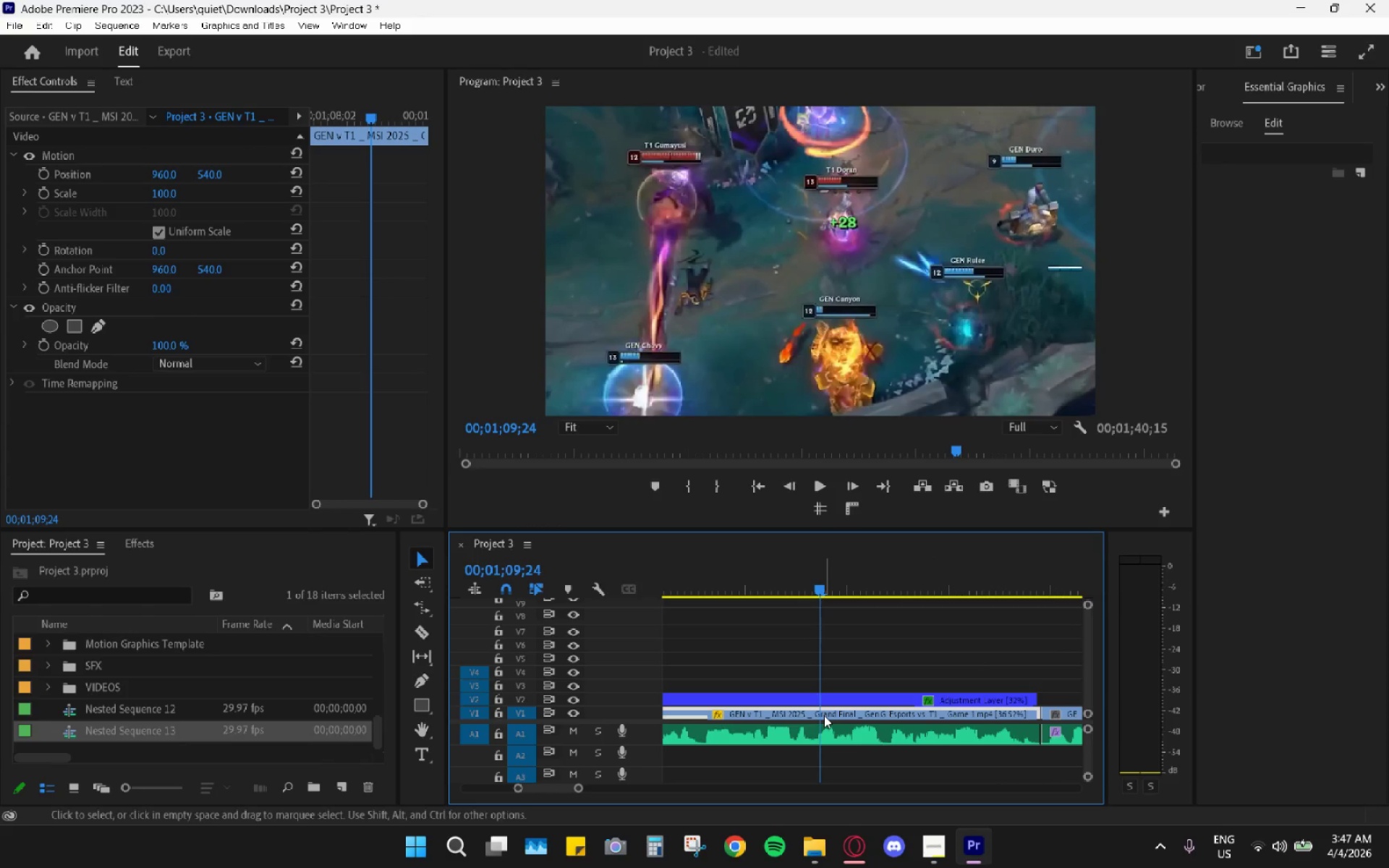 
right_click([824, 715])
 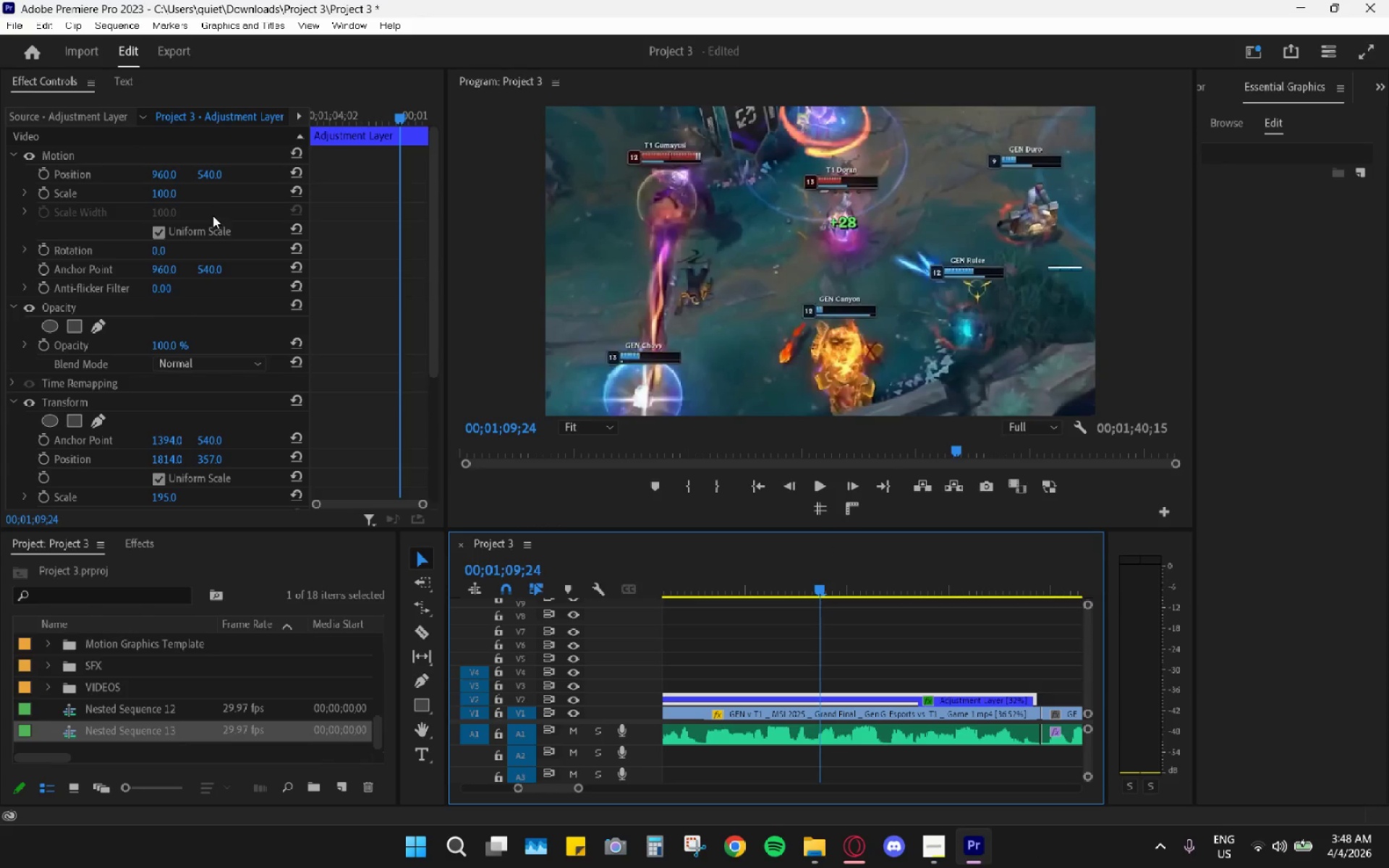 
wait(7.33)
 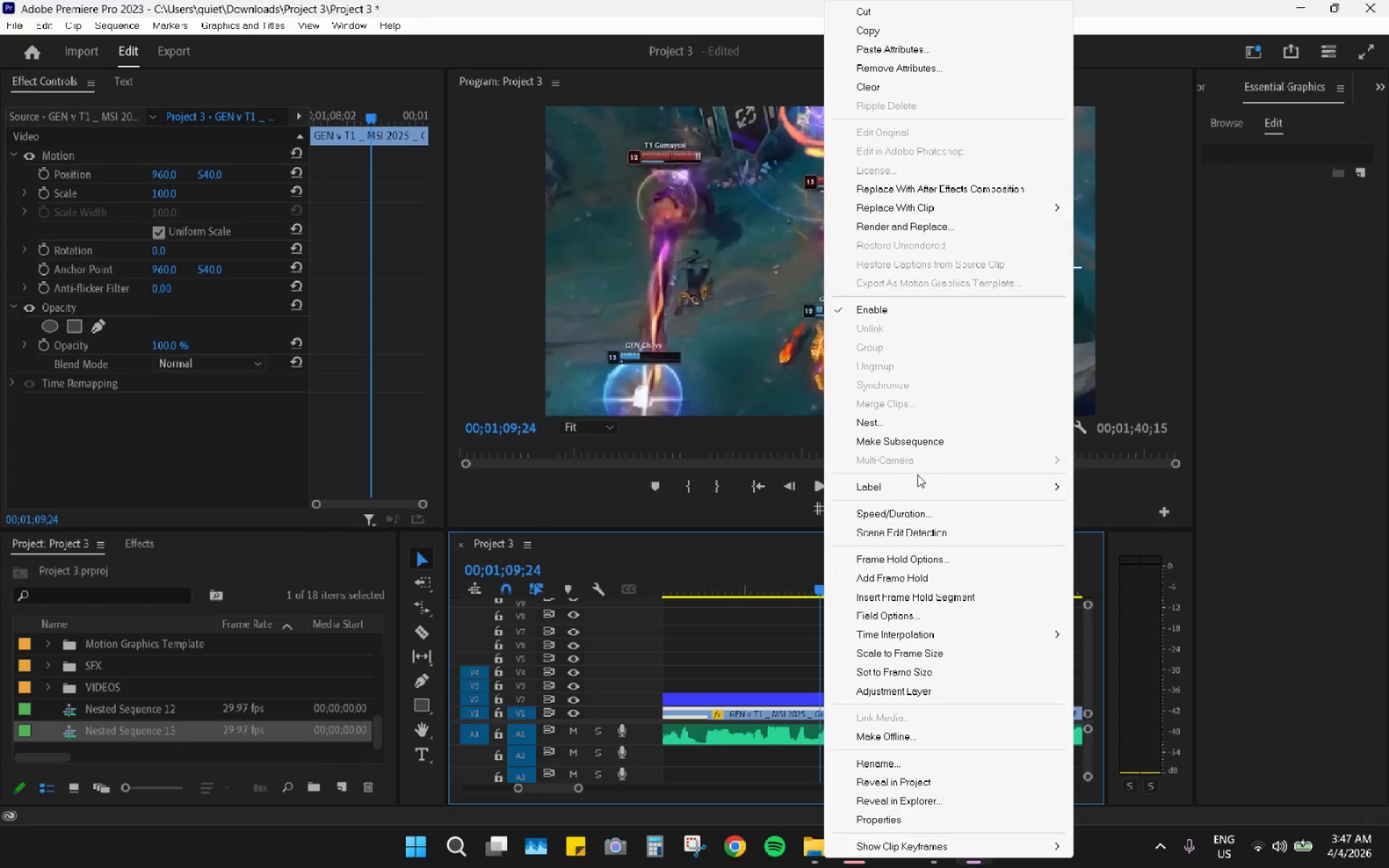 
left_click_drag(start_coordinate=[205, 174], to_coordinate=[320, 173])
 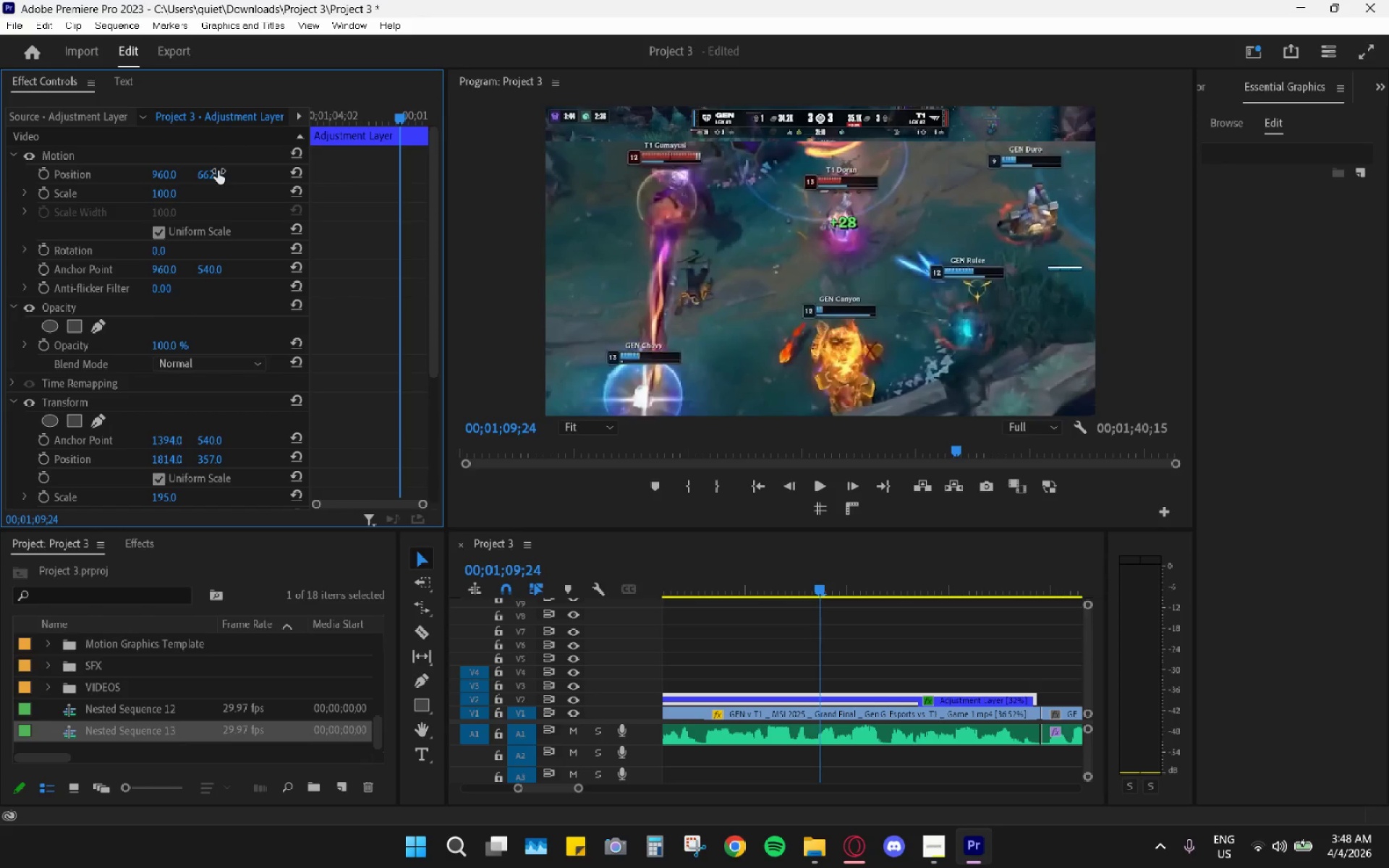 
key(Control+Z)
 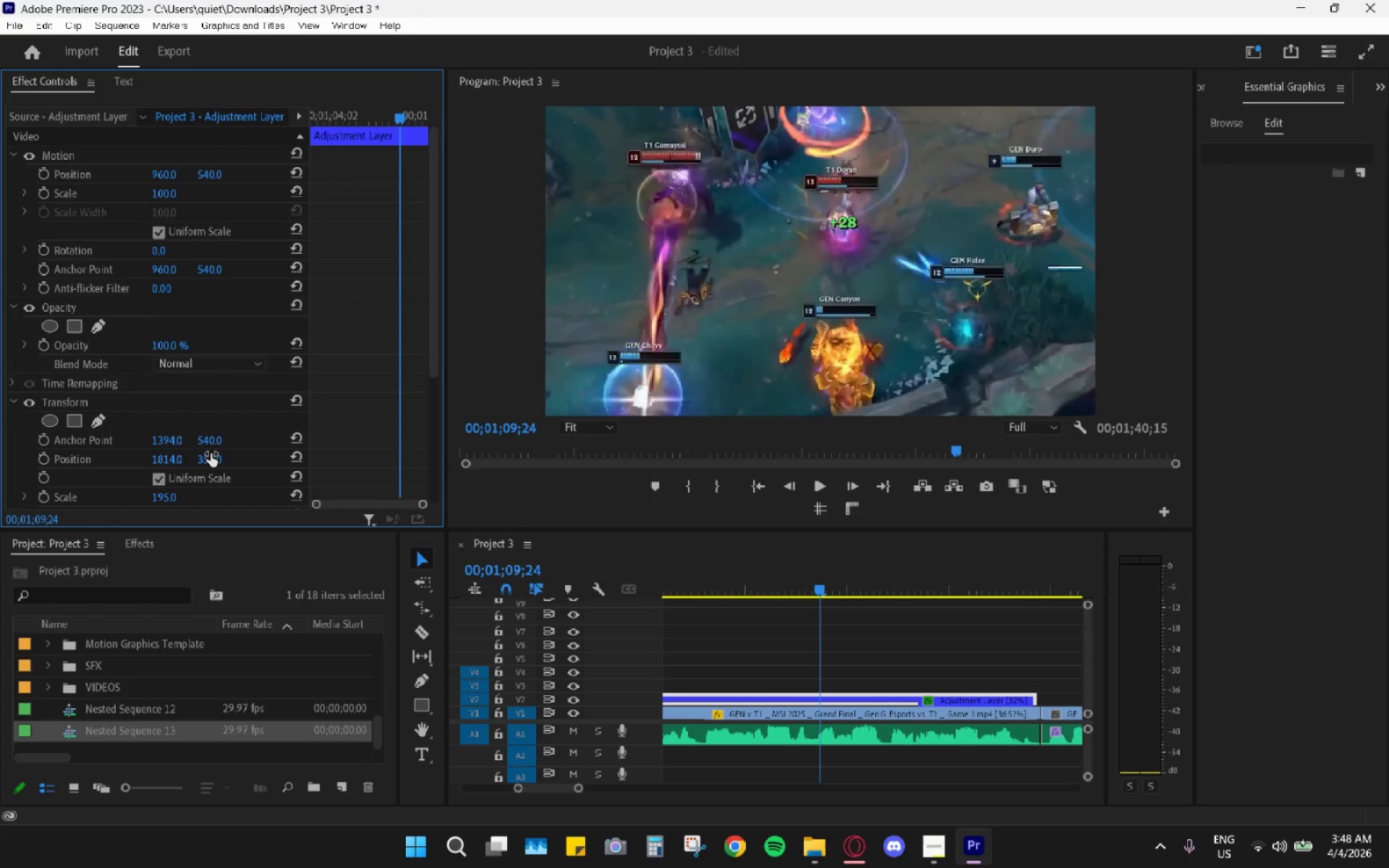 
left_click_drag(start_coordinate=[215, 459], to_coordinate=[220, 473])
 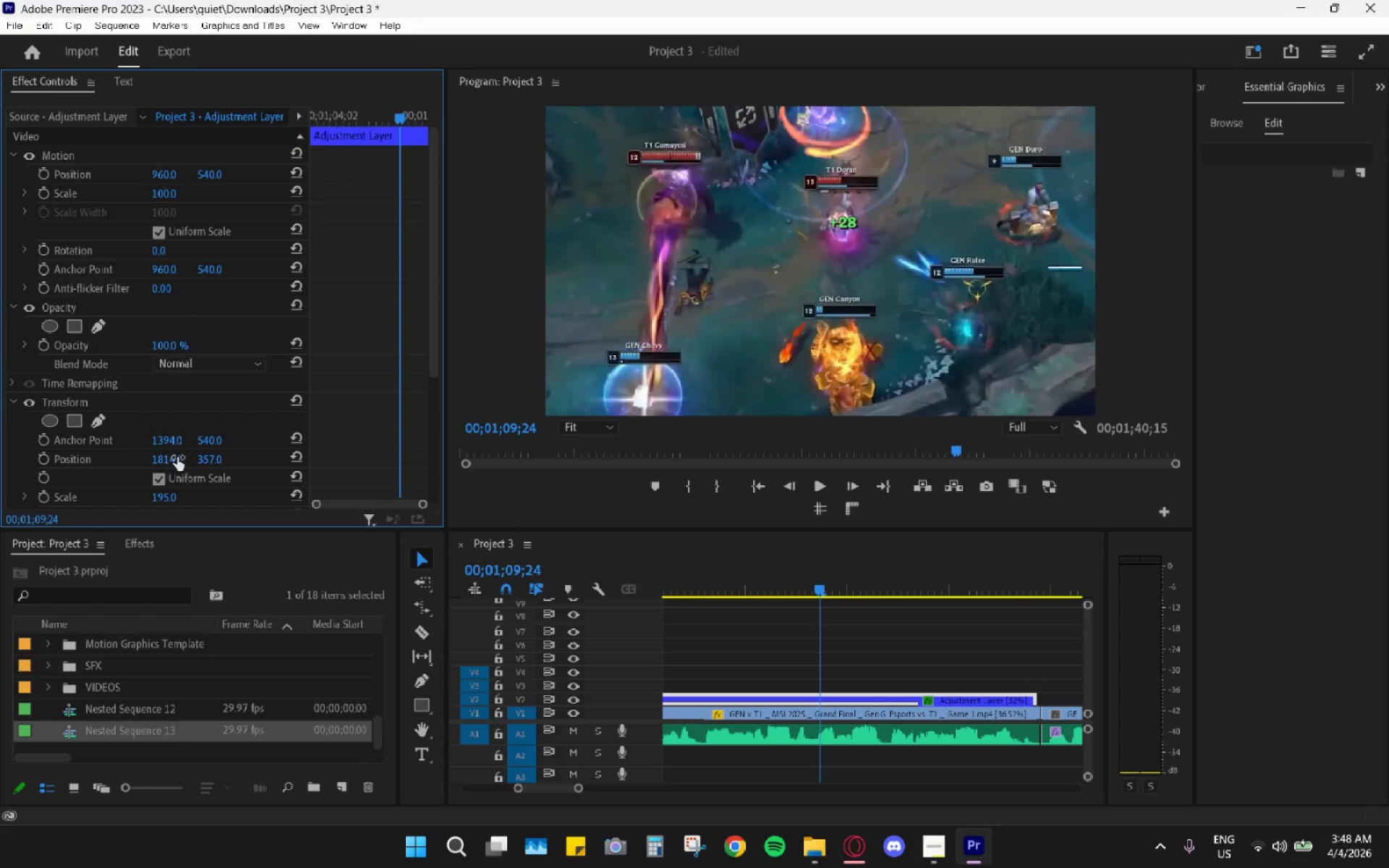 
left_click_drag(start_coordinate=[165, 461], to_coordinate=[155, 441])
 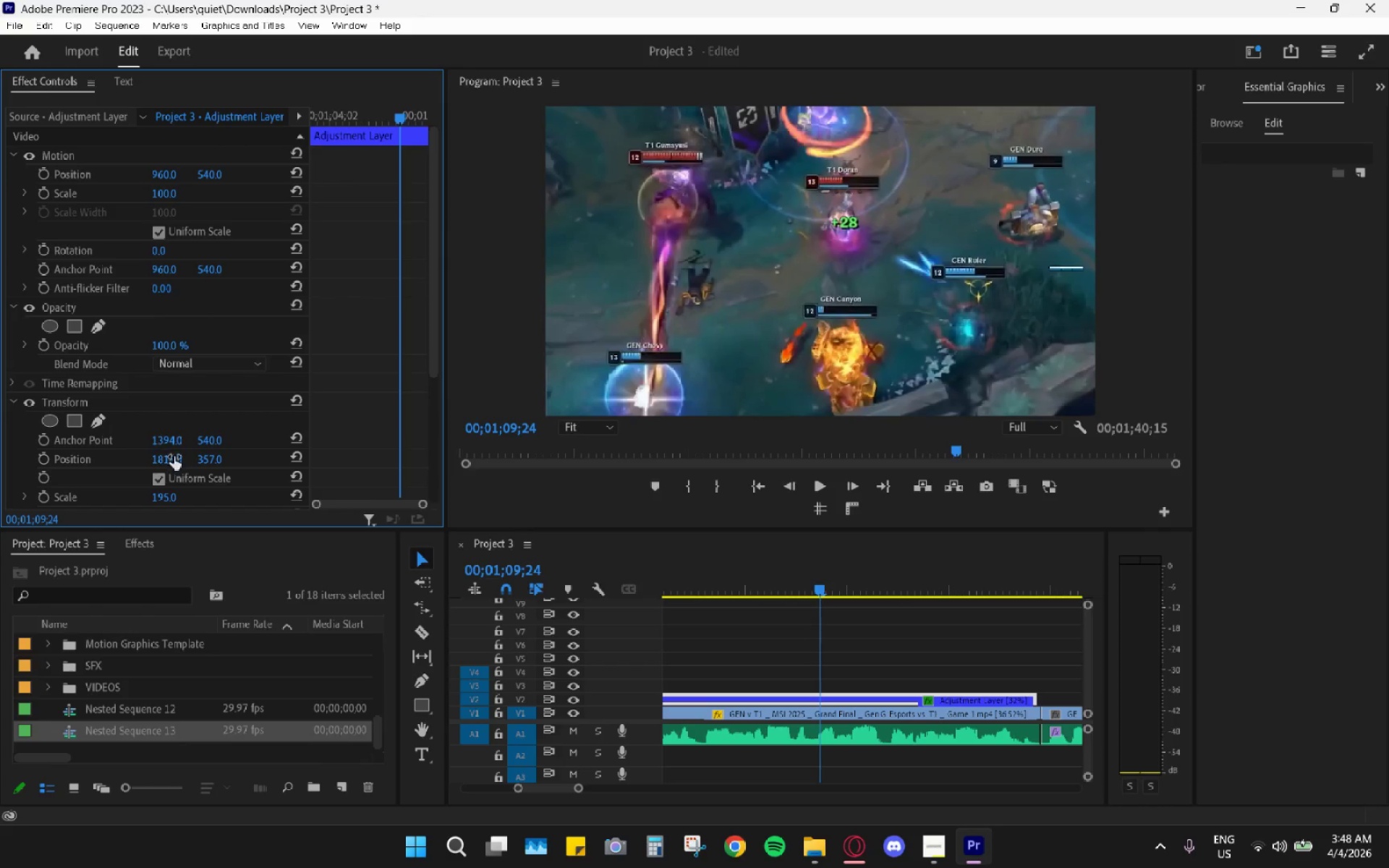 
key(Control+Z)
 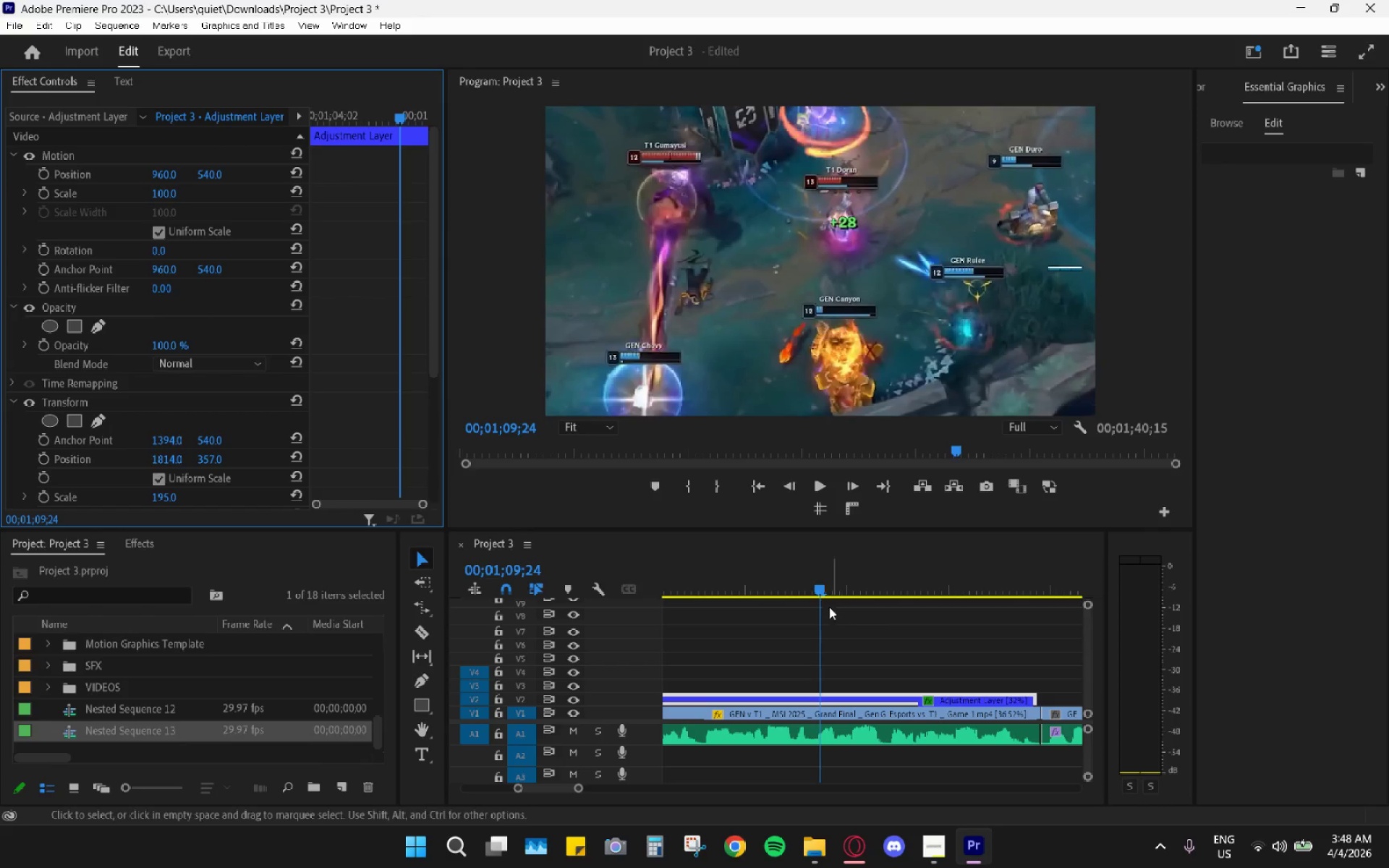 
left_click_drag(start_coordinate=[786, 569], to_coordinate=[691, 574])
 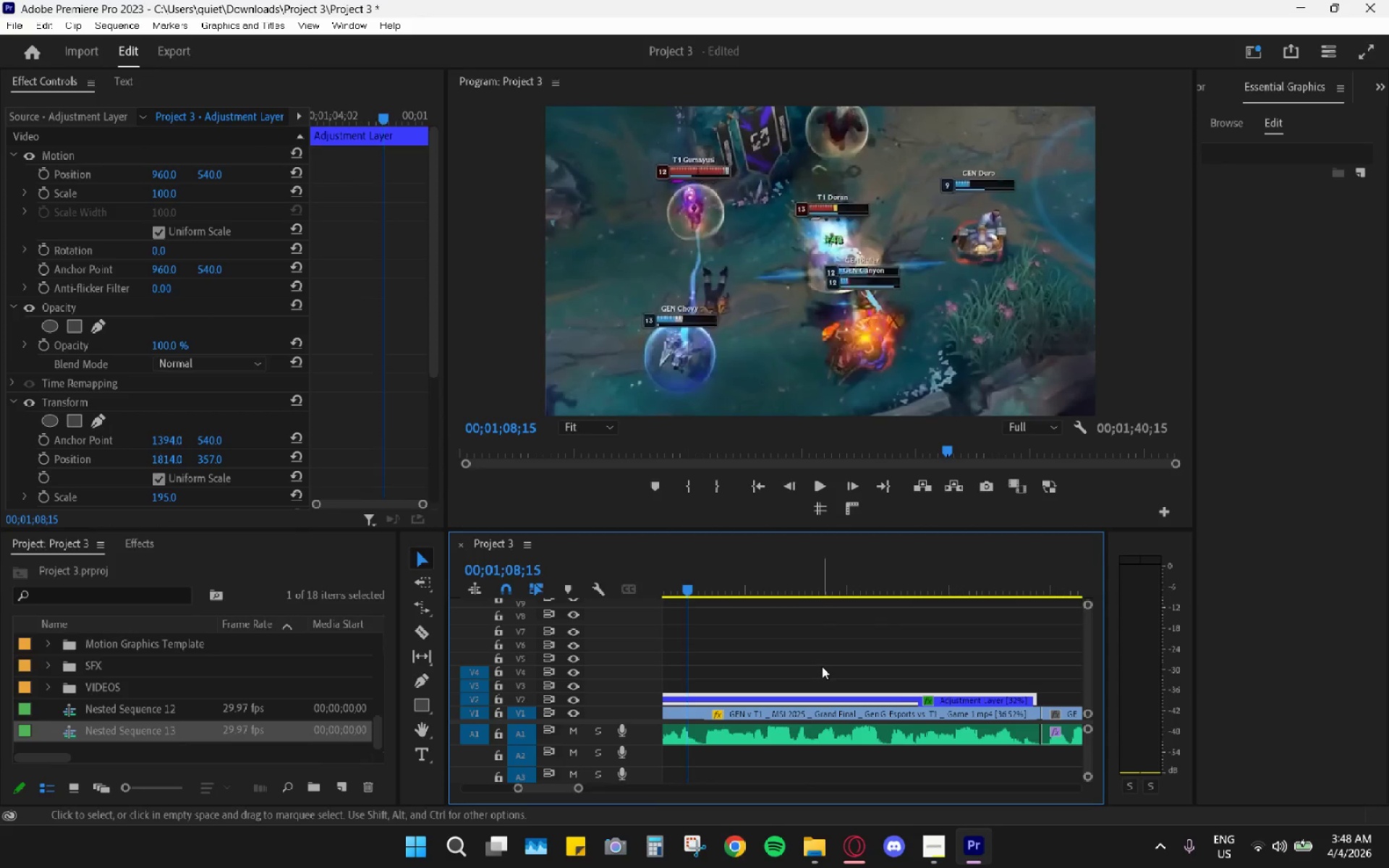 
scroll: coordinate [823, 664], scroll_direction: up, amount: 4.0
 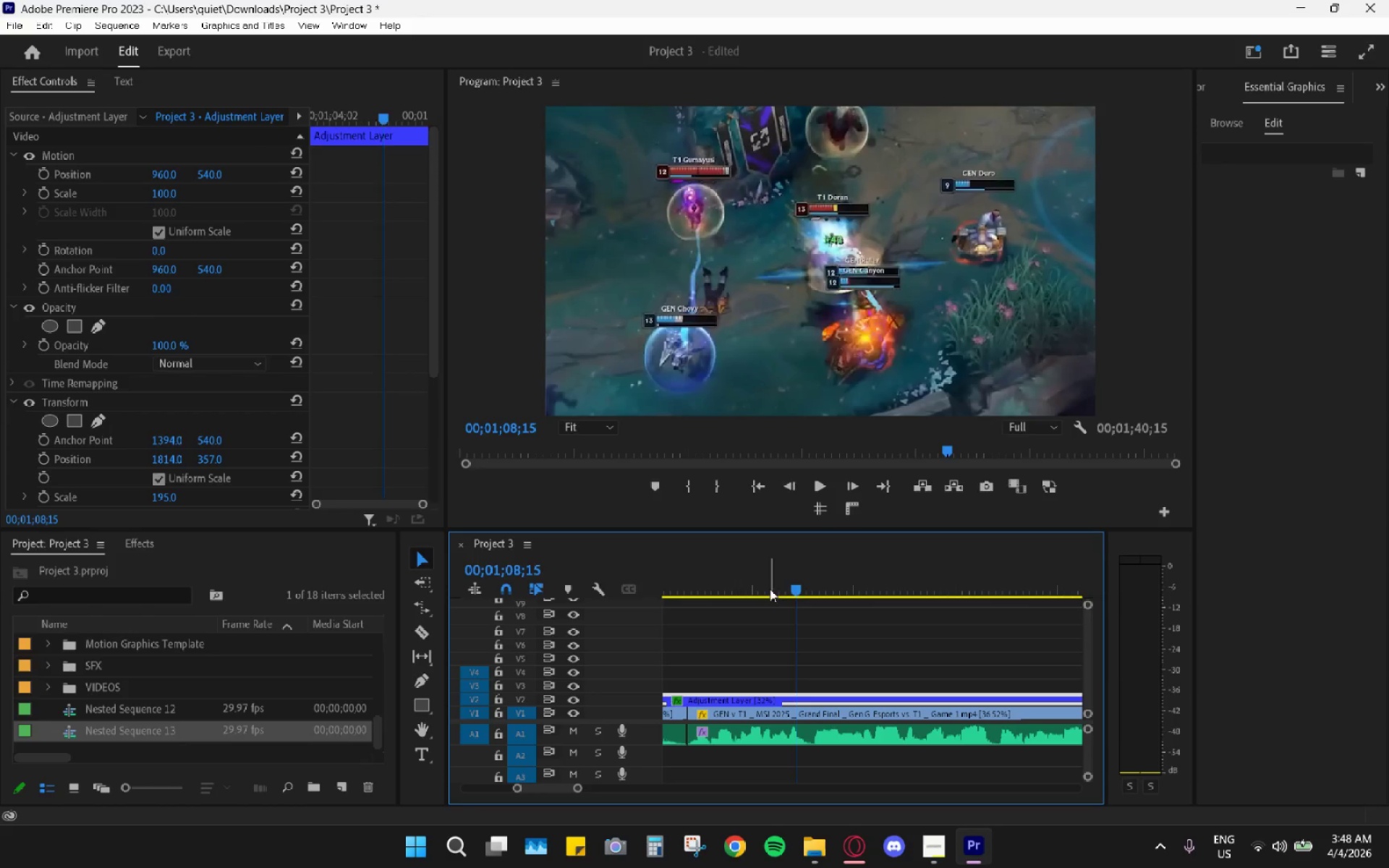 
left_click_drag(start_coordinate=[717, 573], to_coordinate=[690, 571])
 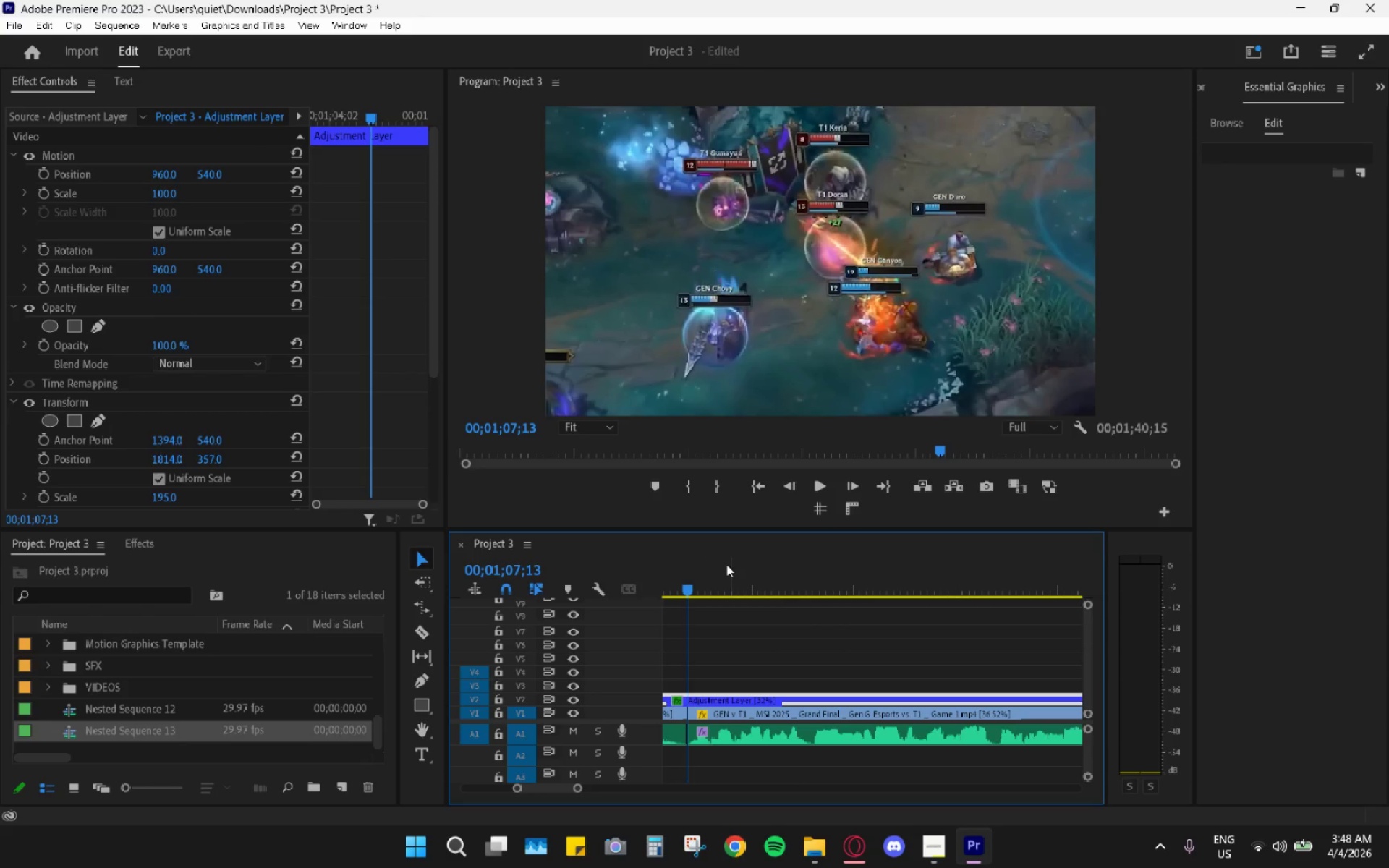 
key(Space)
 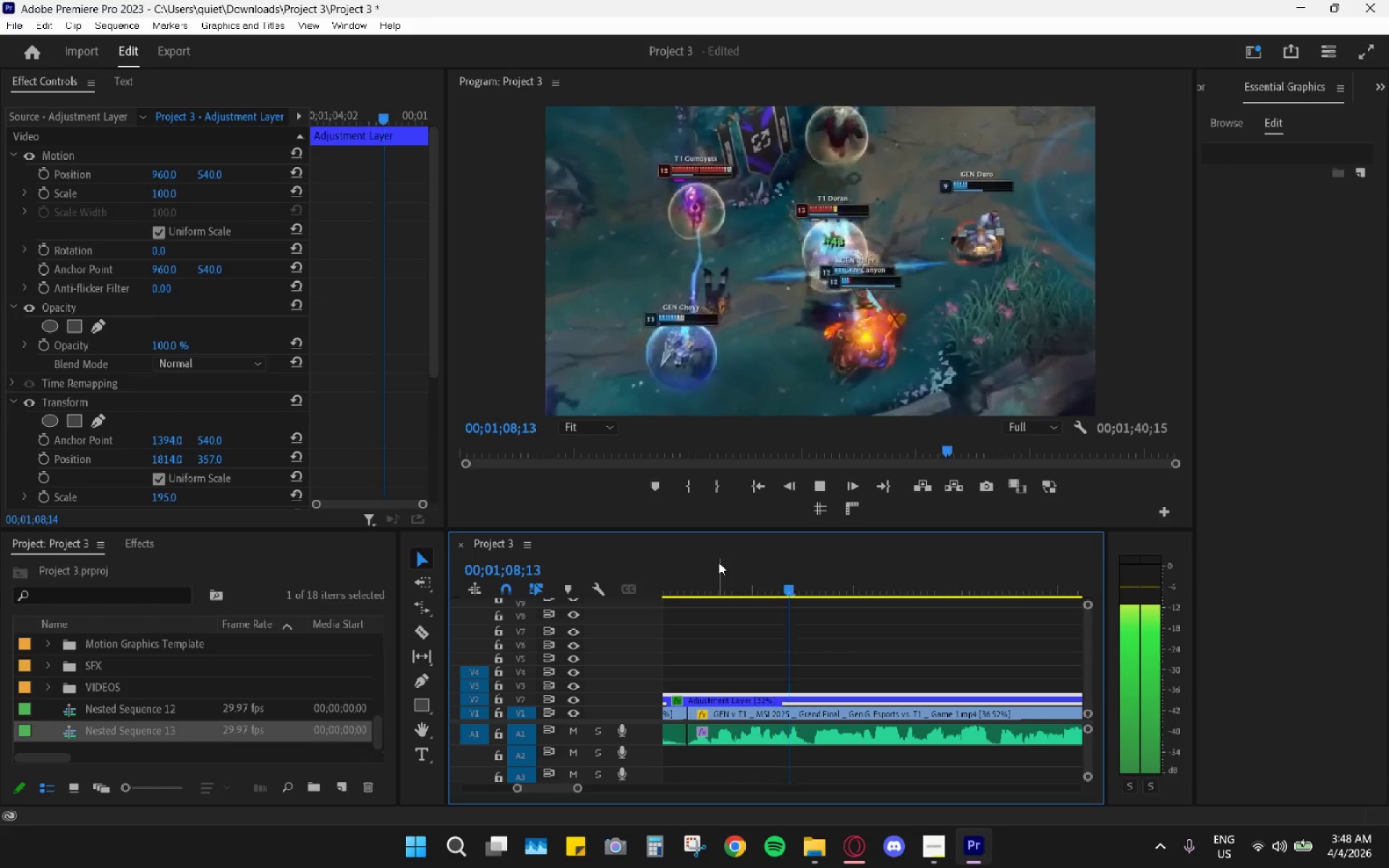 
key(Space)
 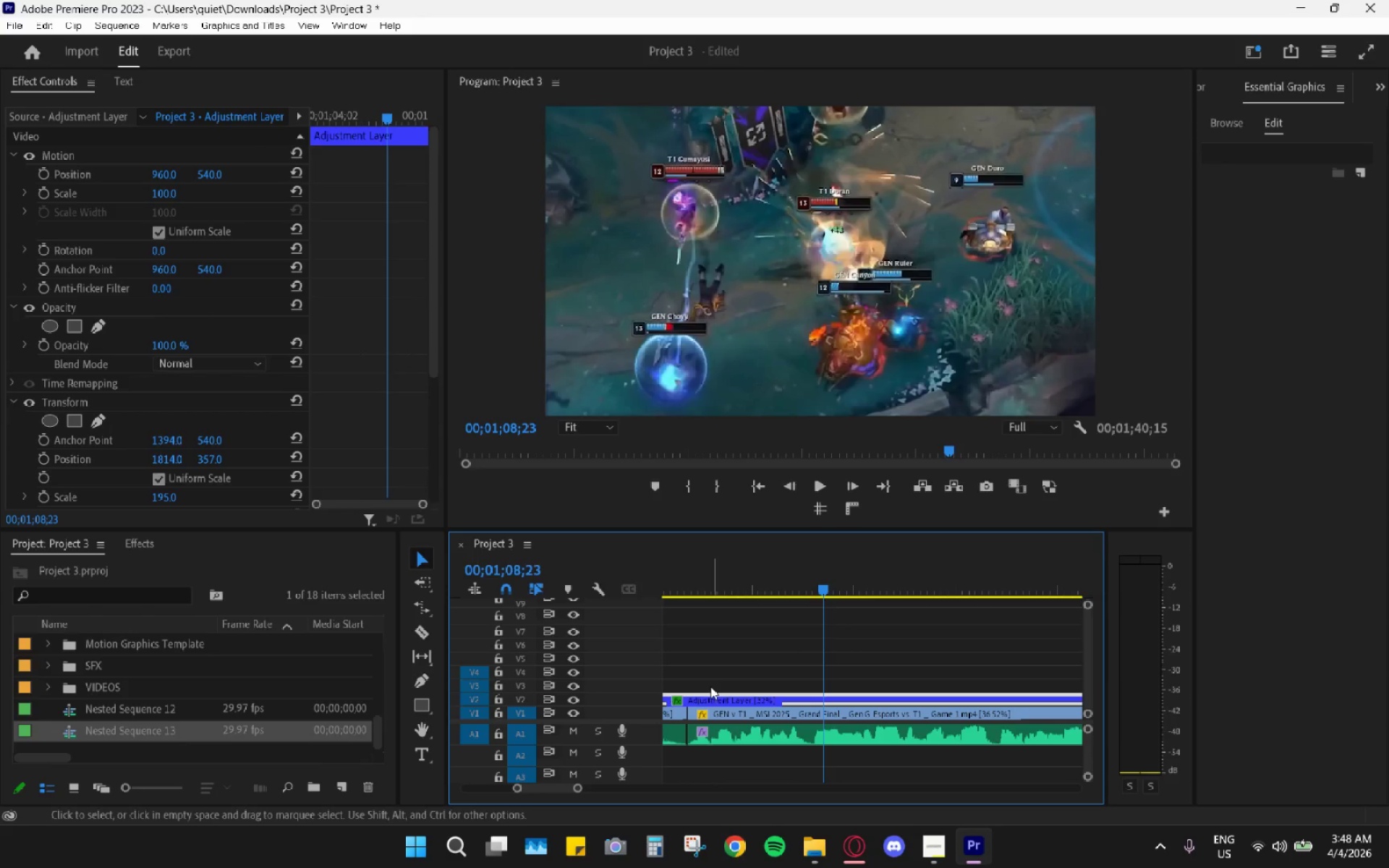 
key(C)
 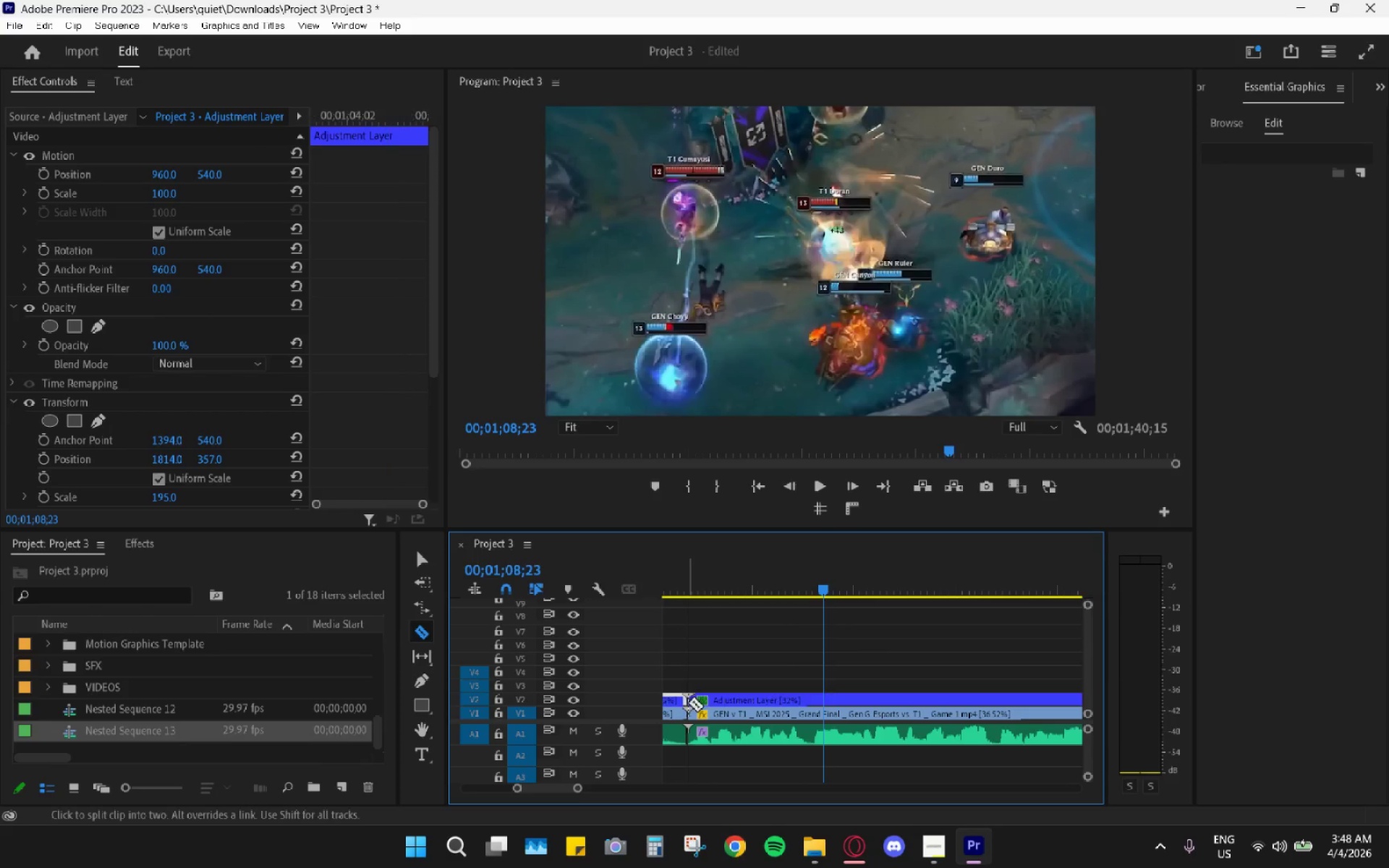 
key(V)
 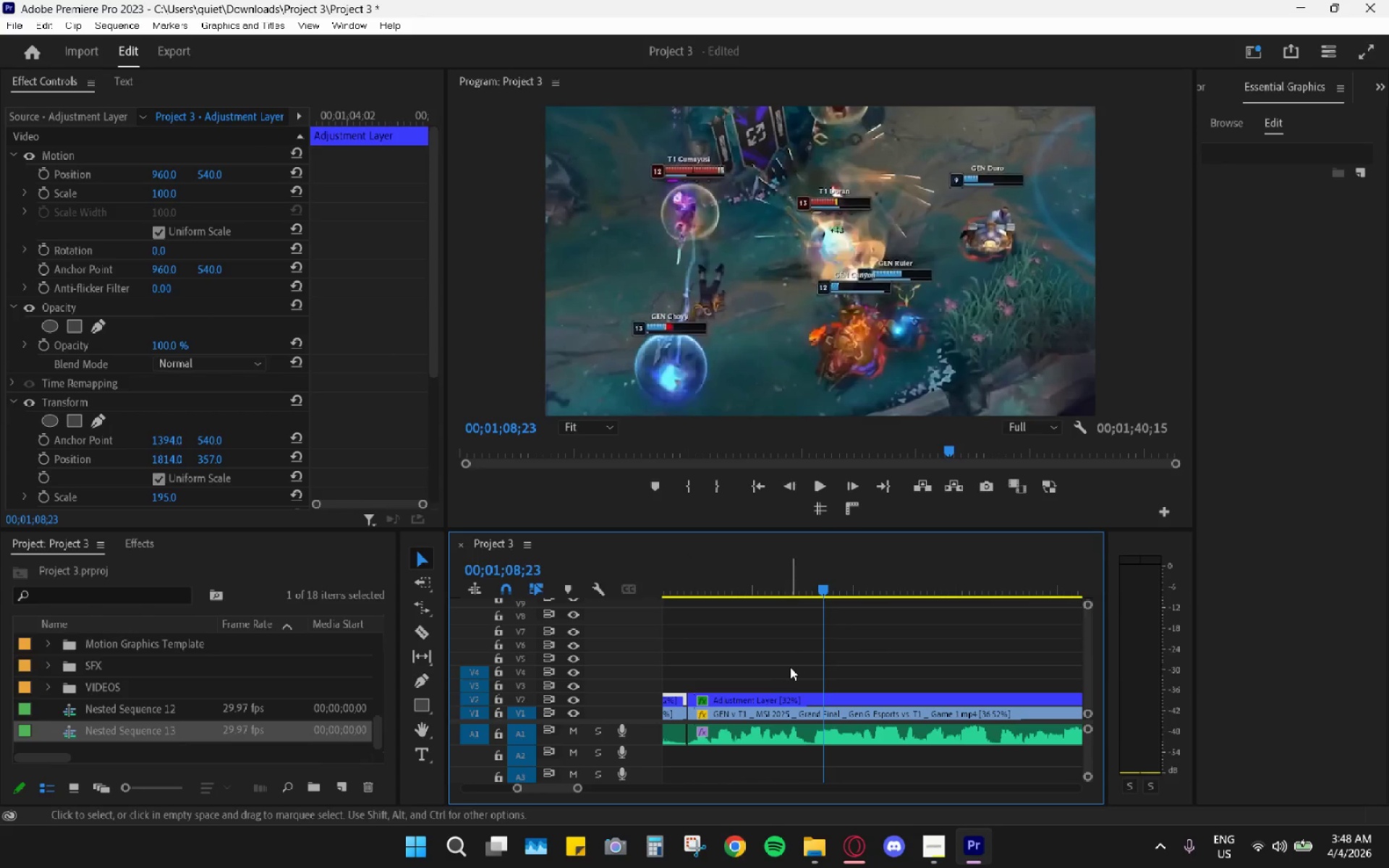 
hold_key(key=AltLeft, duration=0.64)
scroll: coordinate [794, 664], scroll_direction: down, amount: 4.0
 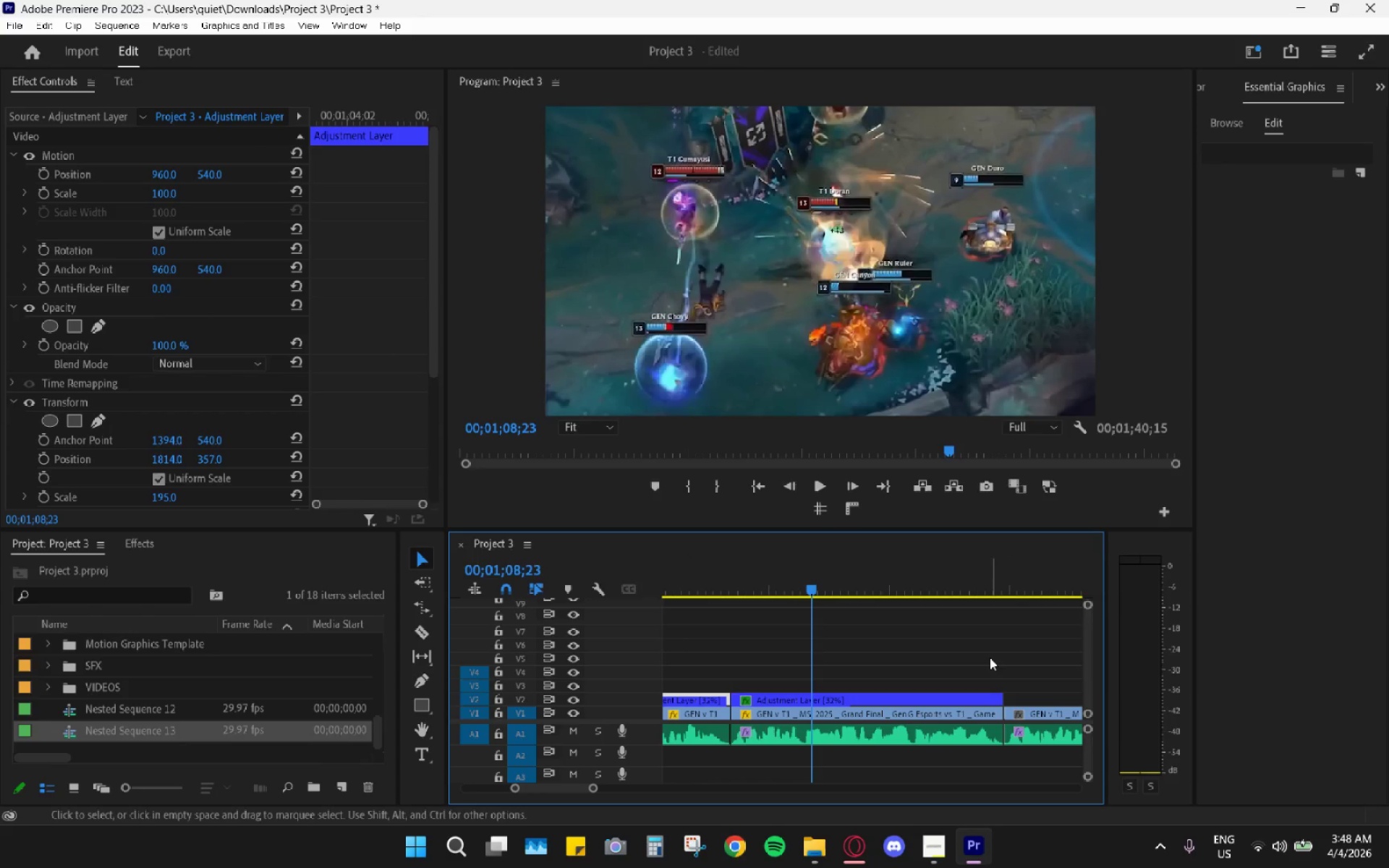 
hold_key(key=AltLeft, duration=0.89)
scroll: coordinate [1008, 673], scroll_direction: up, amount: 1.0
 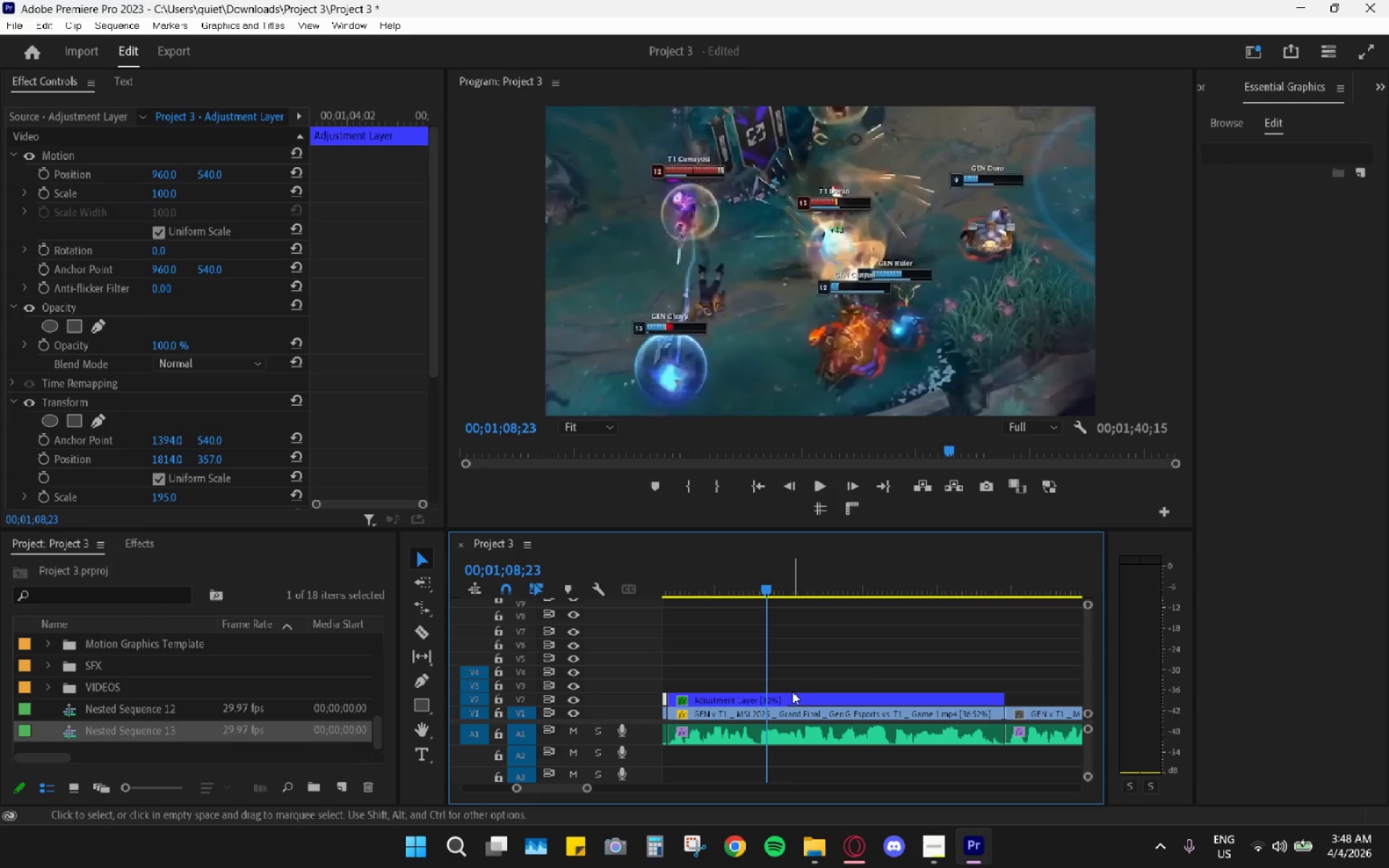 
left_click_drag(start_coordinate=[799, 672], to_coordinate=[816, 712])
 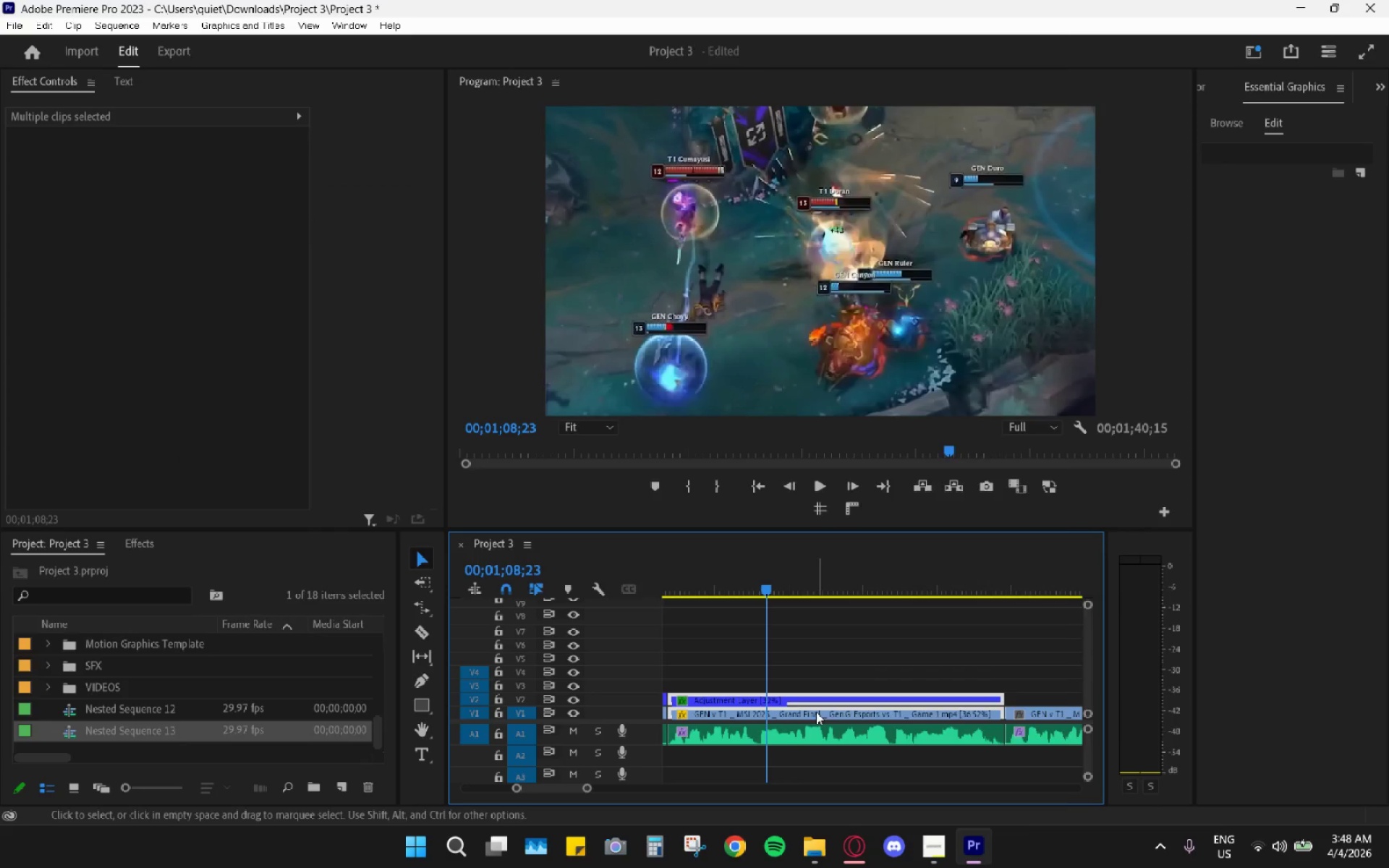 
right_click([816, 712])
 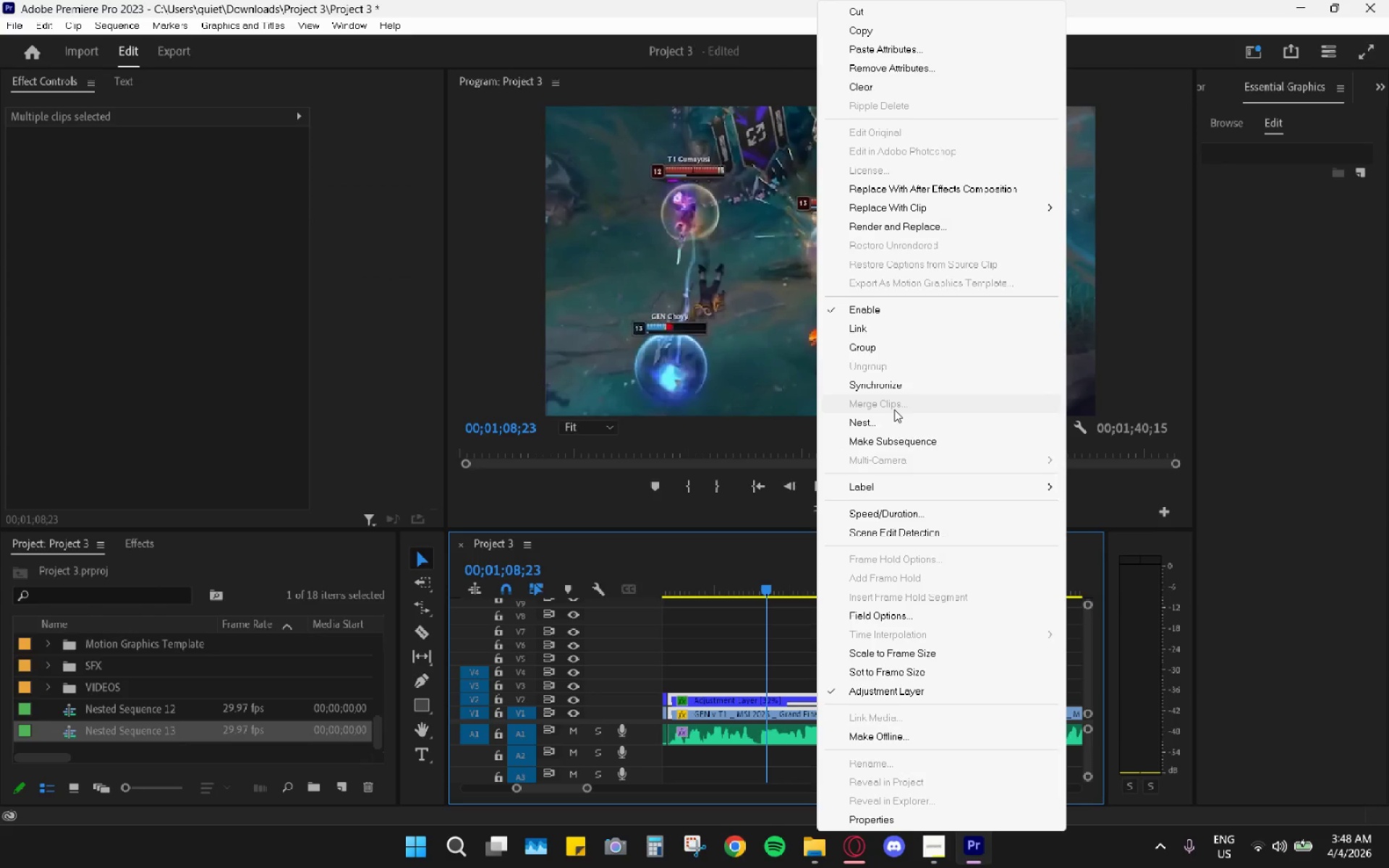 
left_click([890, 419])
 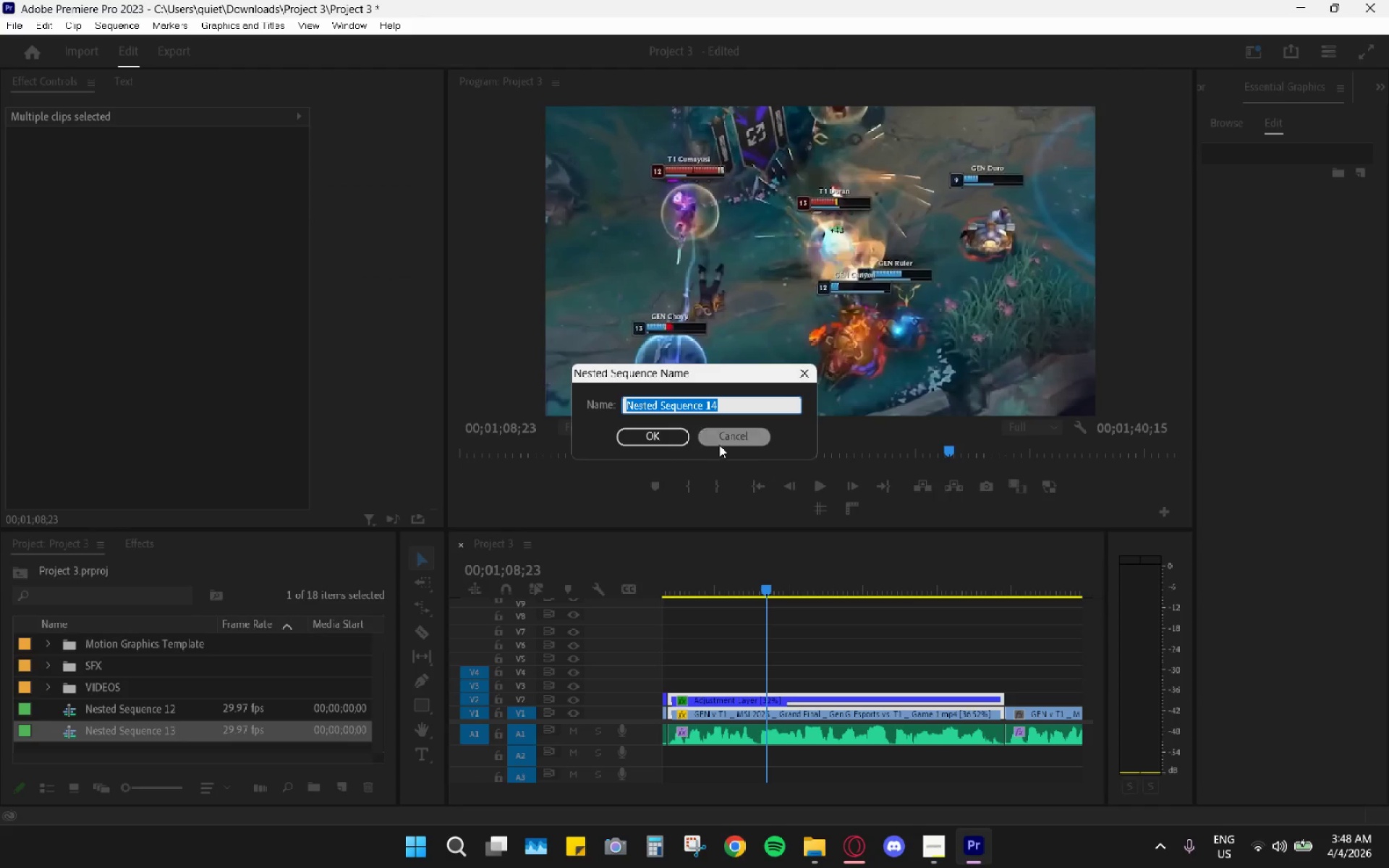 
left_click([687, 439])
 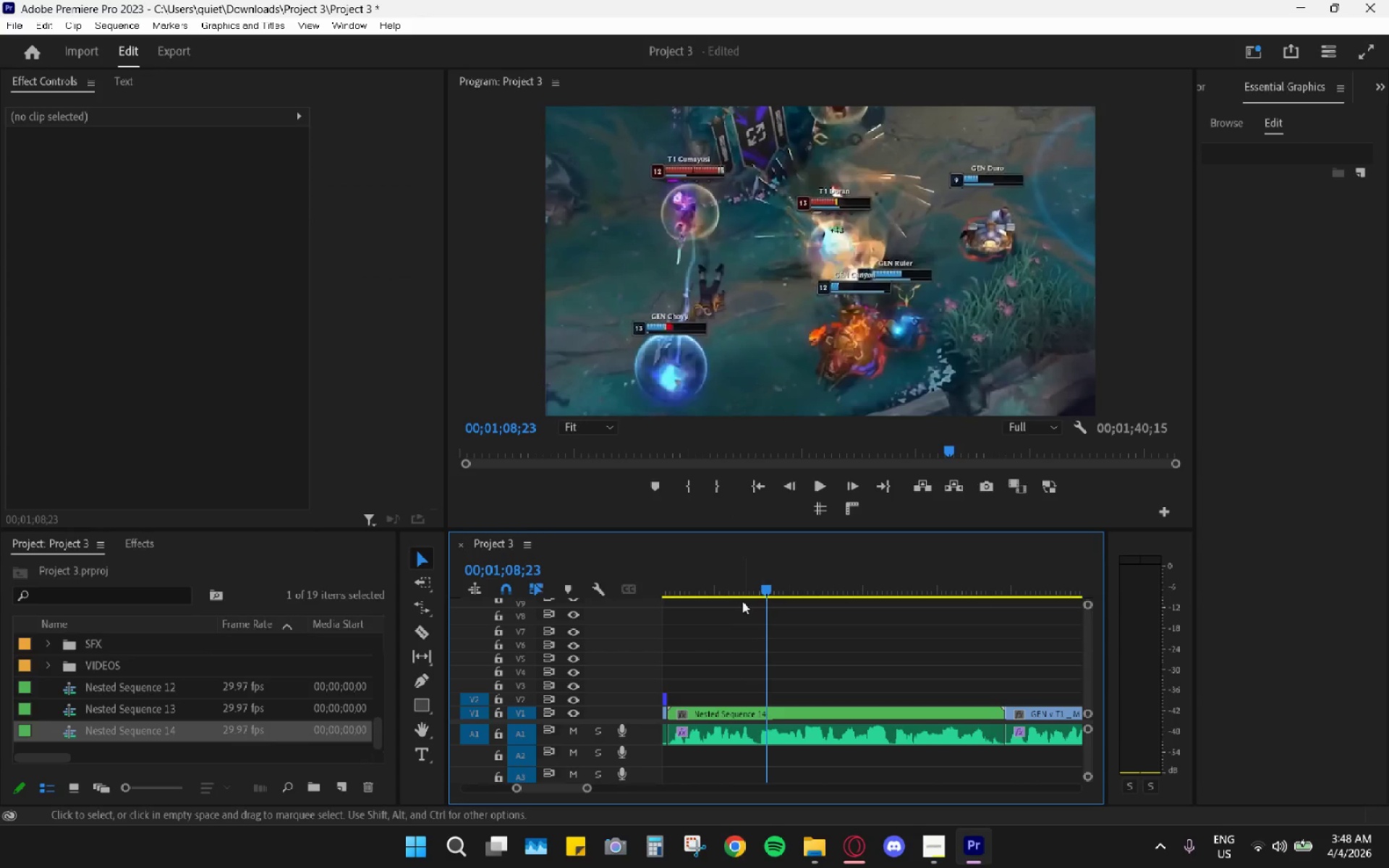 
key(Control+Z)
 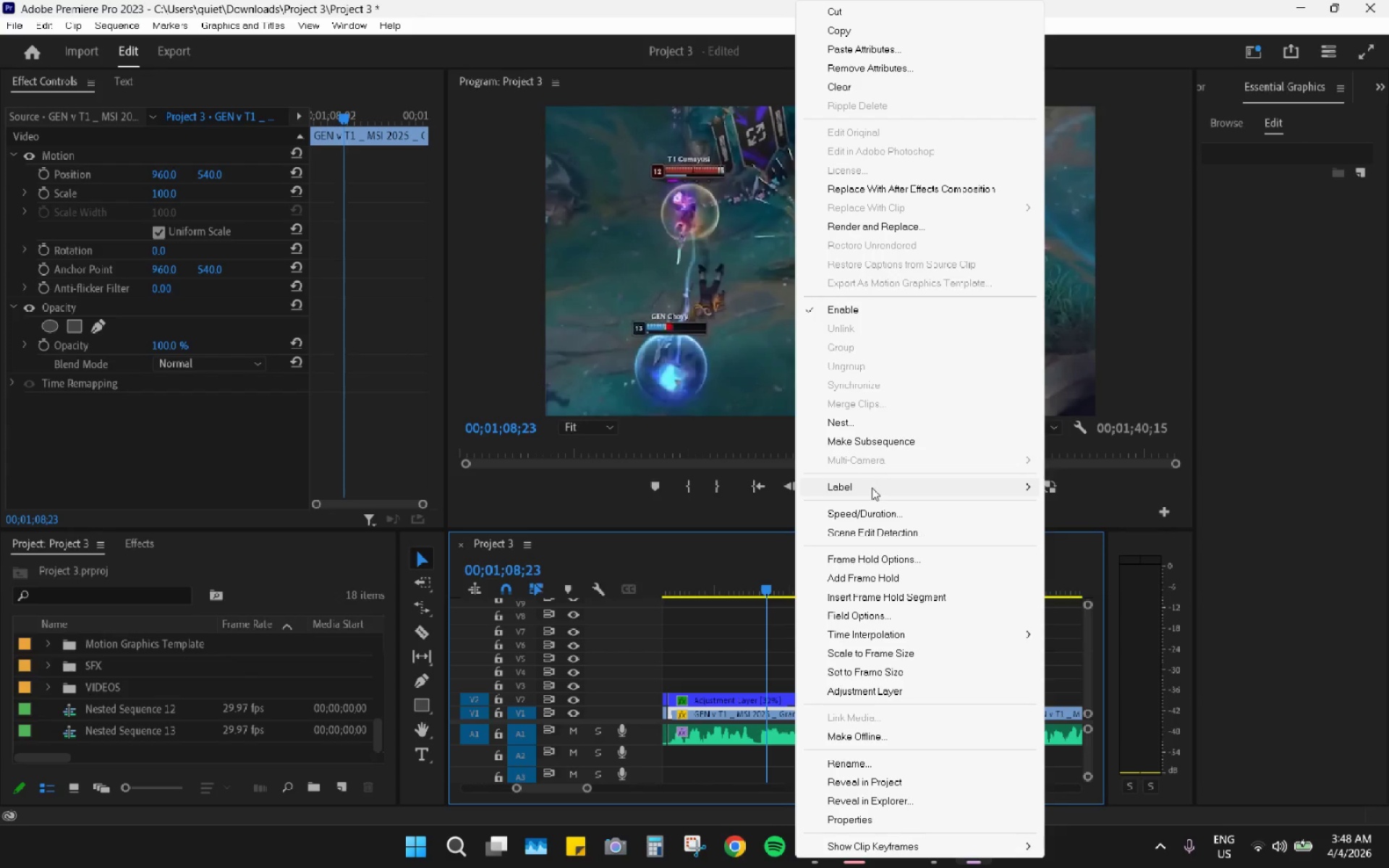 
left_click([856, 413])
 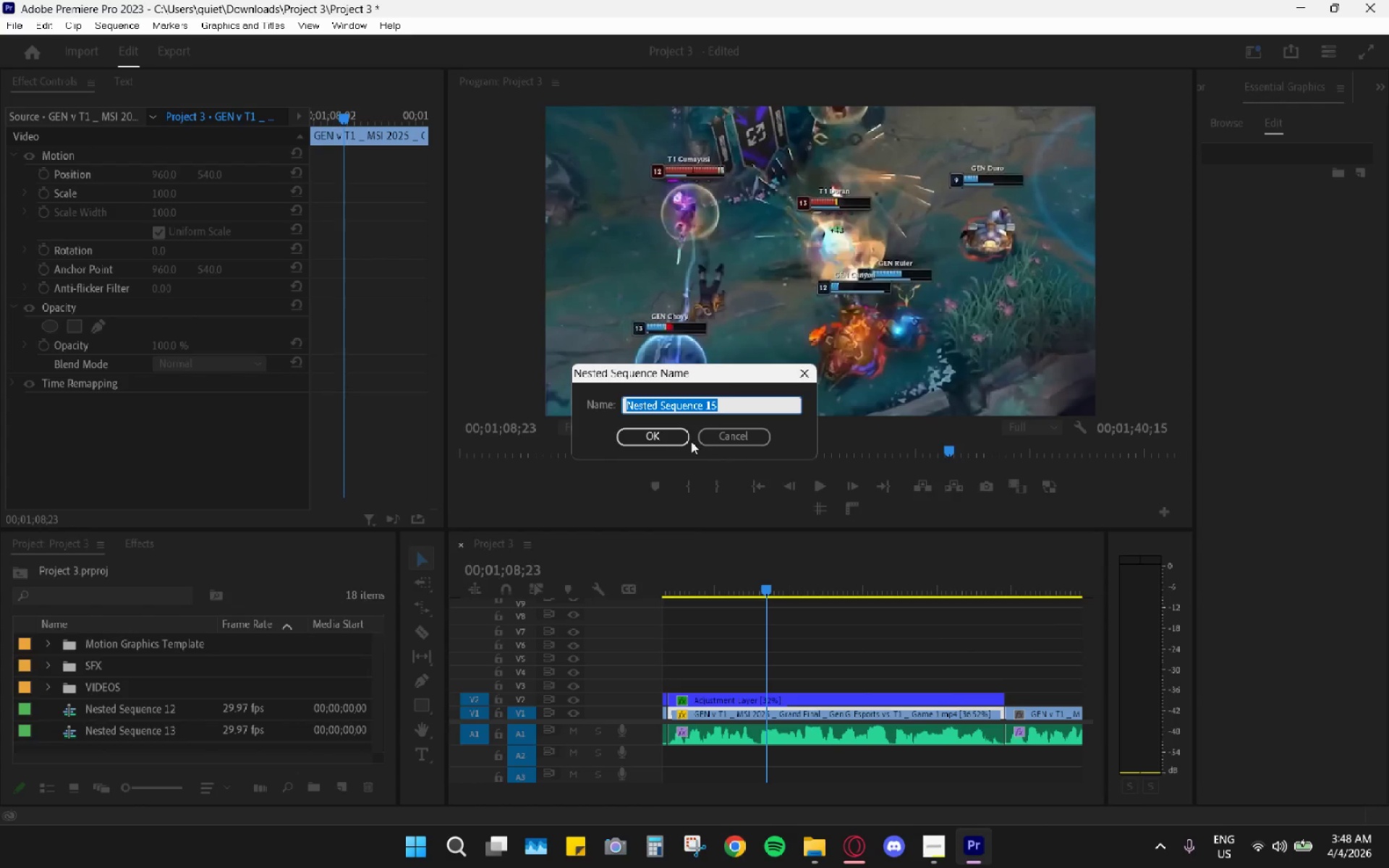 
left_click([679, 433])
 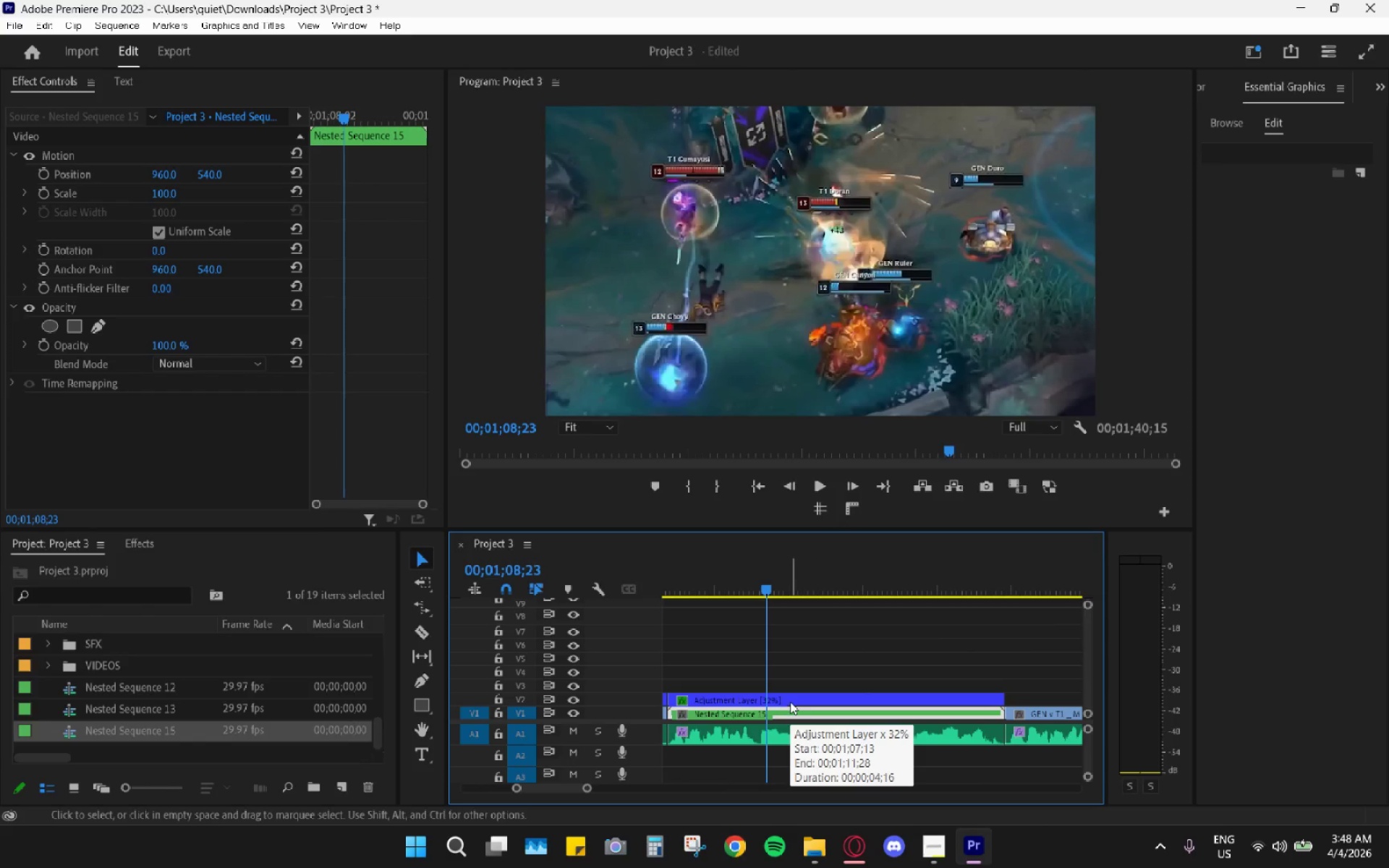 
double_click([776, 714])
 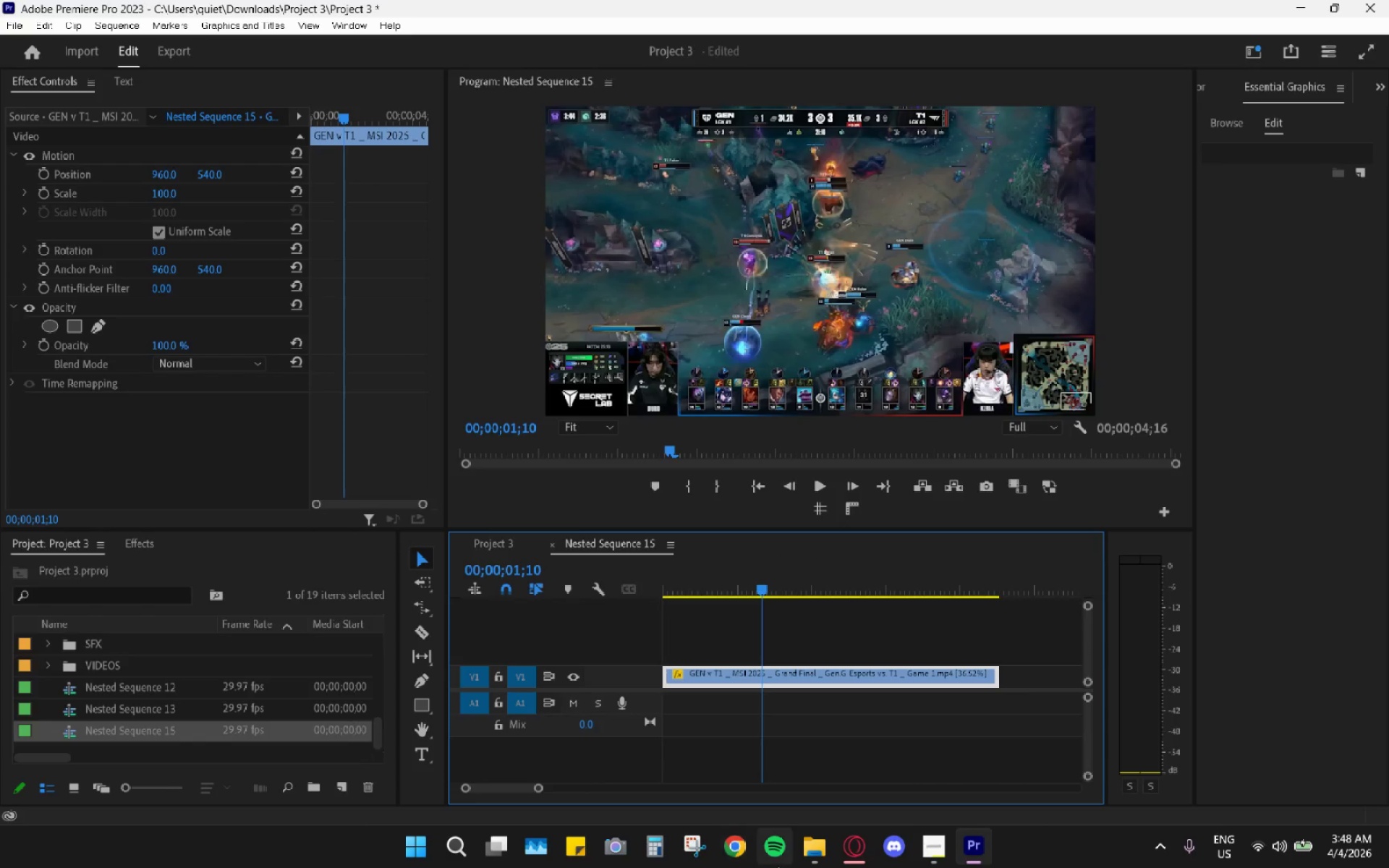 
left_click([859, 843])
 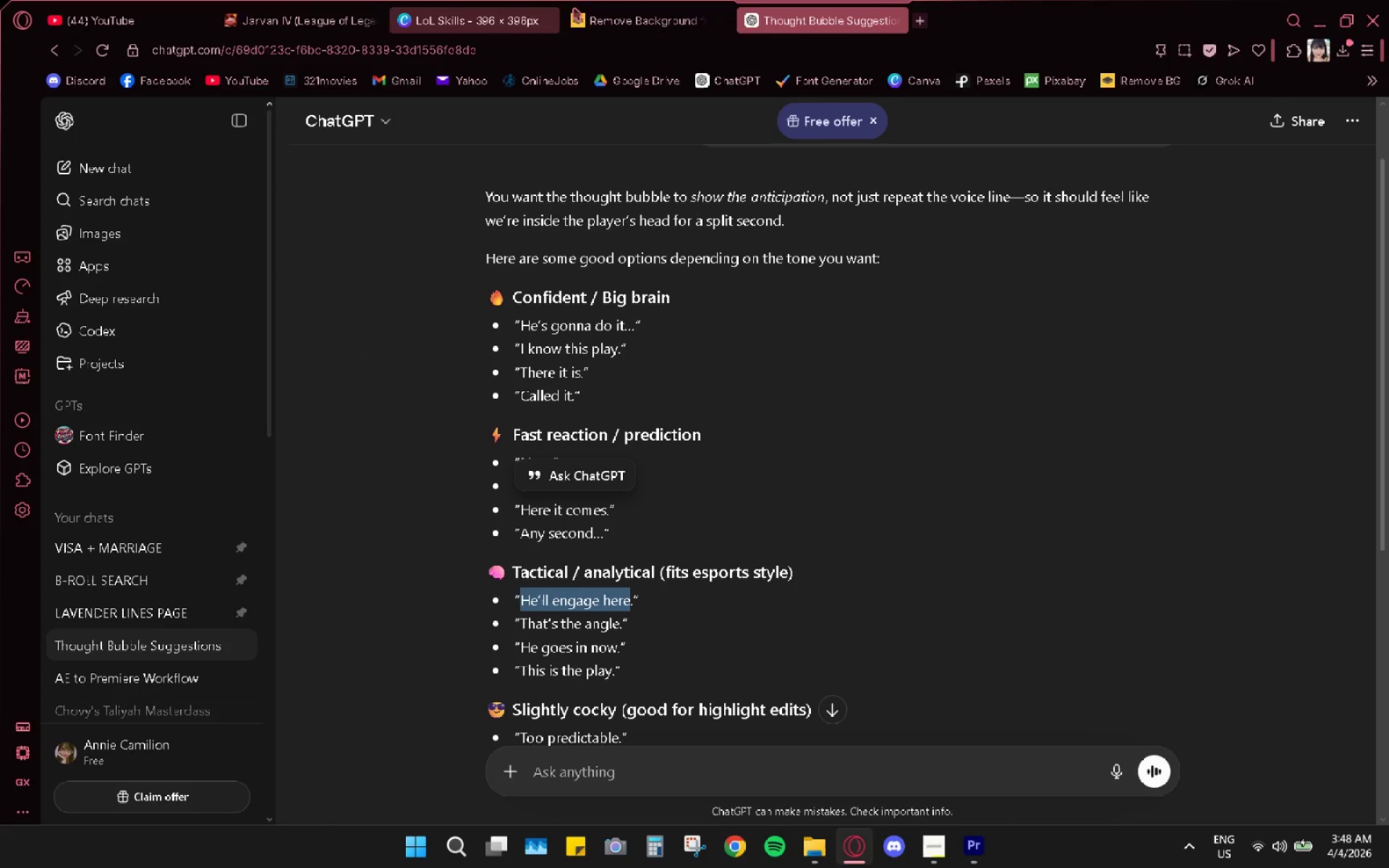 
left_click([604, 13])
 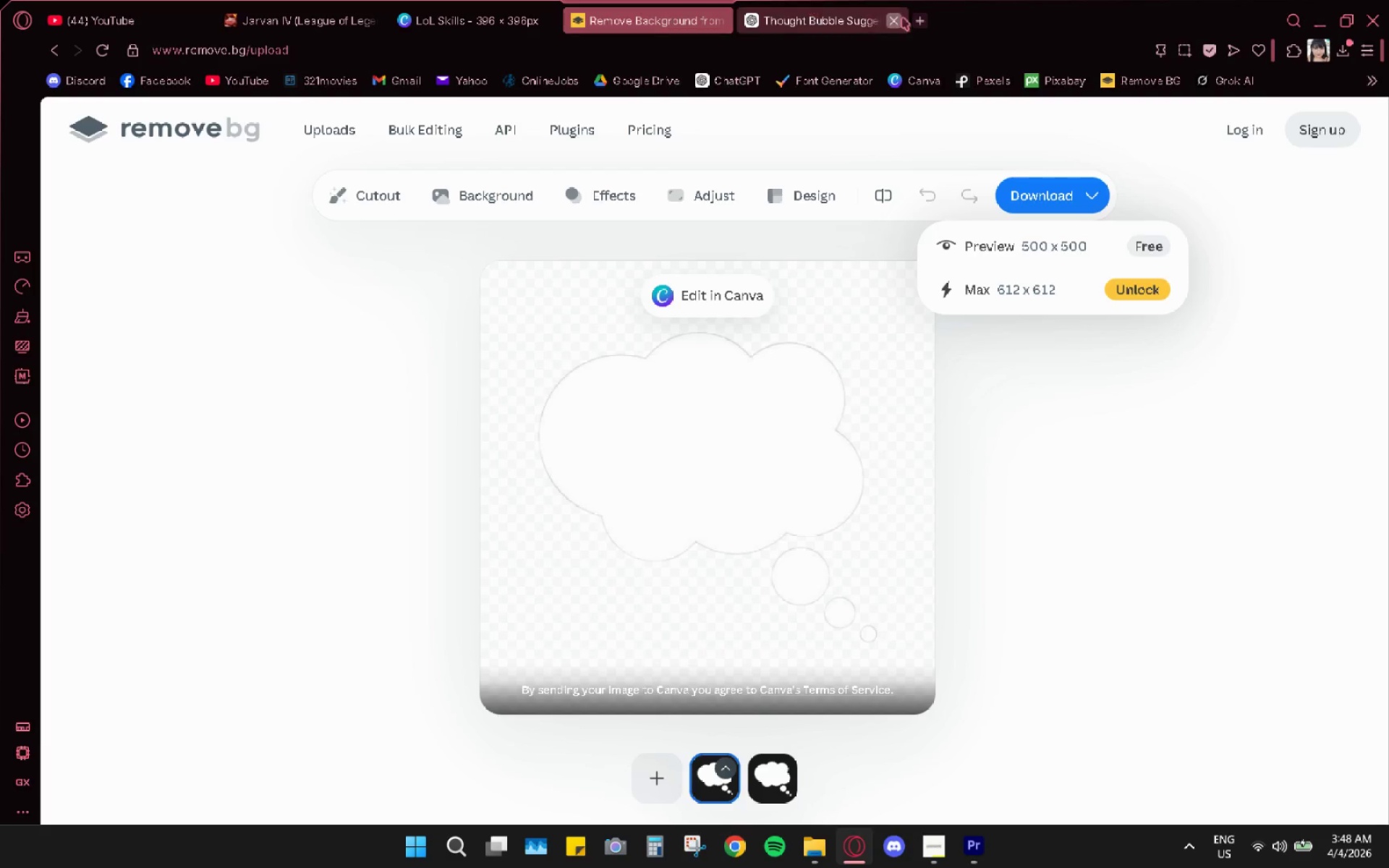 
left_click([898, 17])
 